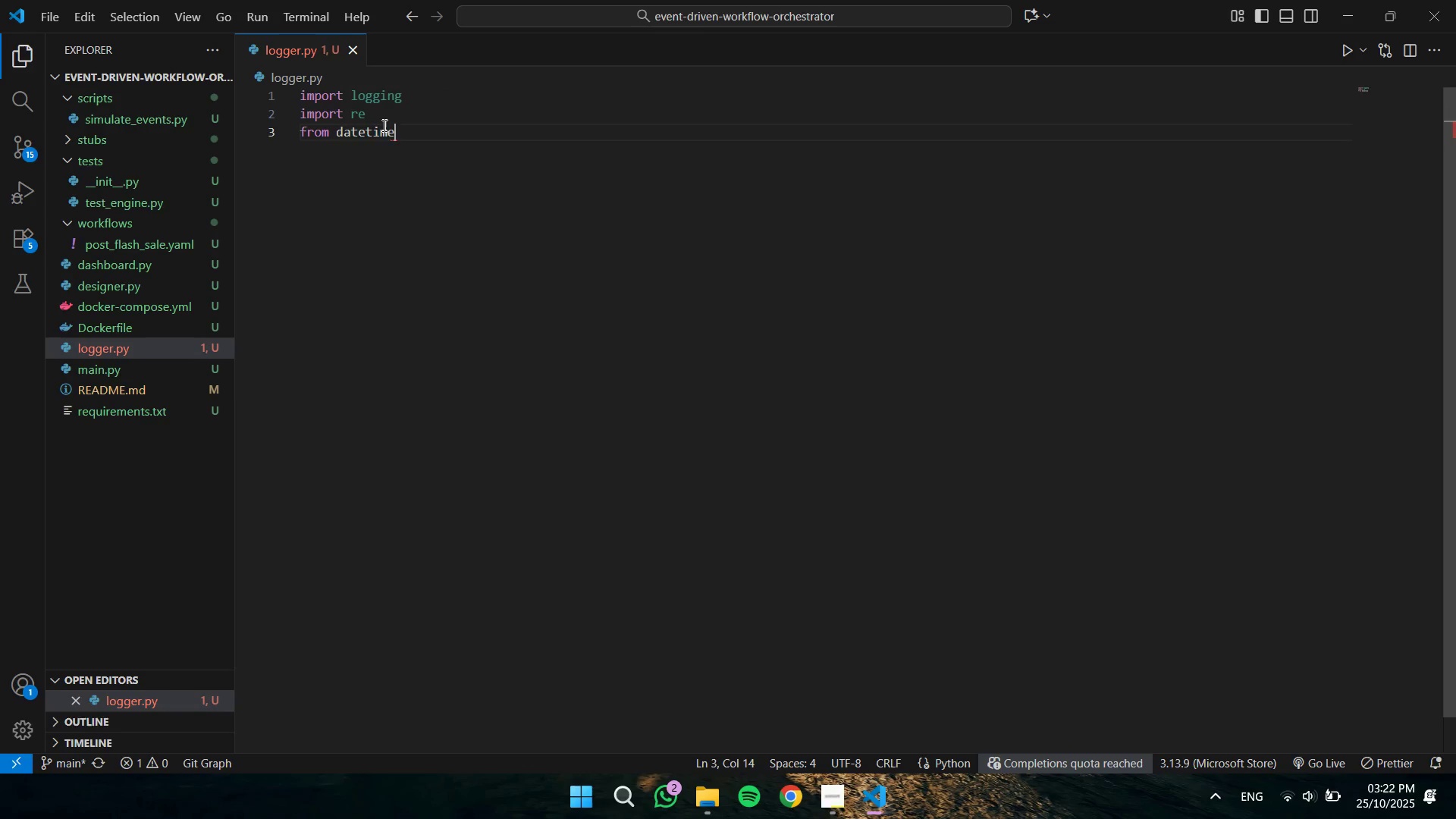 
type( import date)
 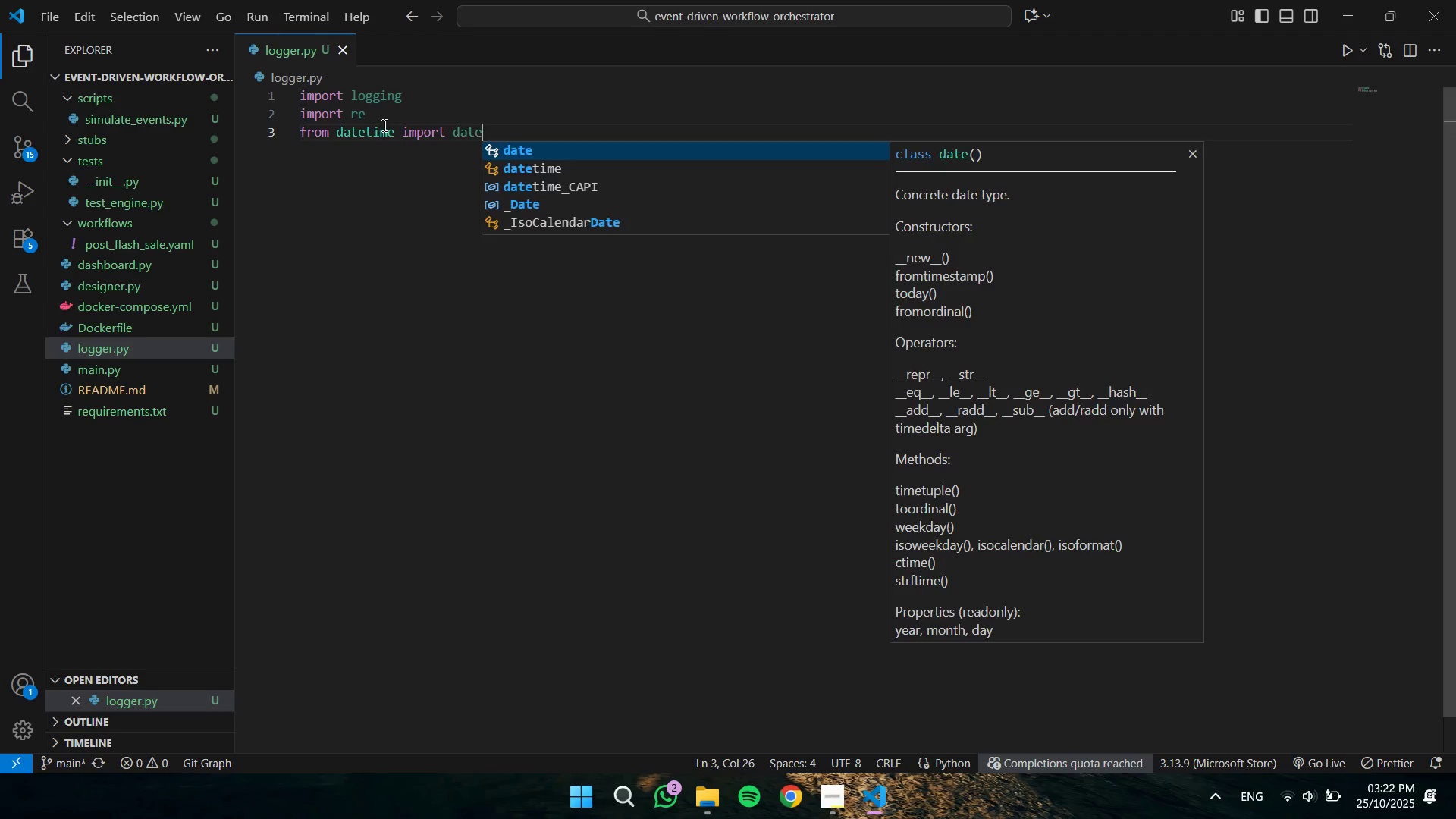 
key(Enter)
 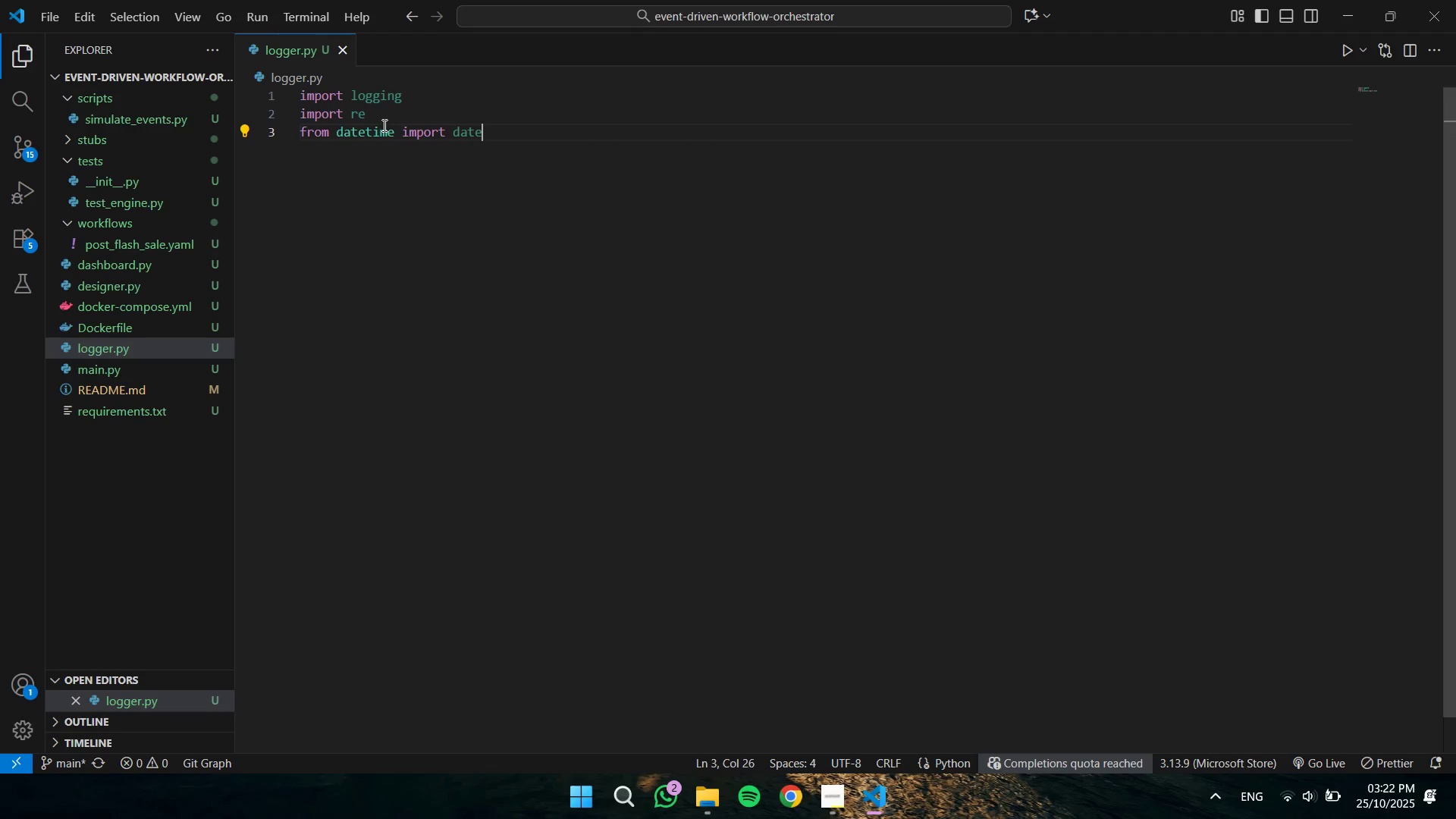 
type(tim)
 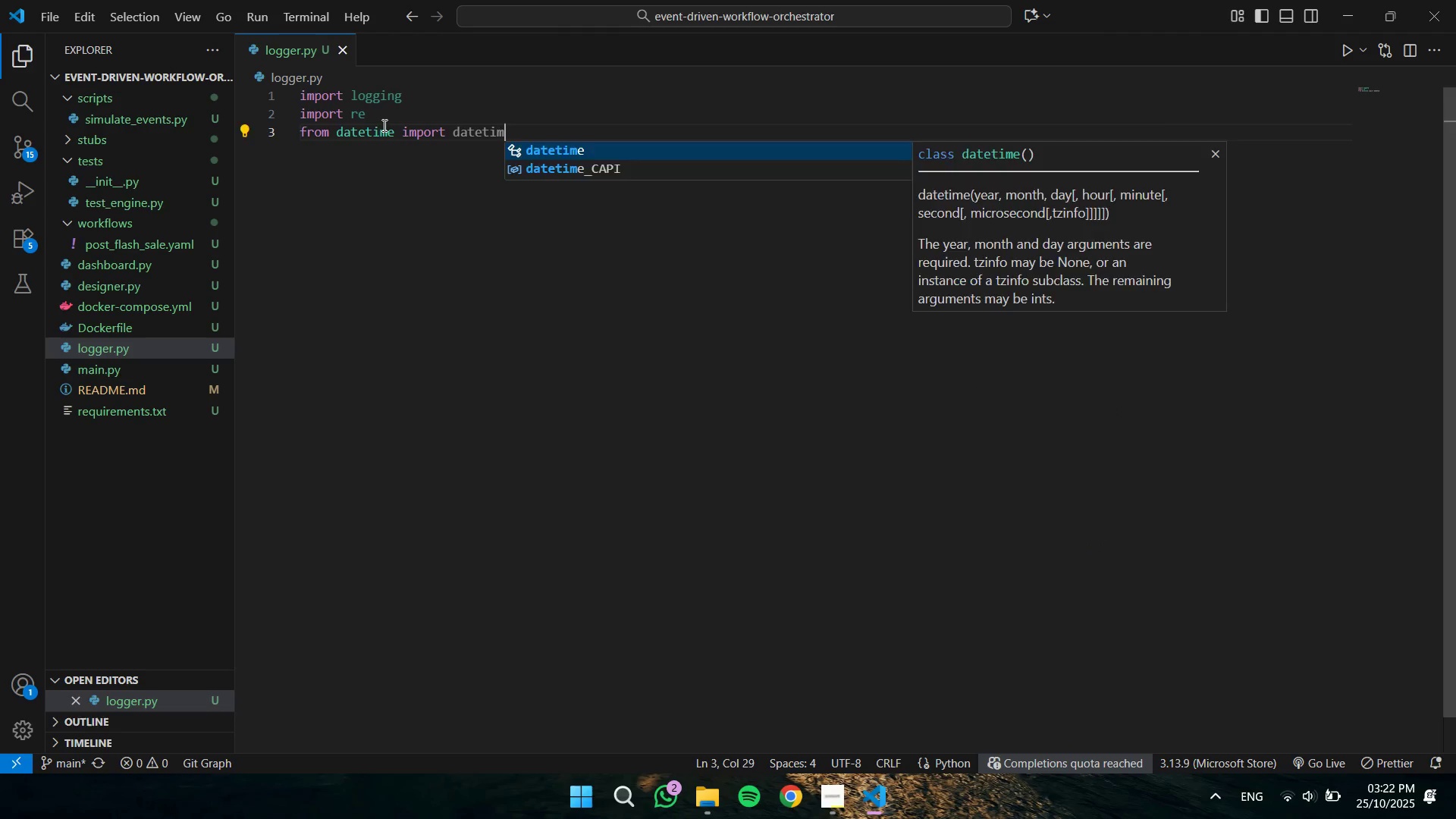 
key(Enter)
 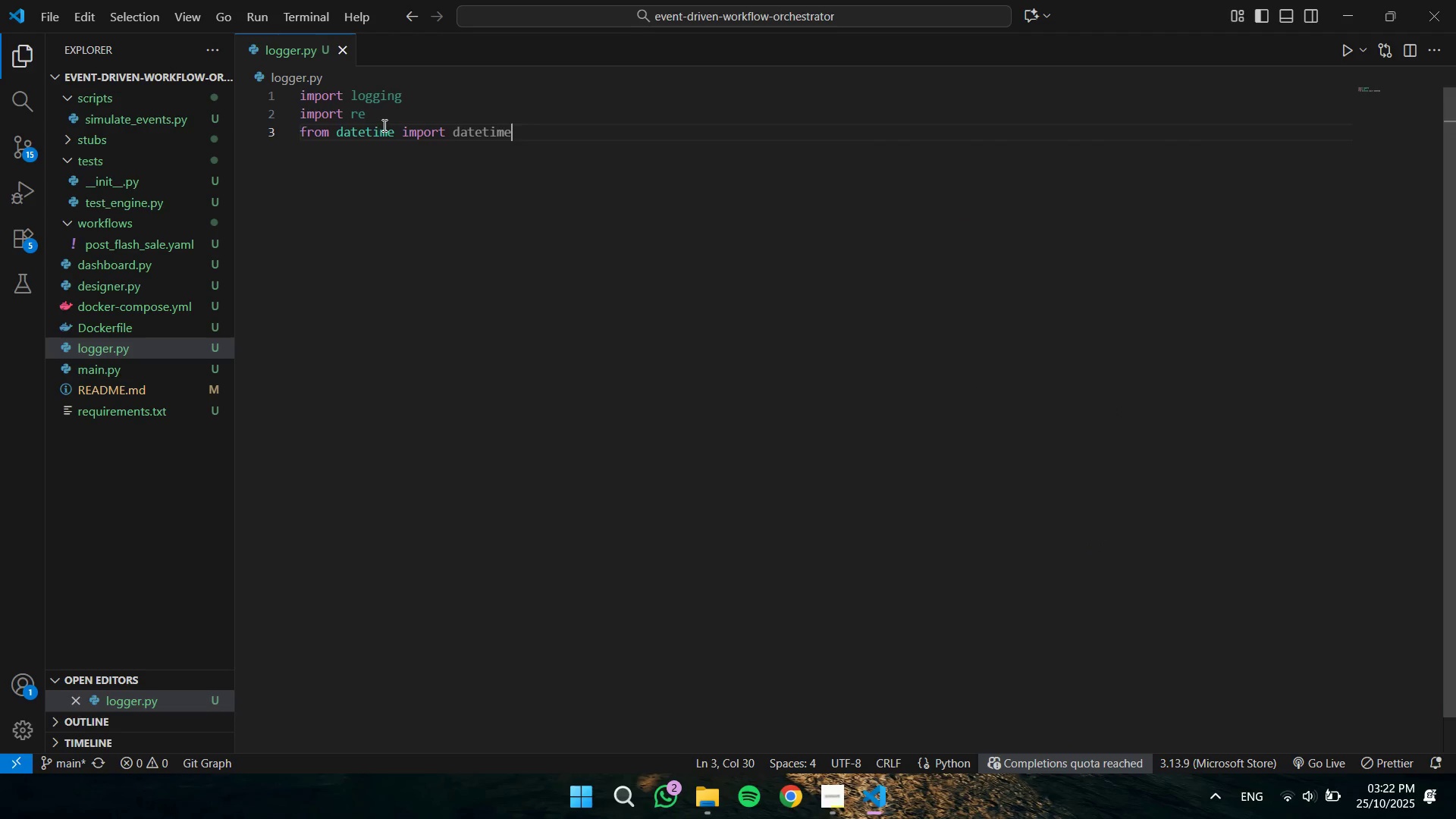 
key(Enter)
 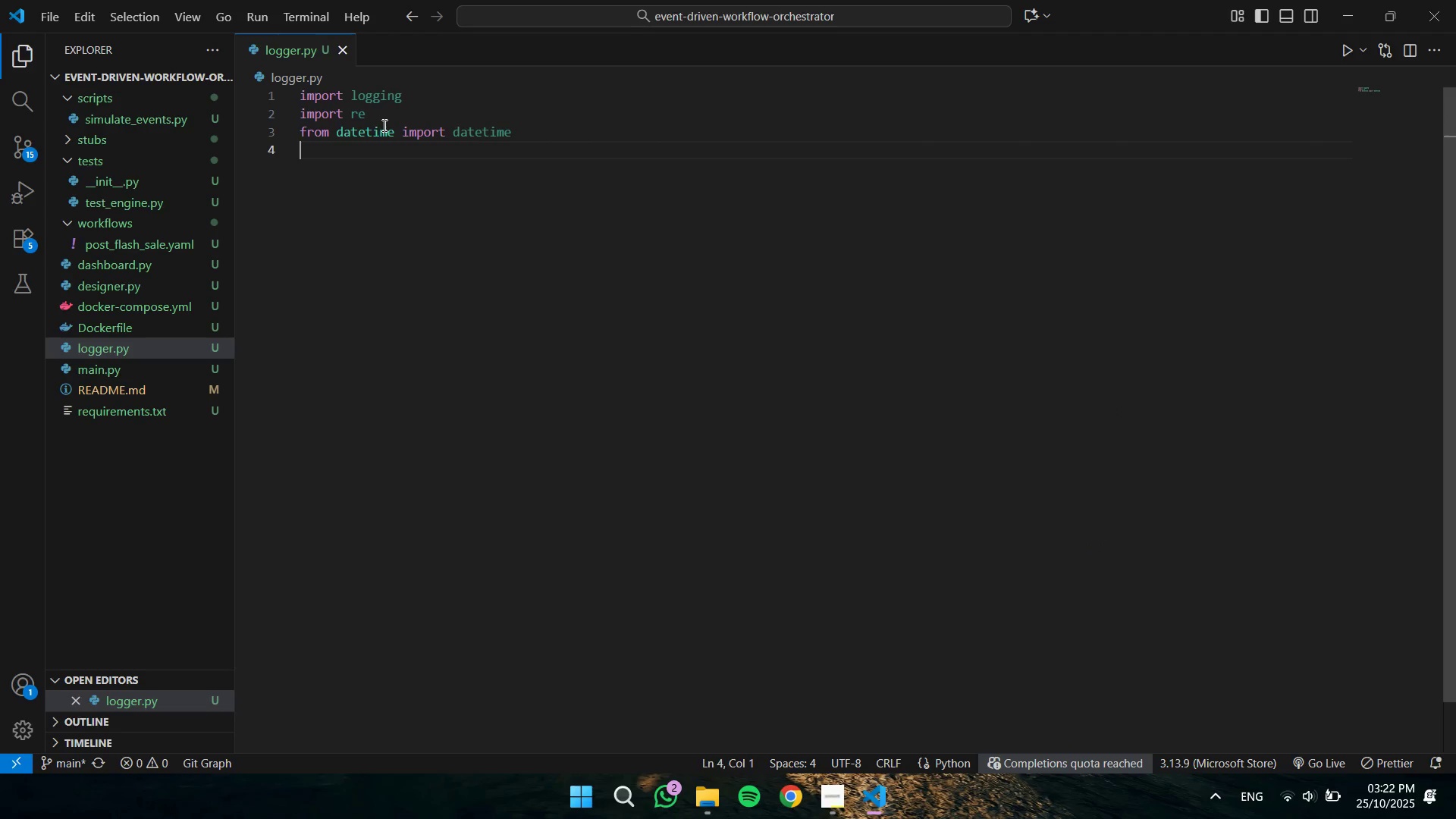 
key(Enter)
 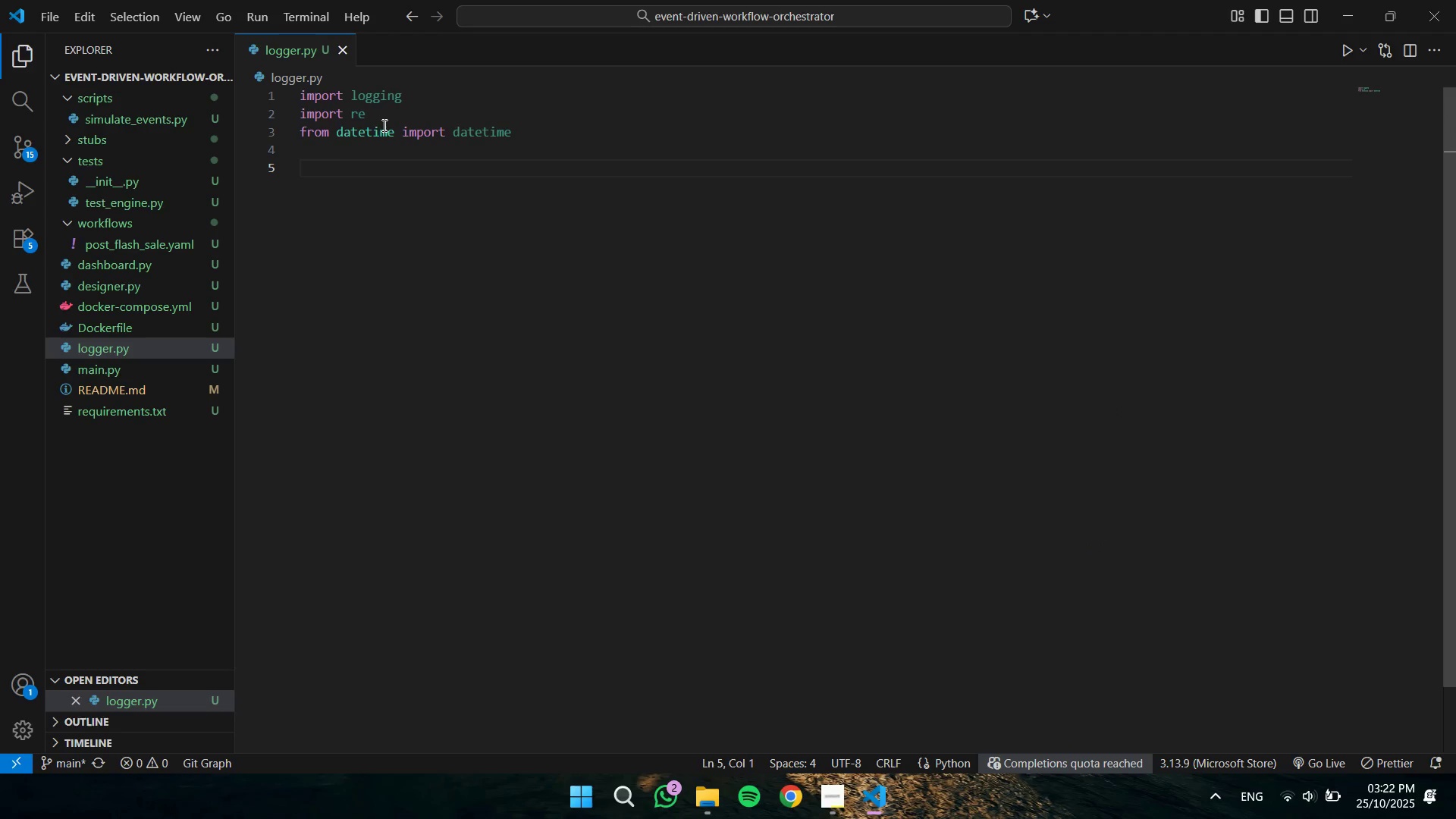 
type(class PIIFilter(logg)
 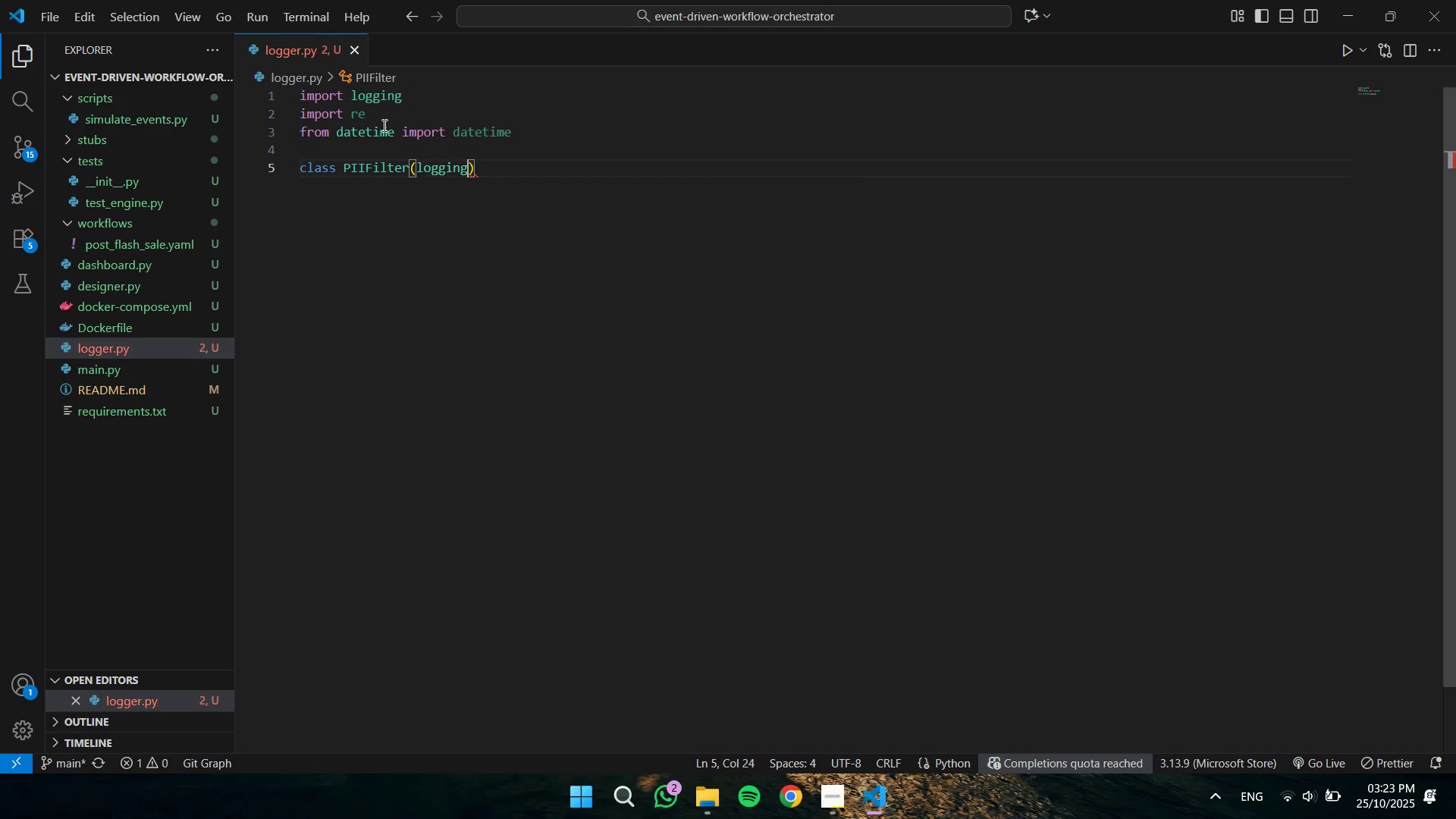 
 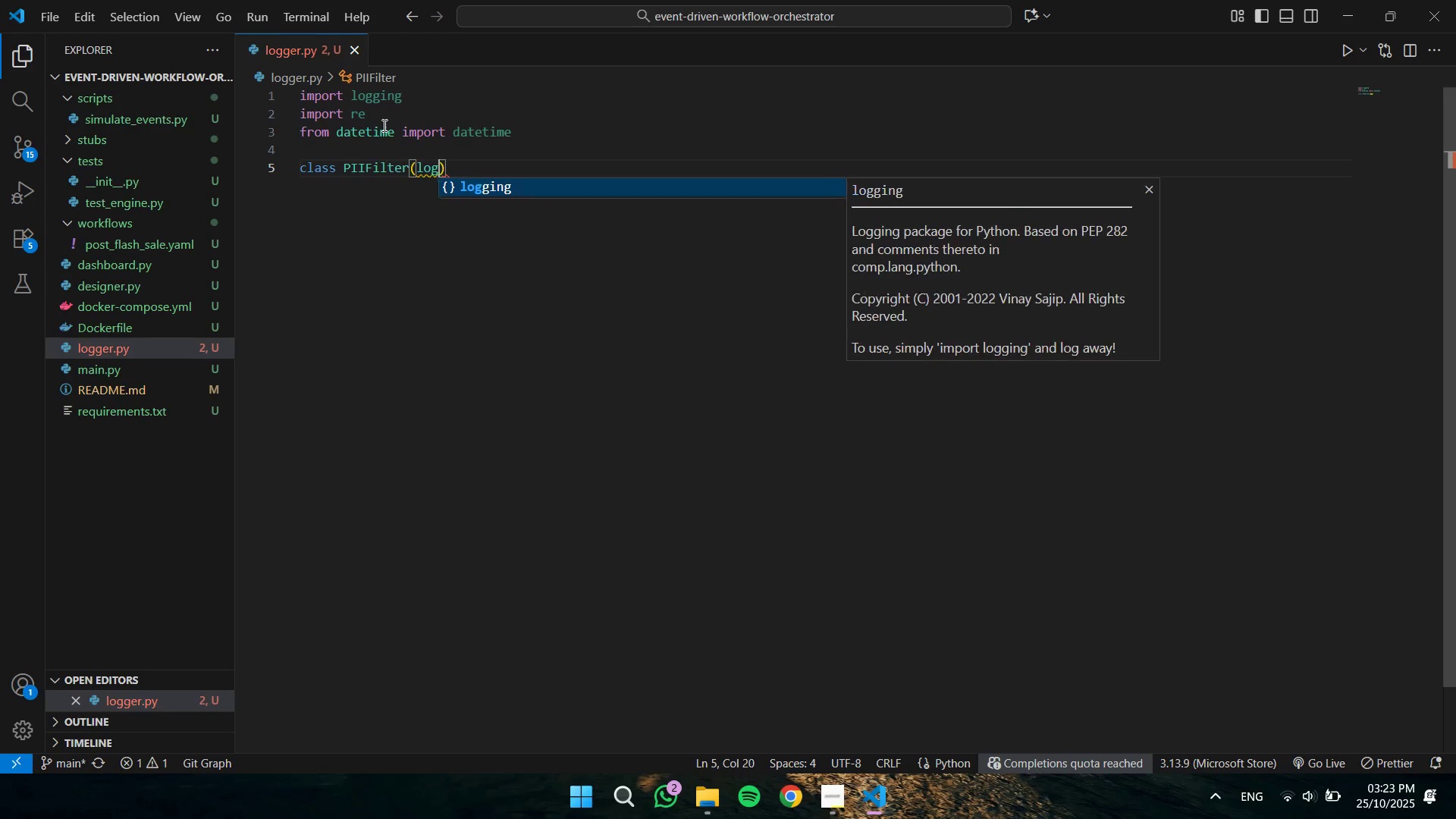 
key(Enter)
 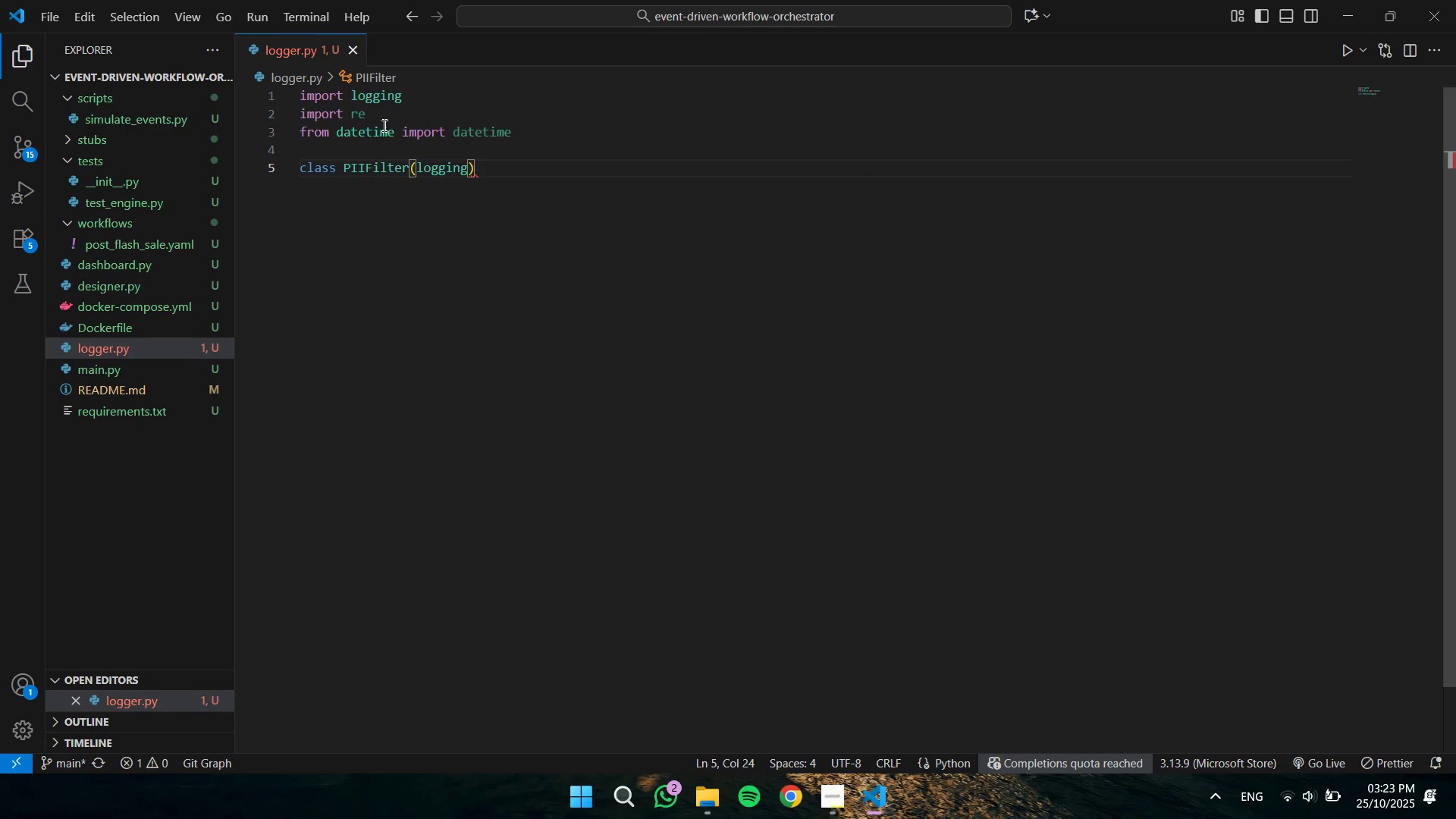 
type(.fil)
 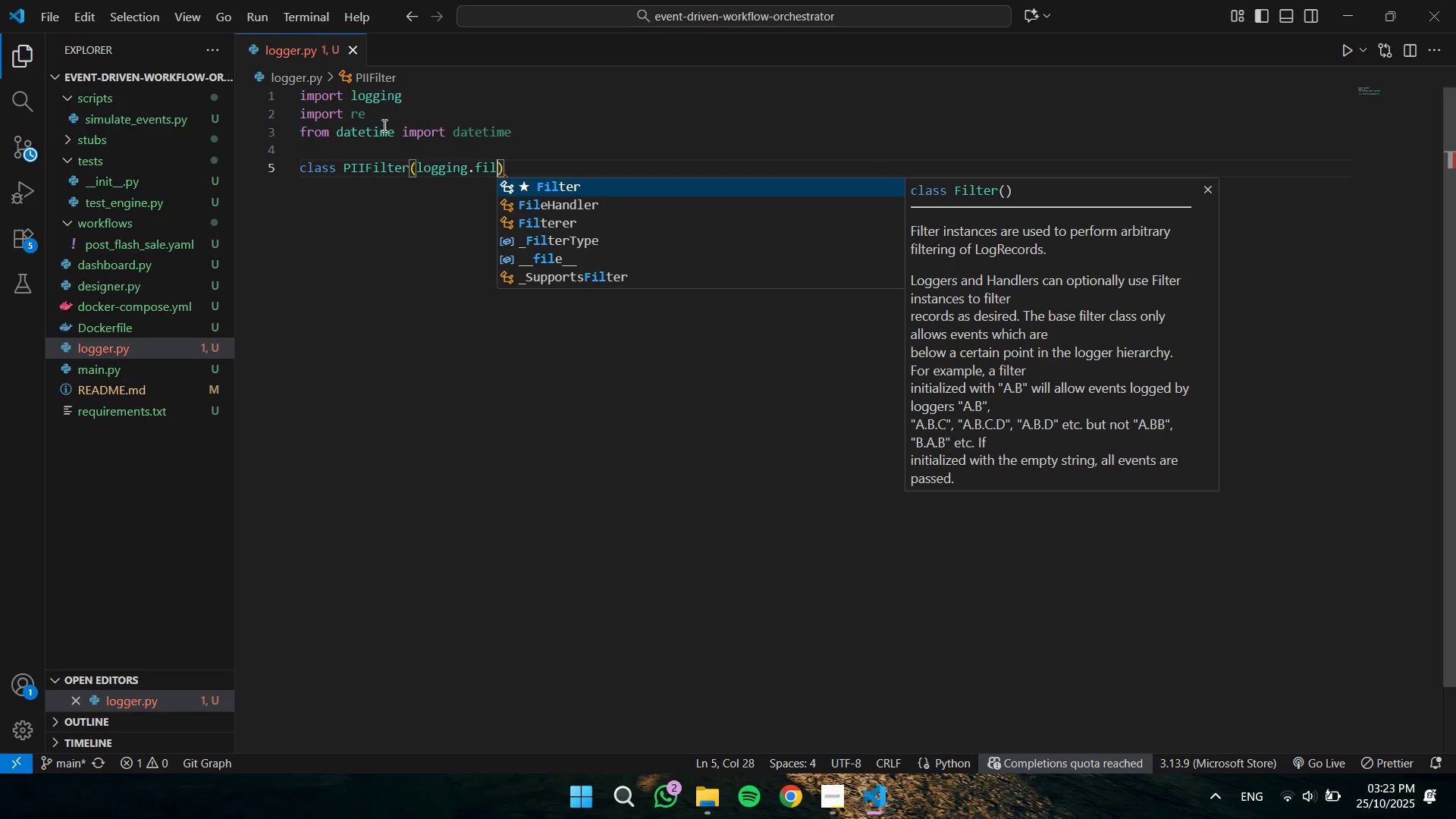 
key(Enter)
 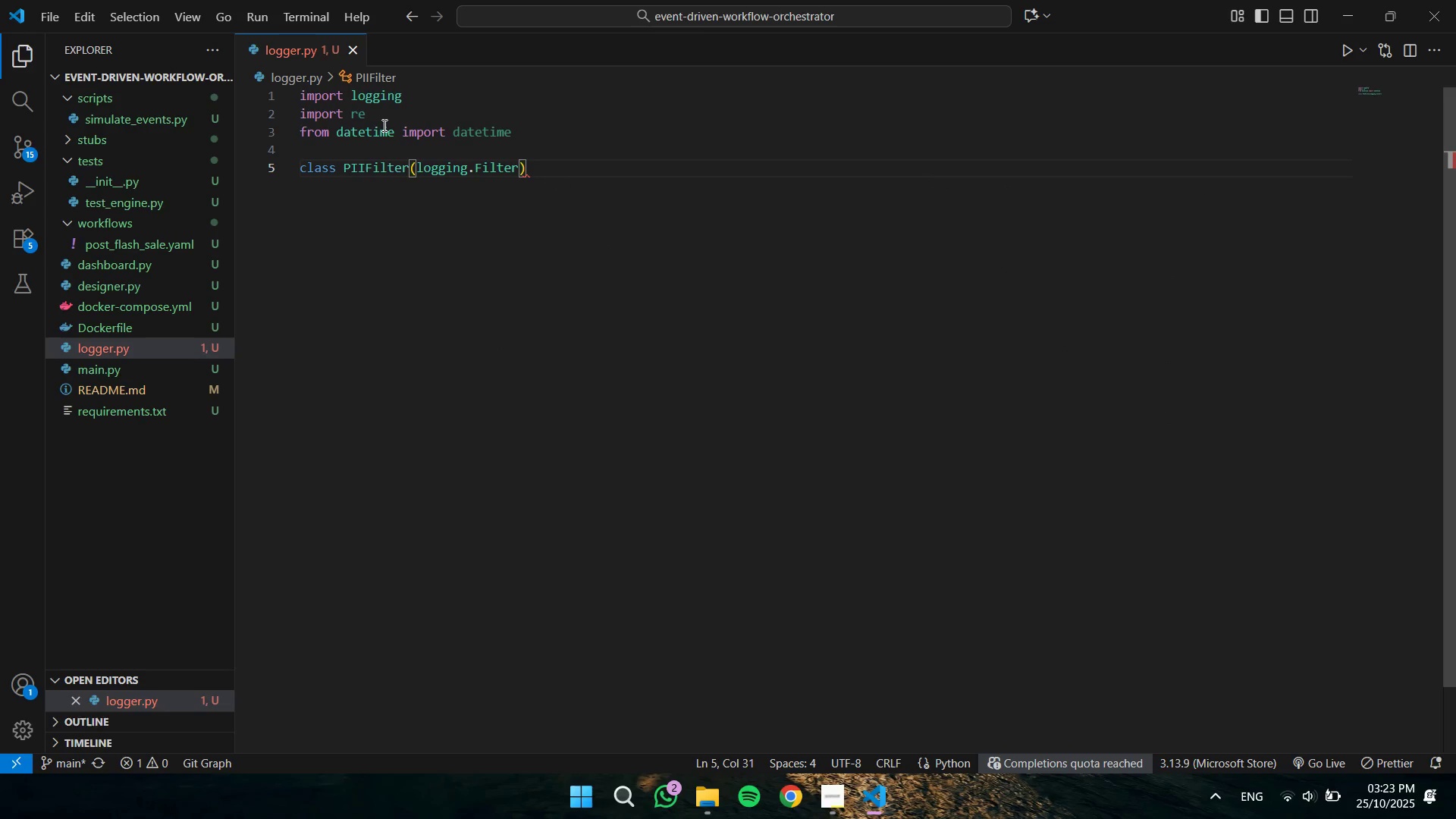 
key(ArrowRight)
 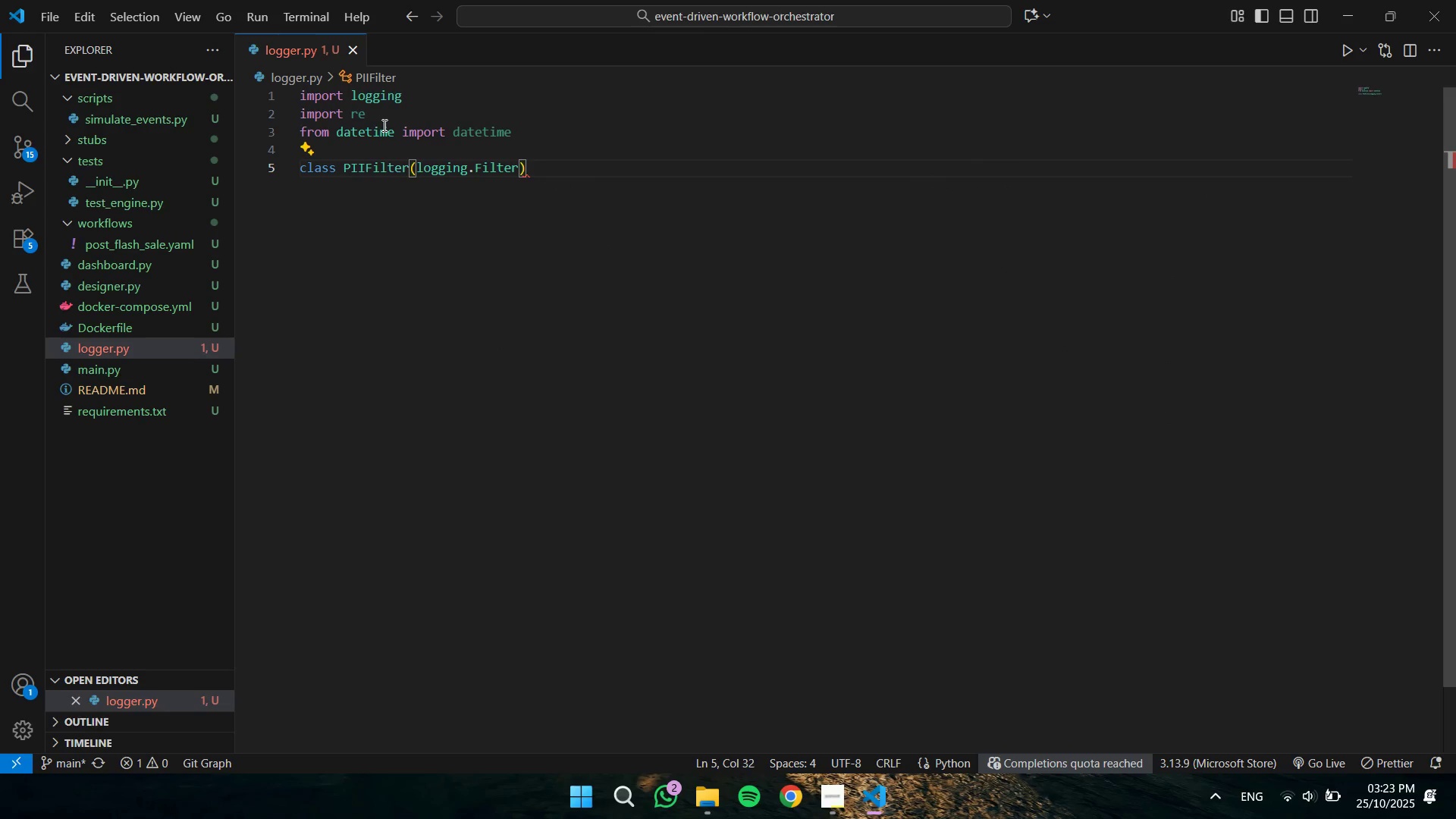 
key(Shift+Semicolon)
 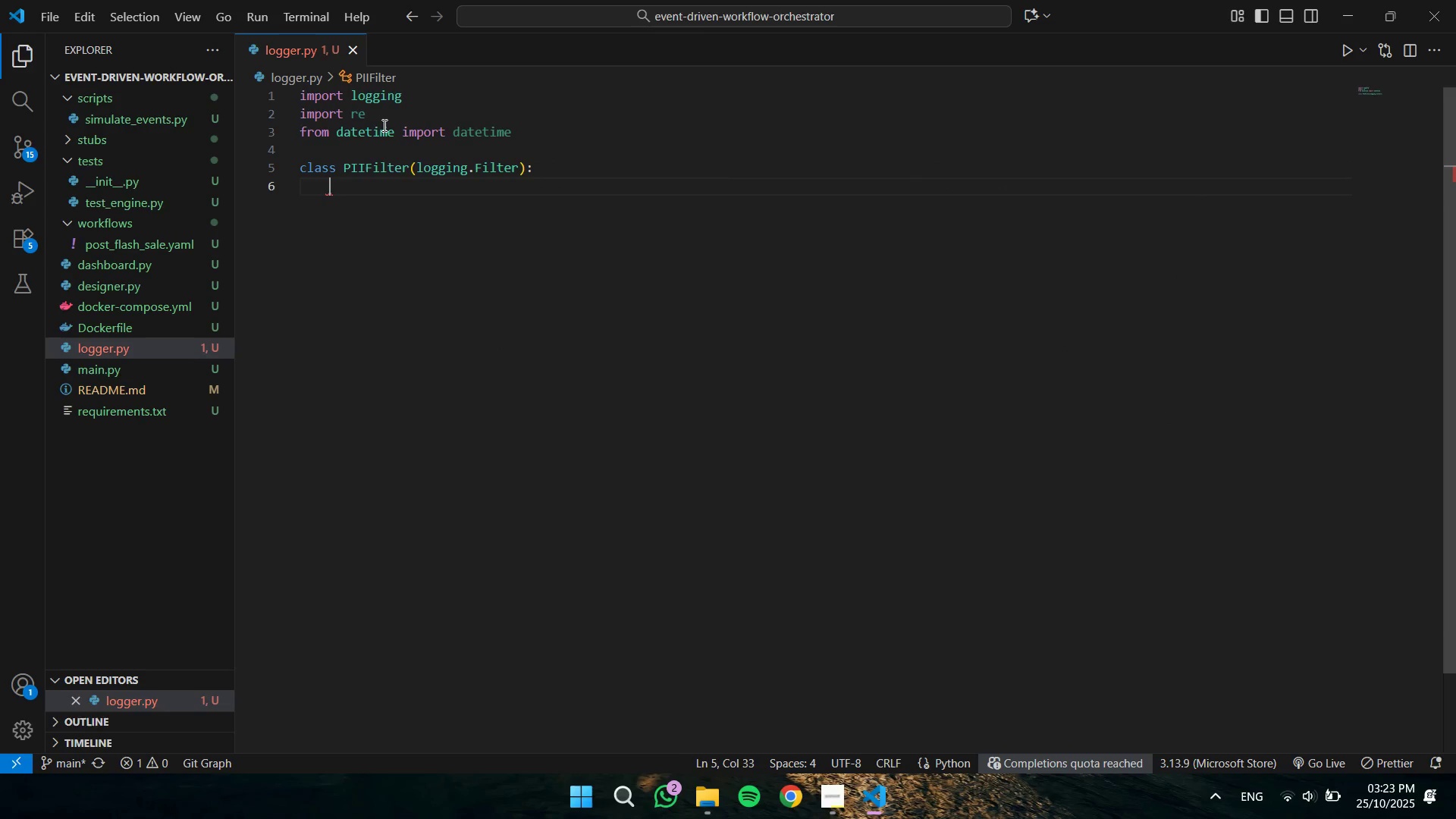 
key(Enter)
 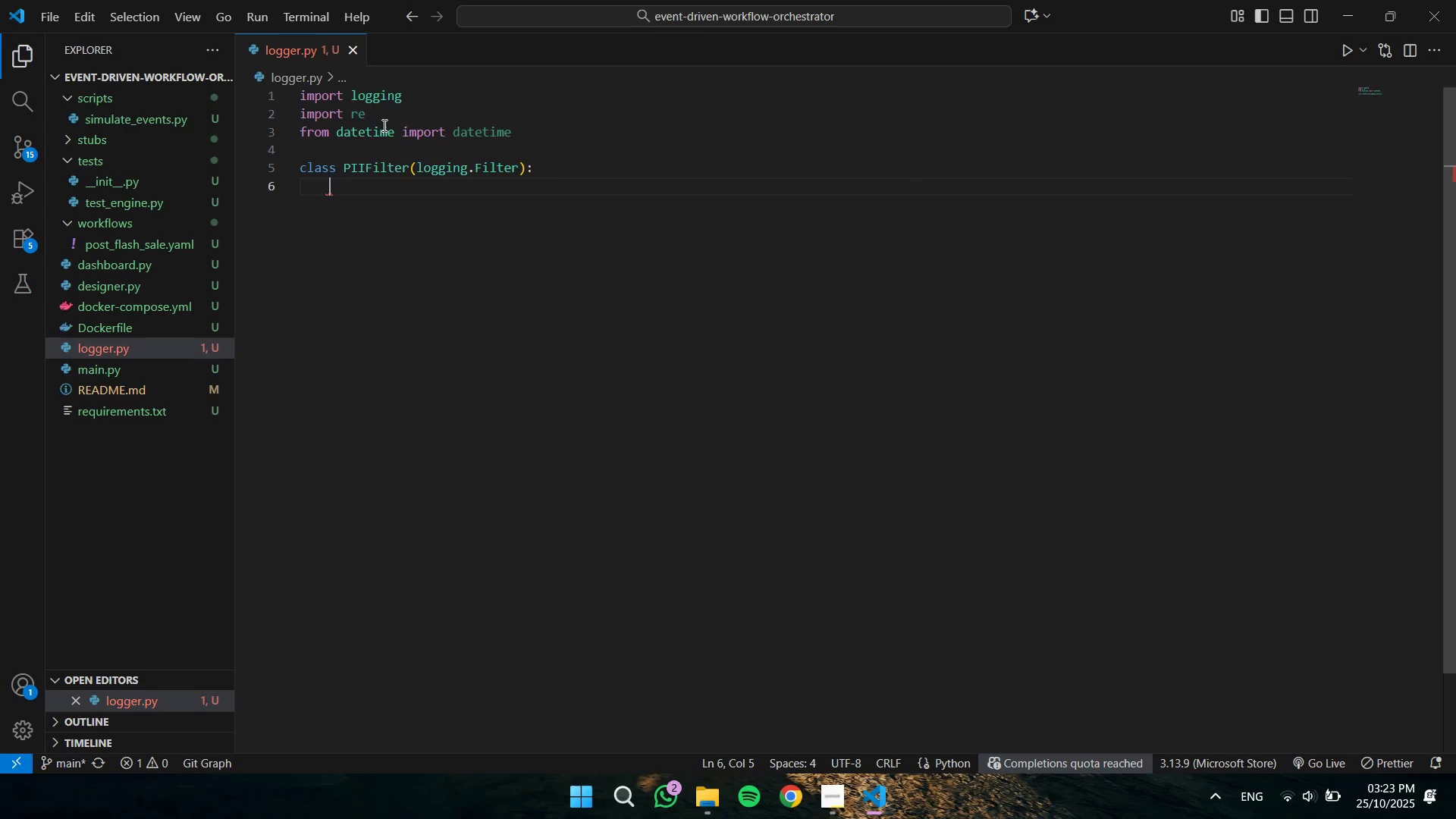 
type(# Reges)
key(Backspace)
type(x top)
key(Backspace)
type( strip PII (emails, IDs, etc.)
 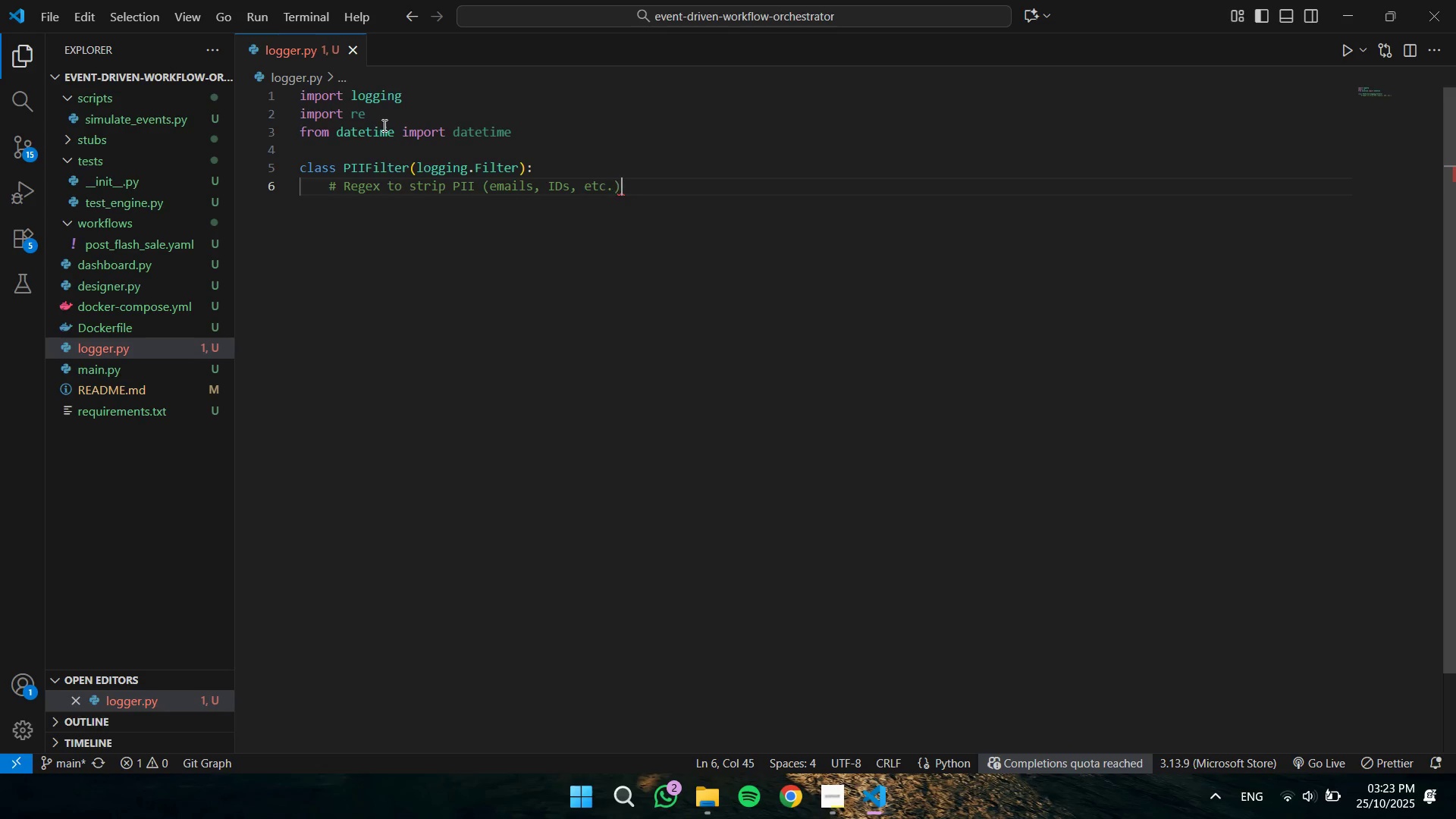 
 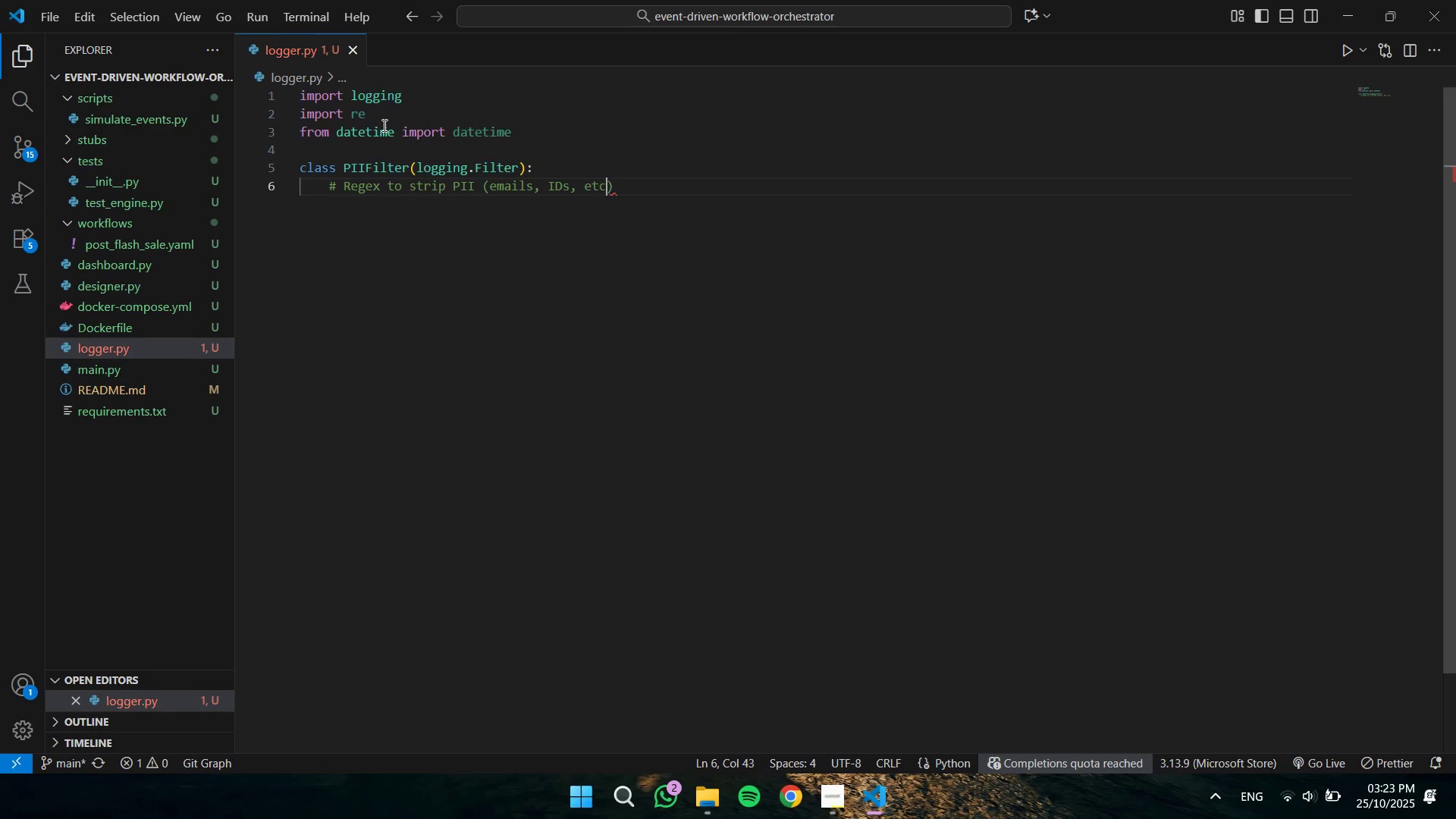 
key(ArrowRight)
 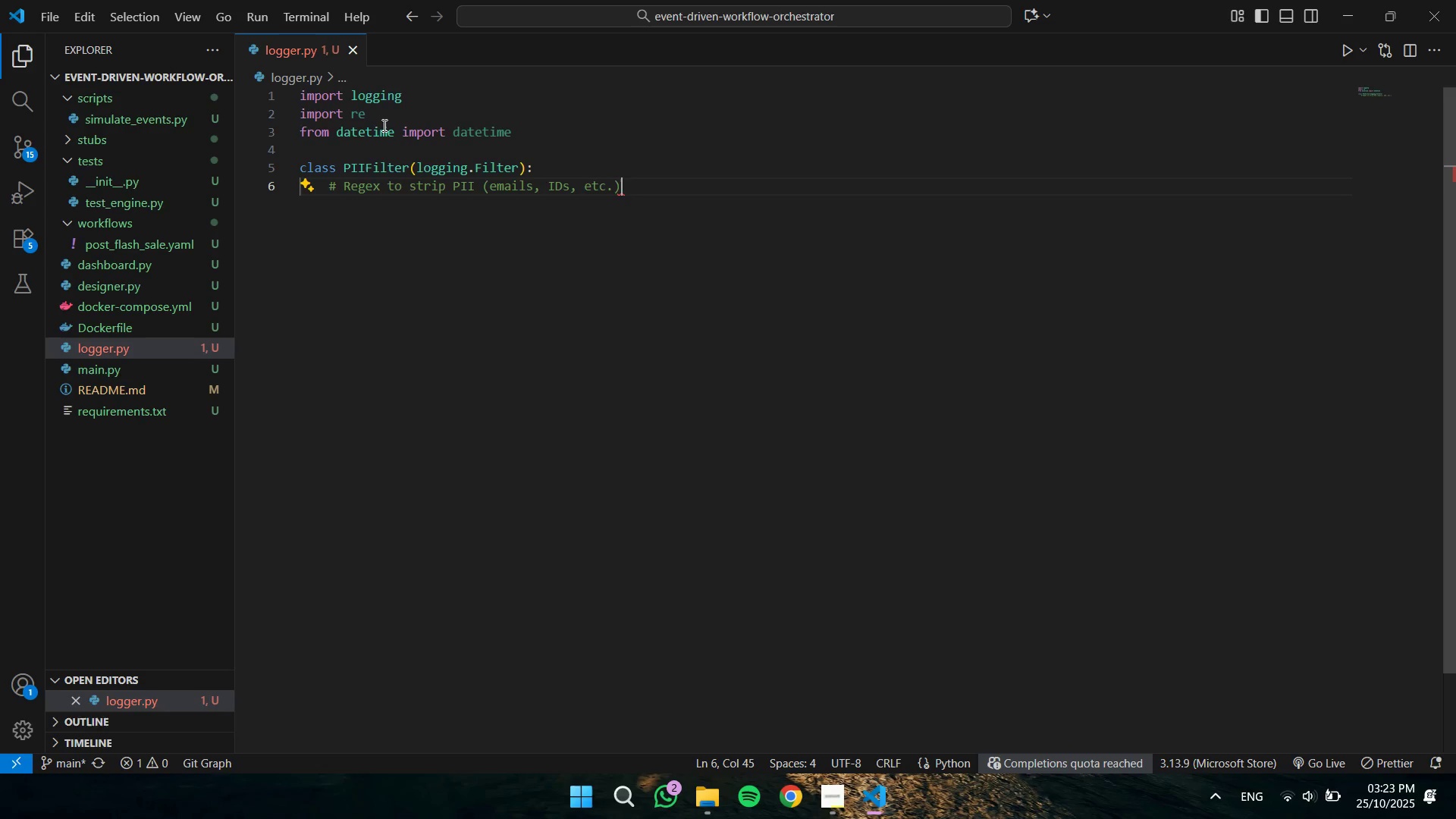 
key(Enter)
 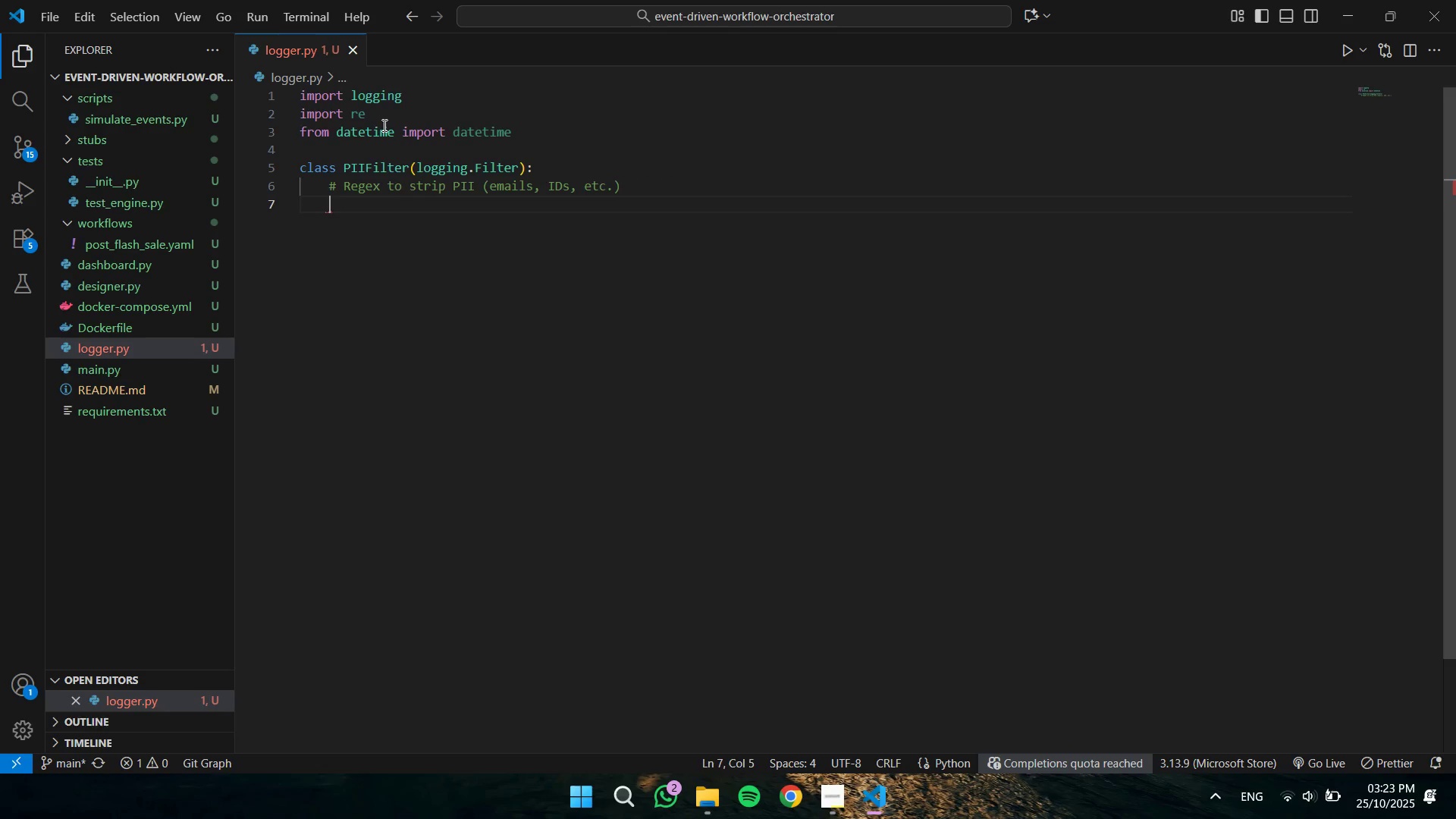 
hold_key(key=ShiftLeft, duration=0.45)
 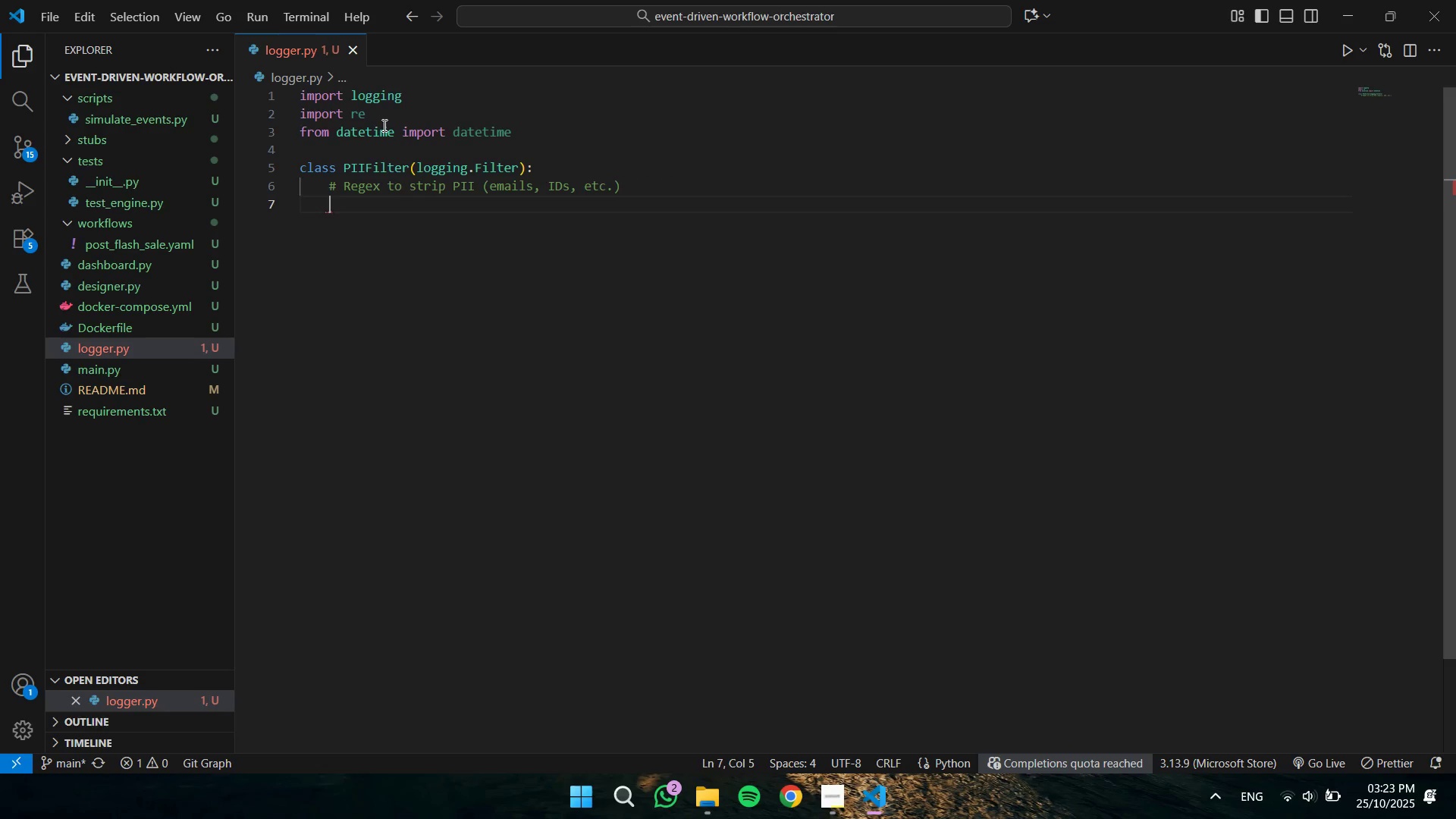 
type(PII_PATTERNS = [)
 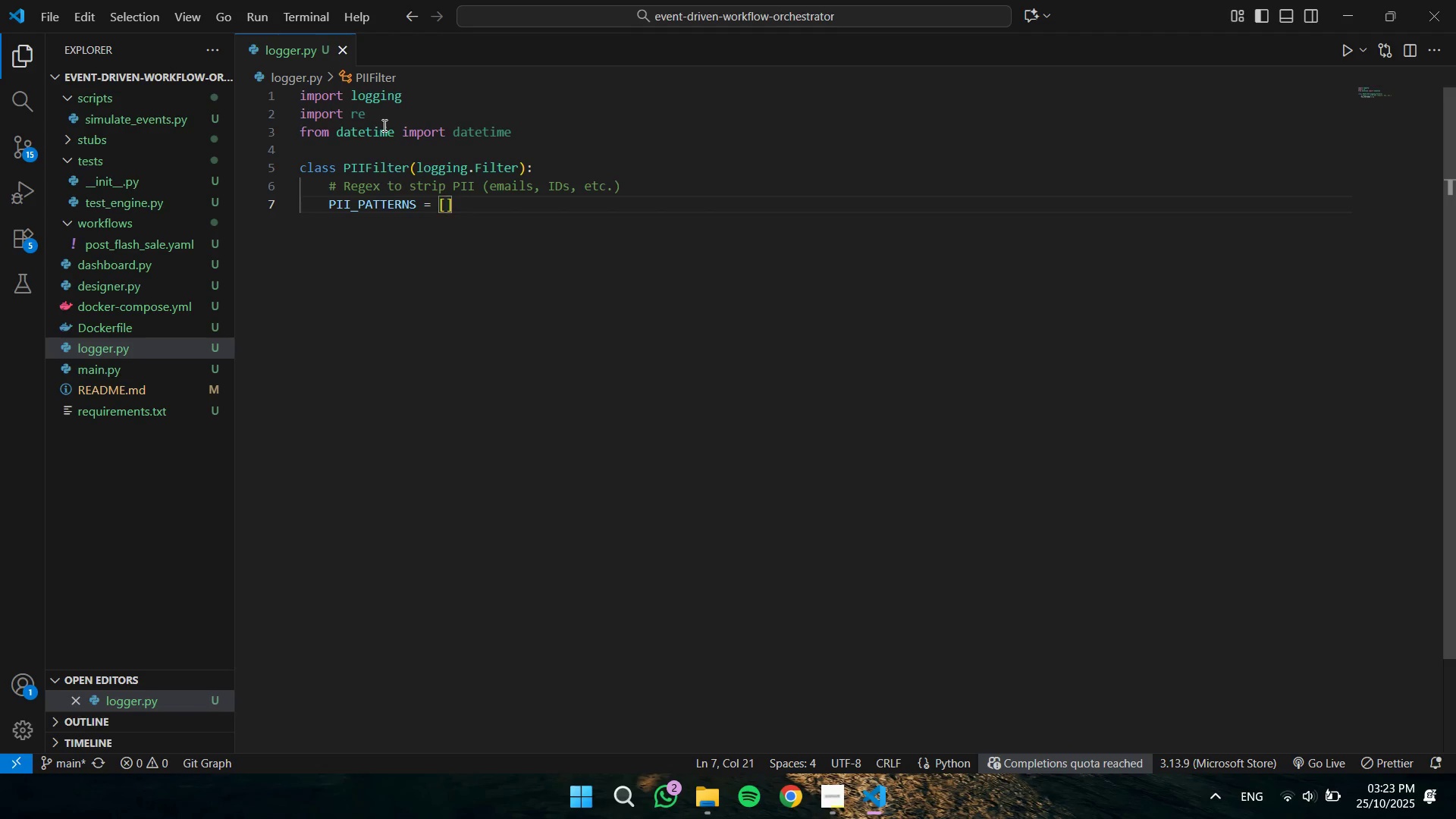 
wait(7.42)
 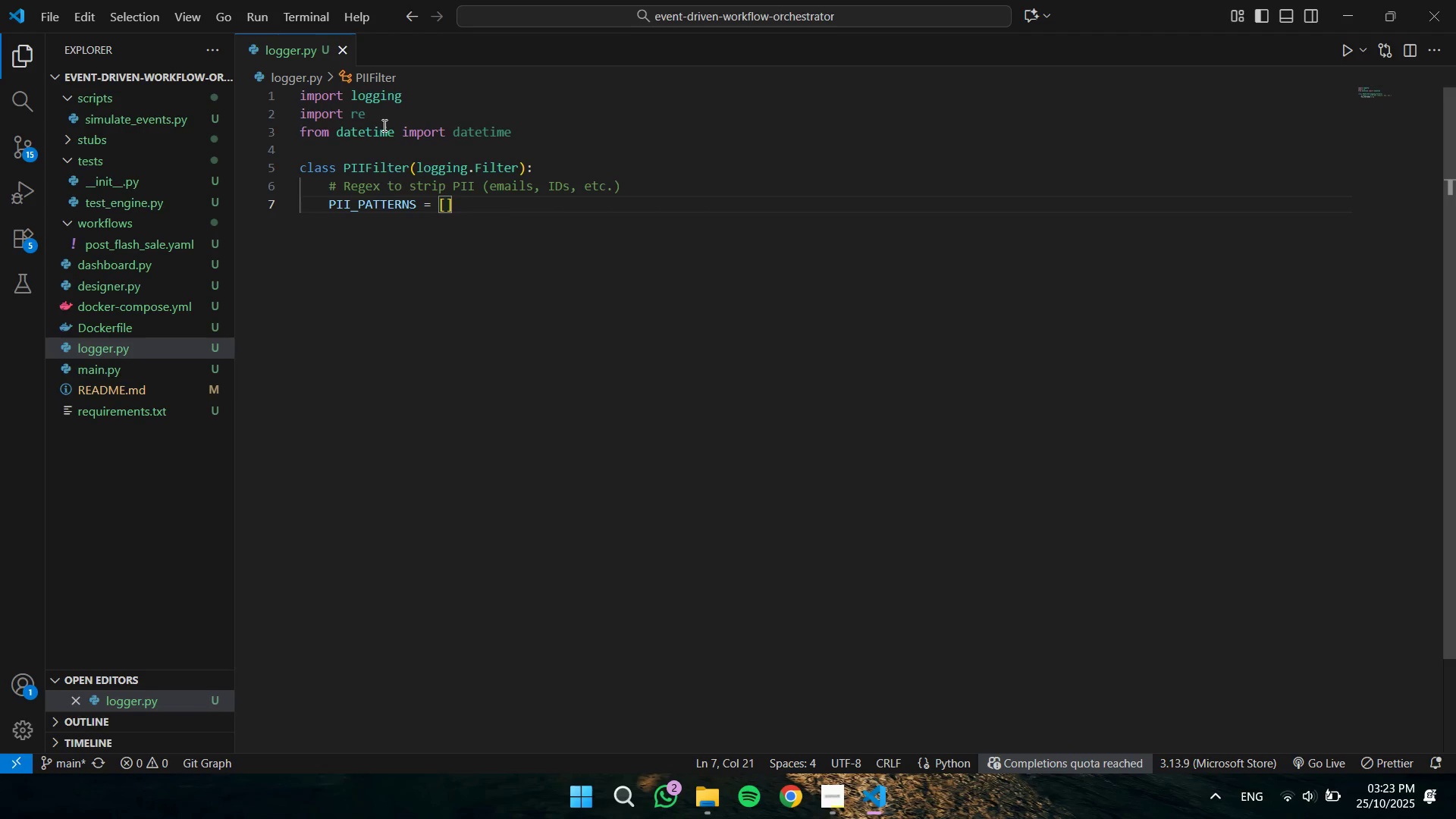 
key(R)
 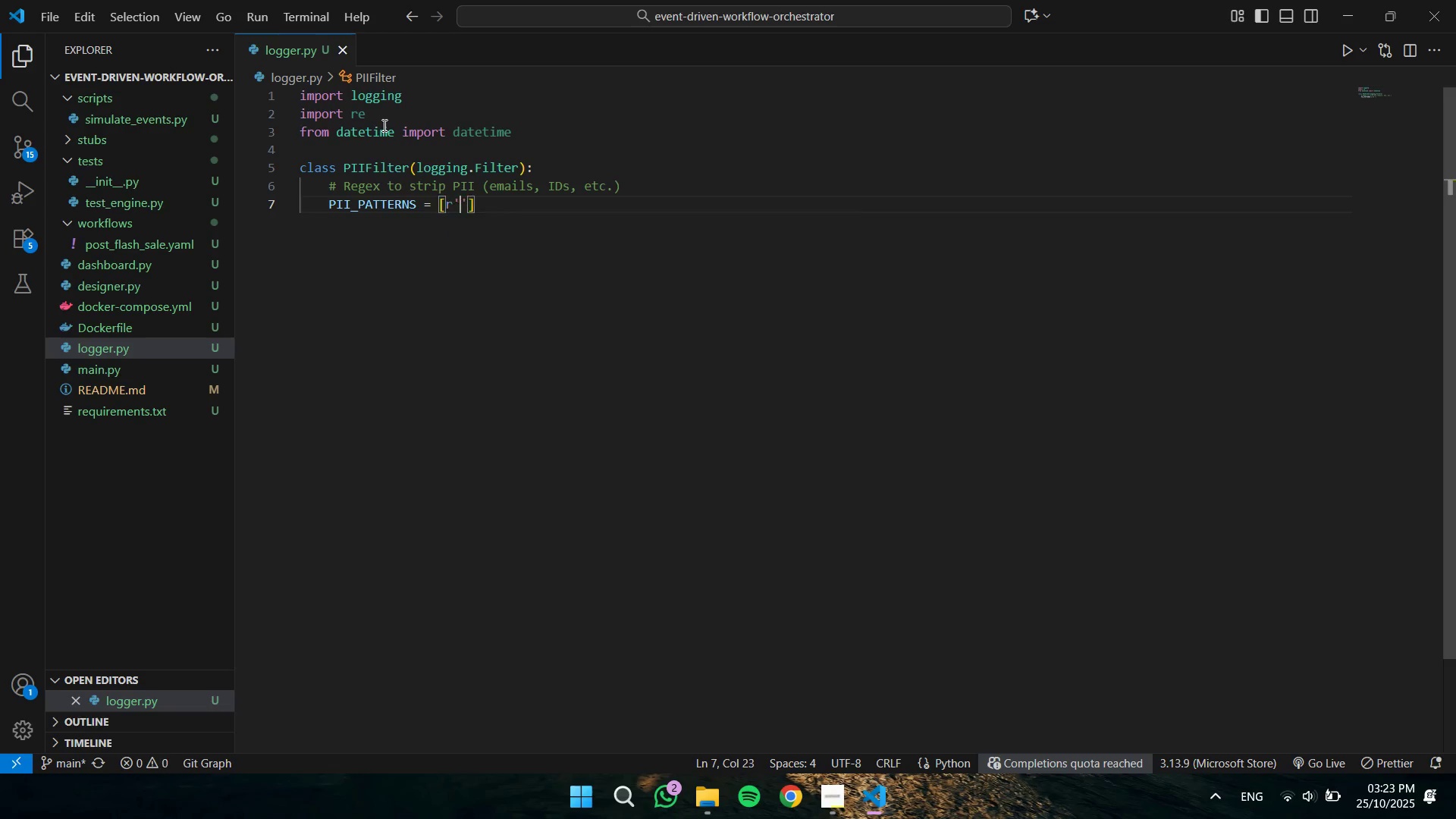 
key(Quote)
 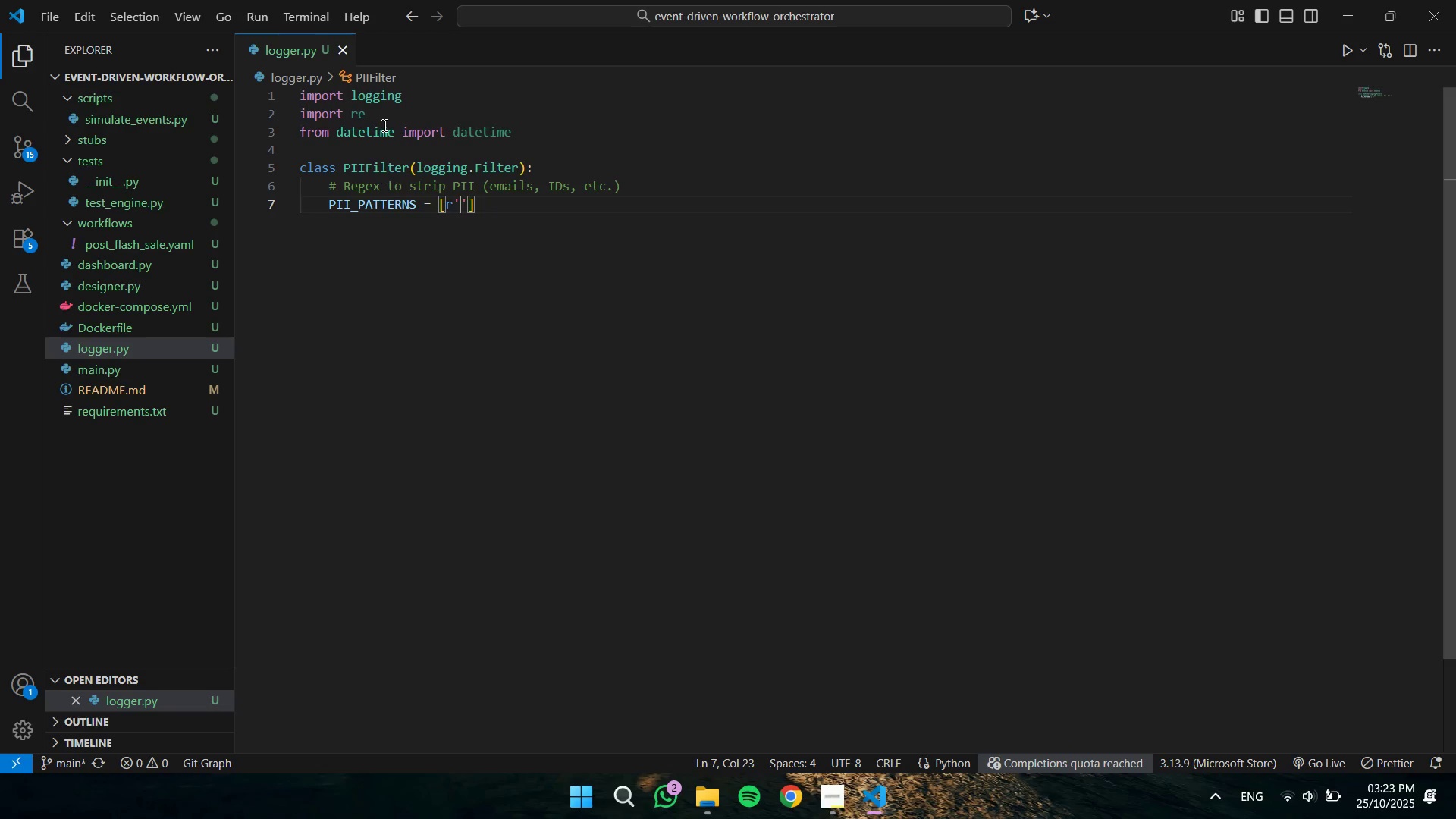 
wait(8.35)
 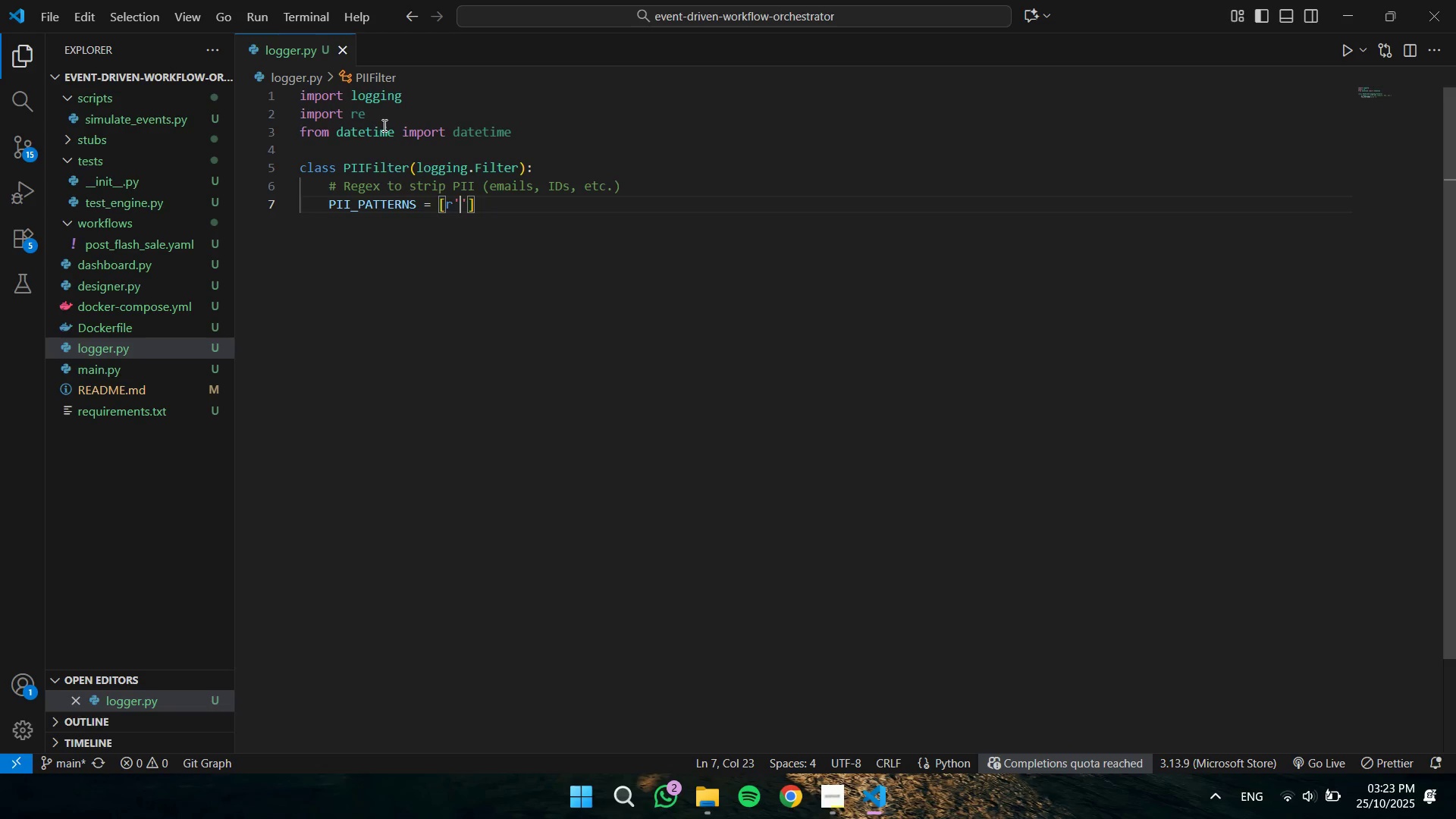 
key(Backslash)
 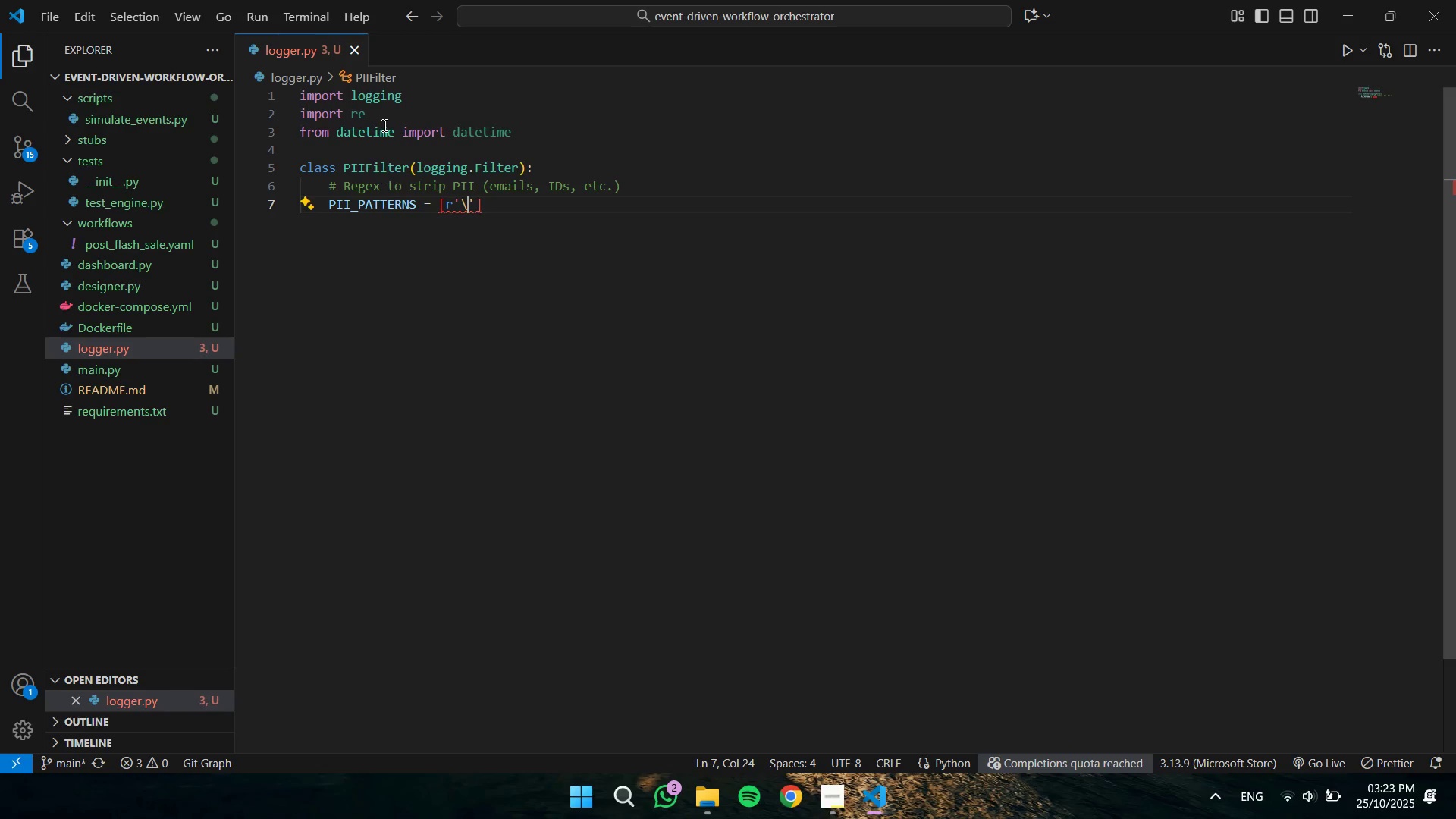 
key(B)
 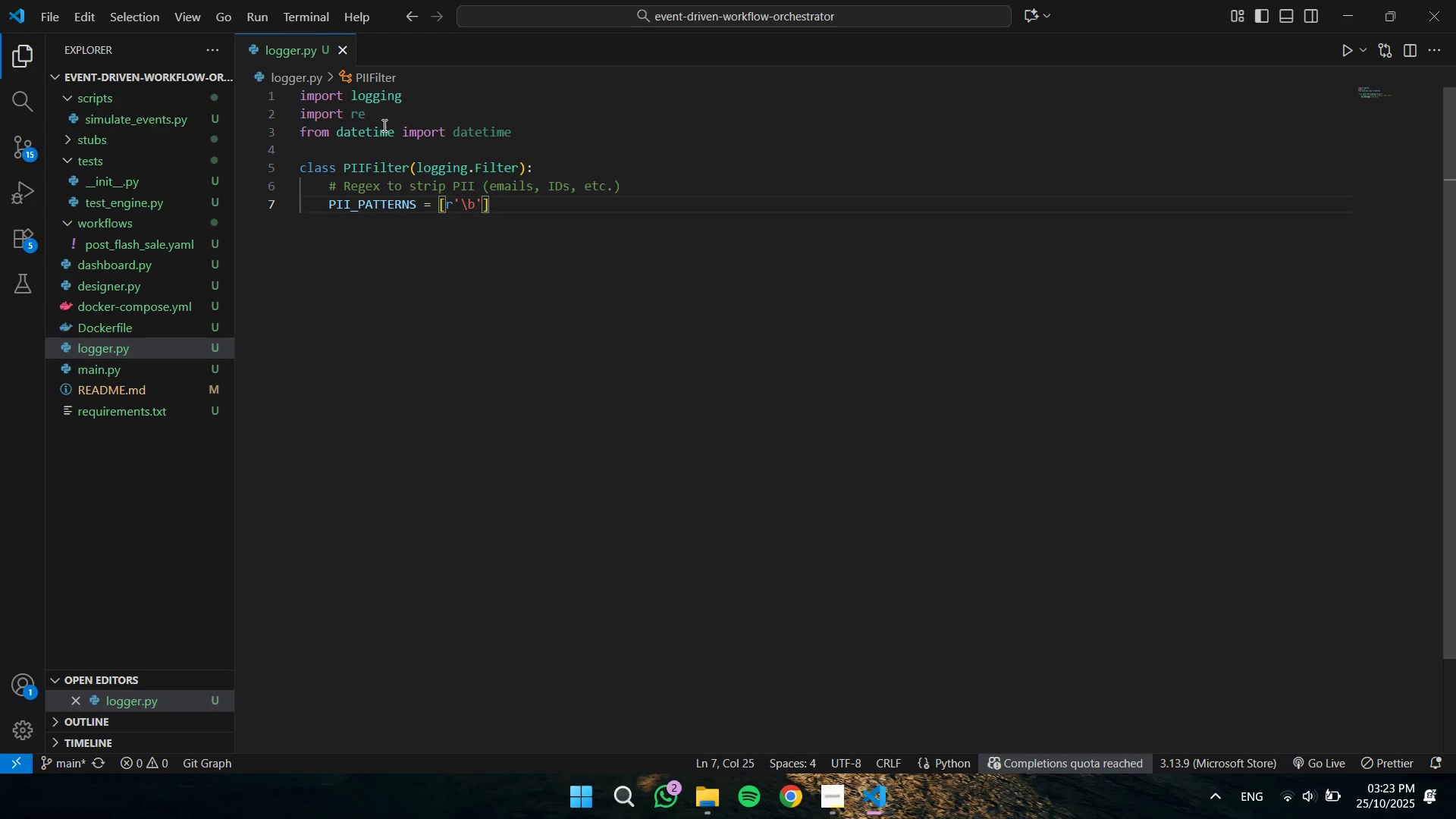 
type([A-Za-z0-9._%+-)
 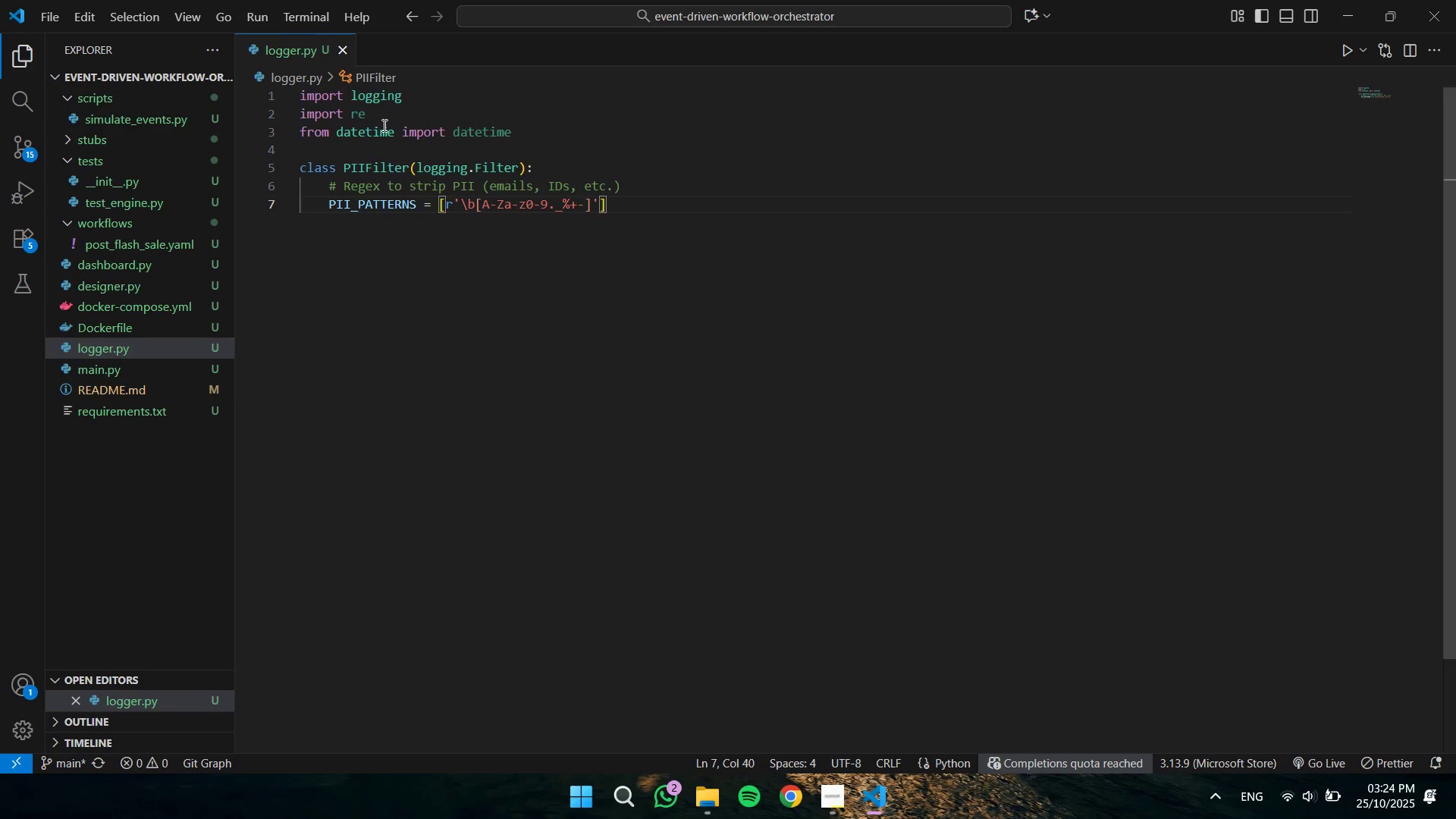 
key(ArrowRight)
 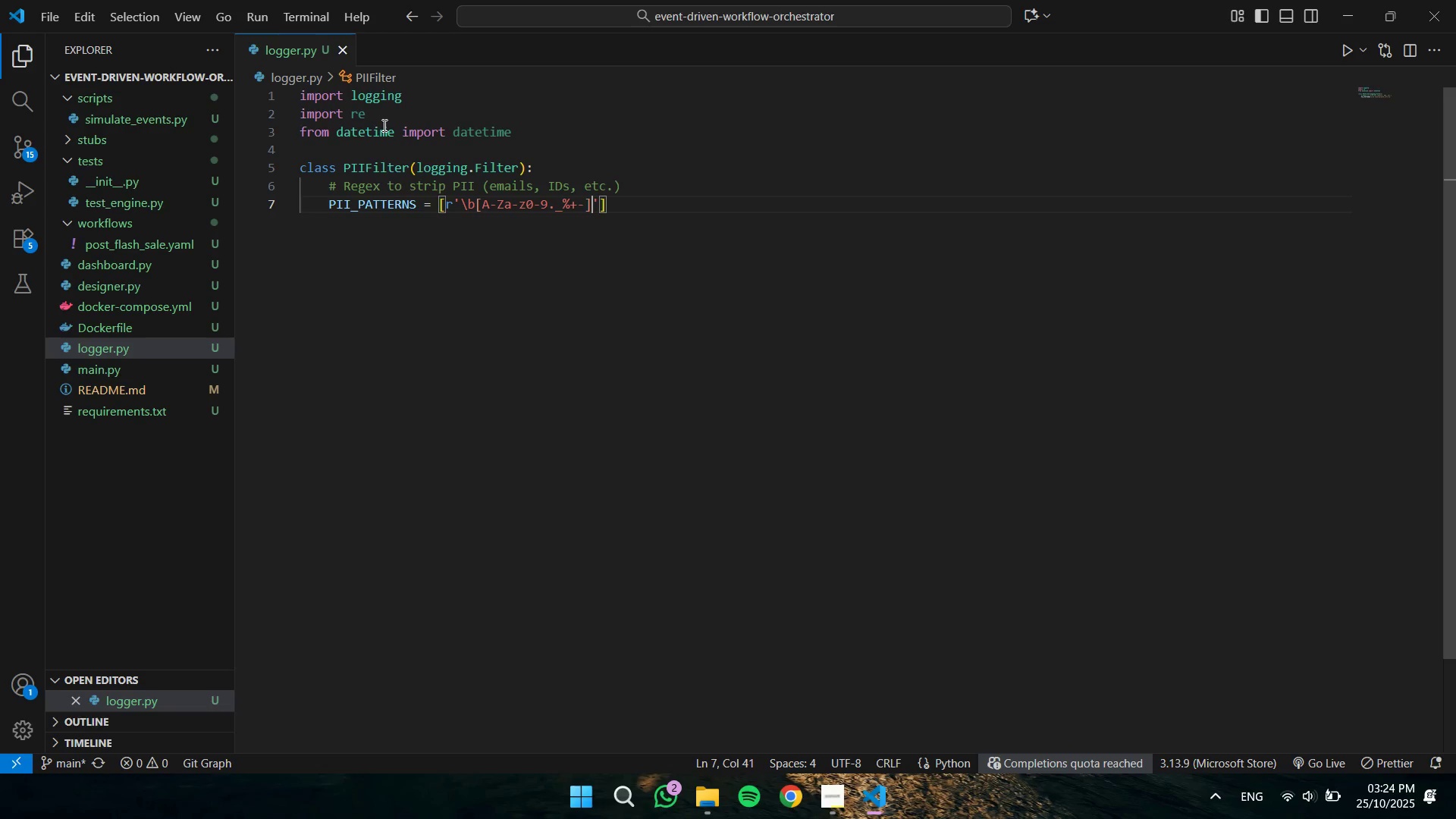 
key(NumpadAdd)
 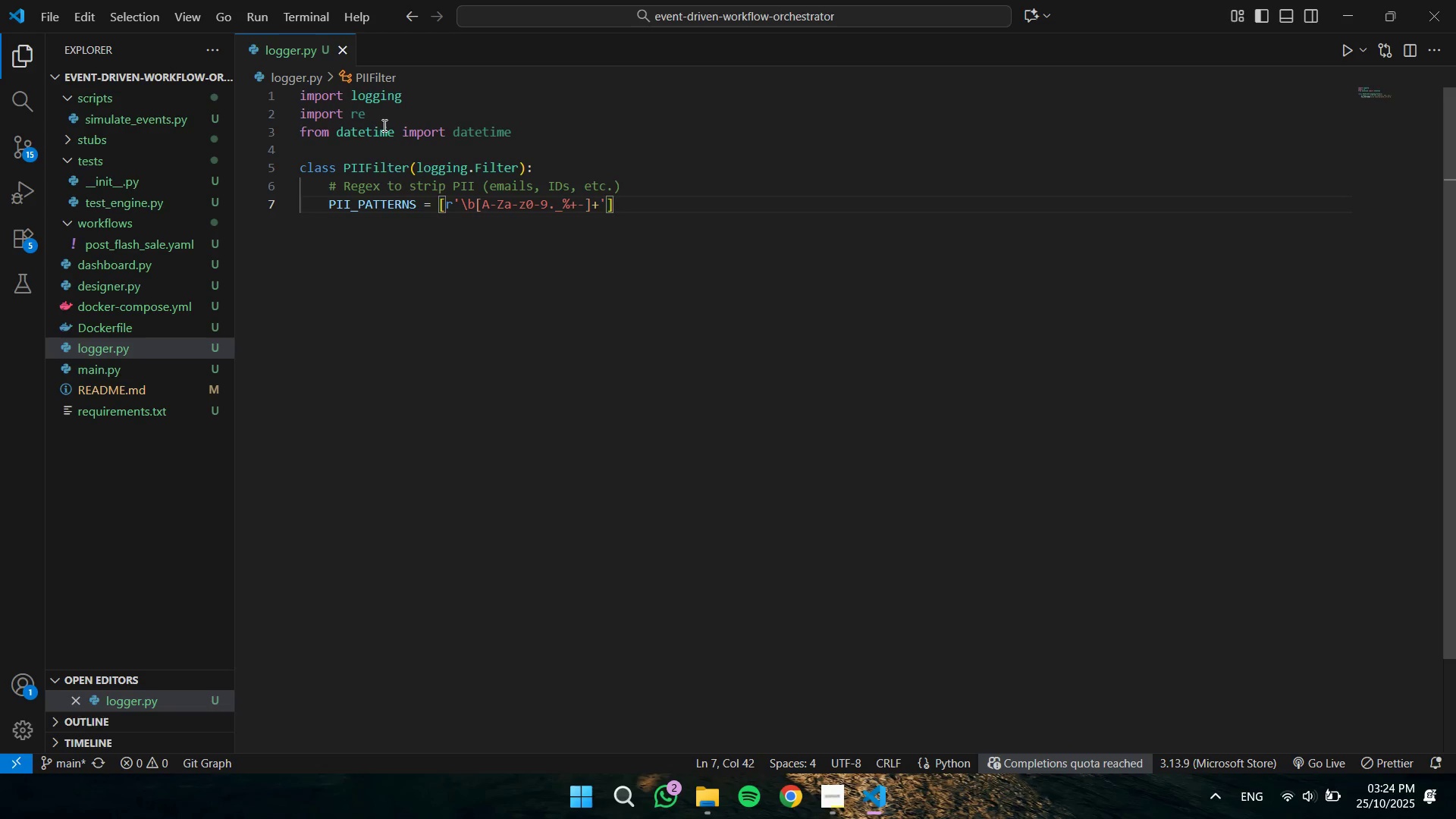 
hold_key(key=ShiftLeft, duration=1.52)
 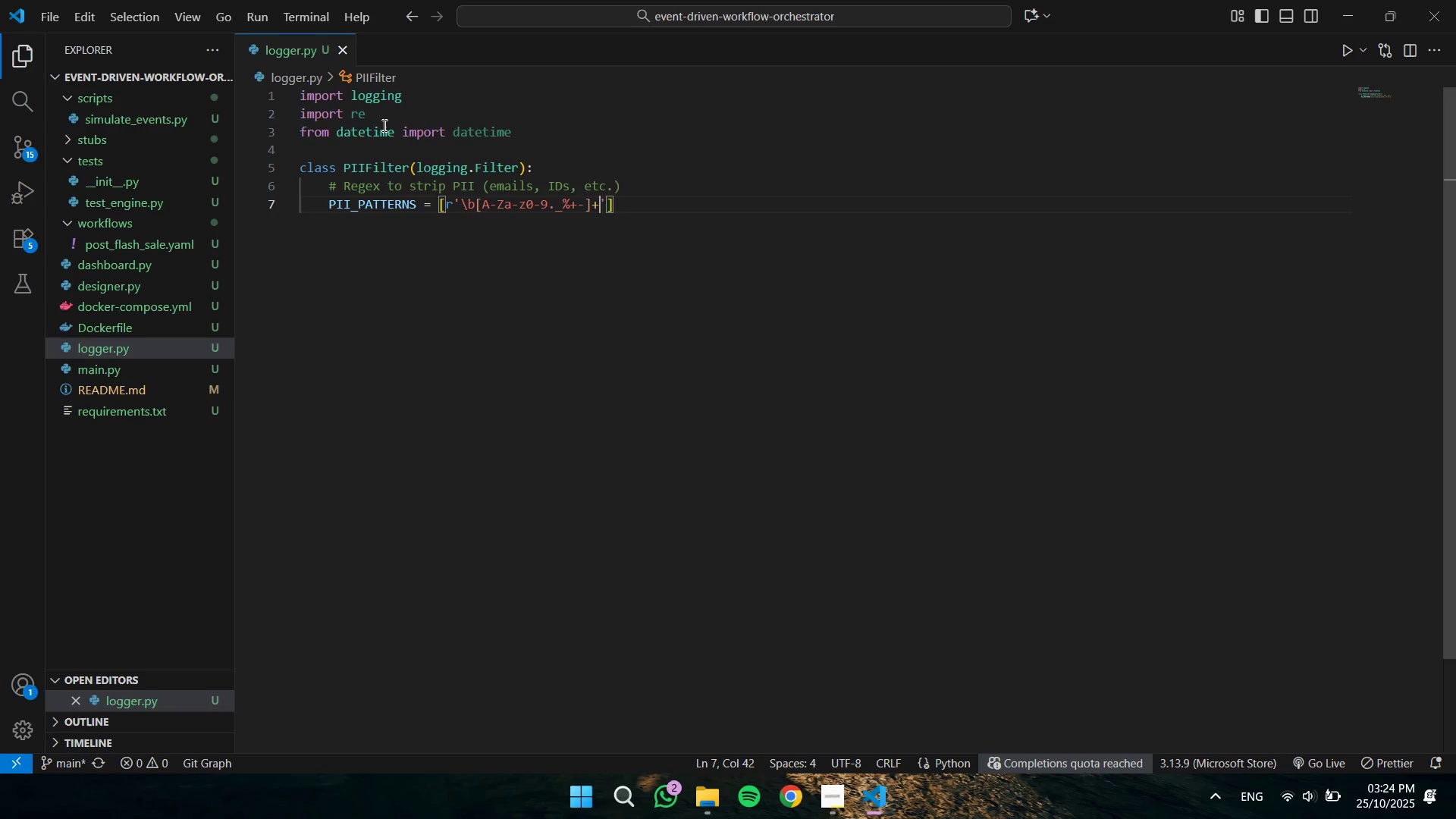 
key(Shift+2)
 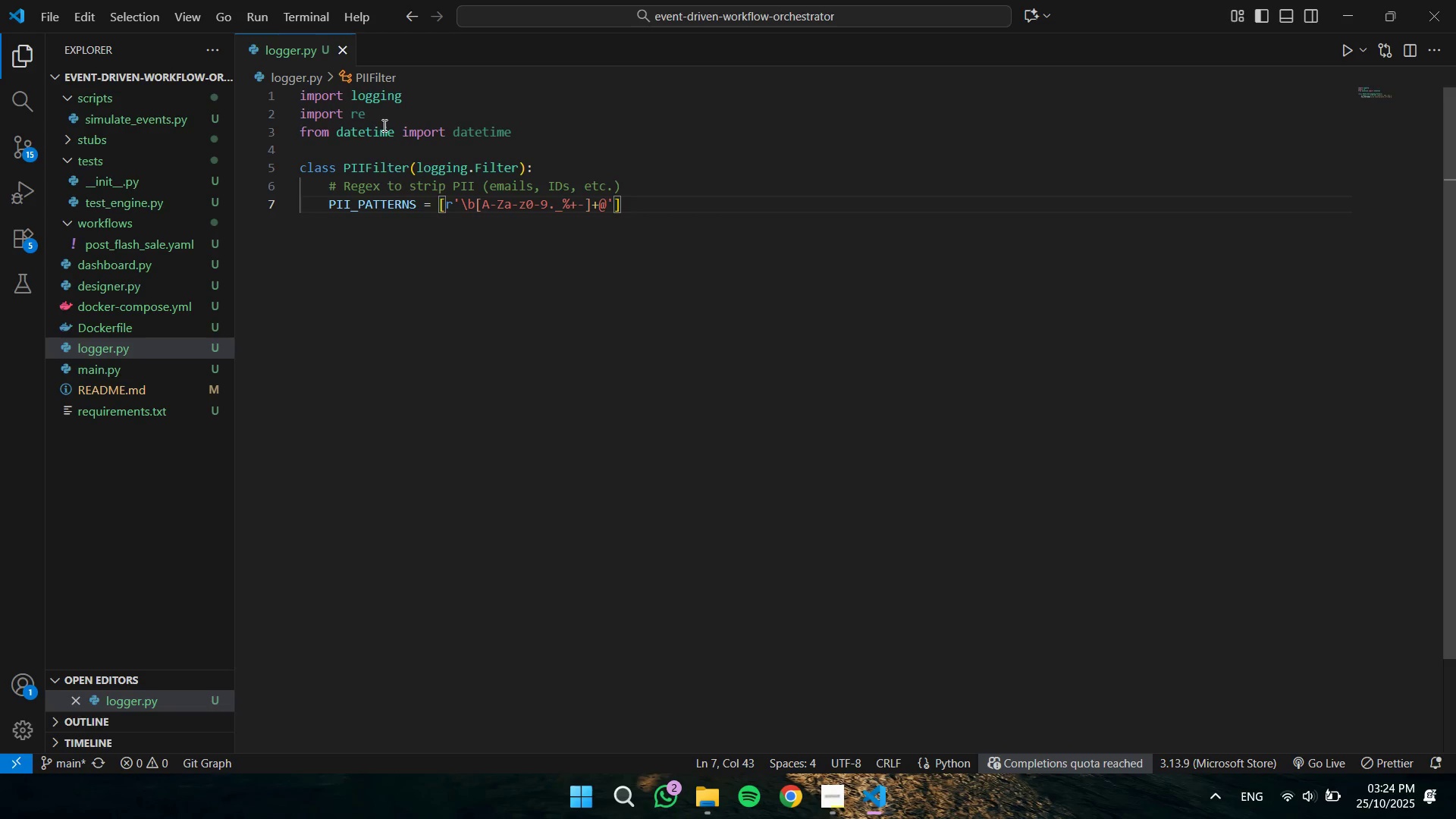 
key(BracketLeft)
 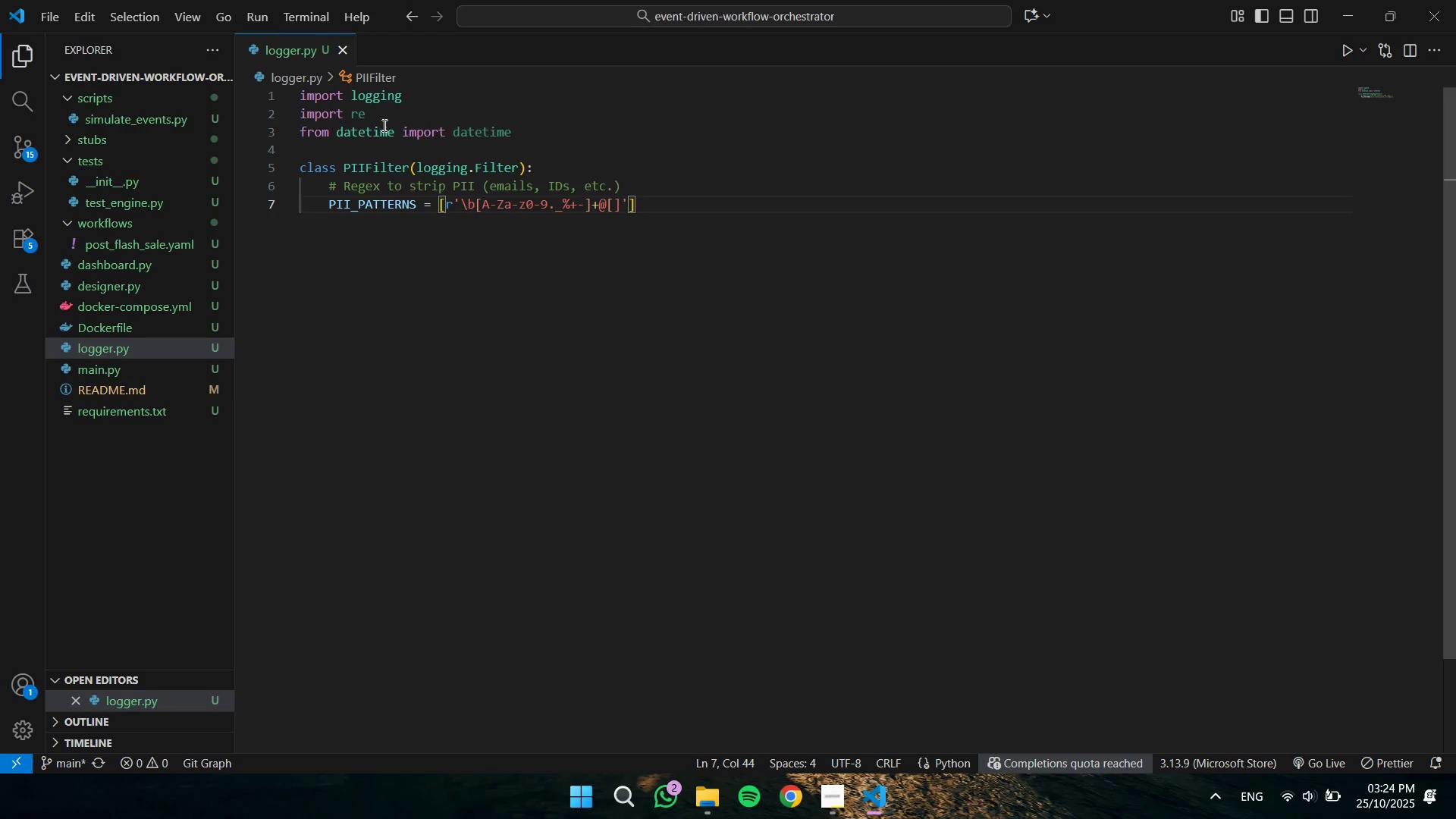 
hold_key(key=ShiftLeft, duration=1.52)
 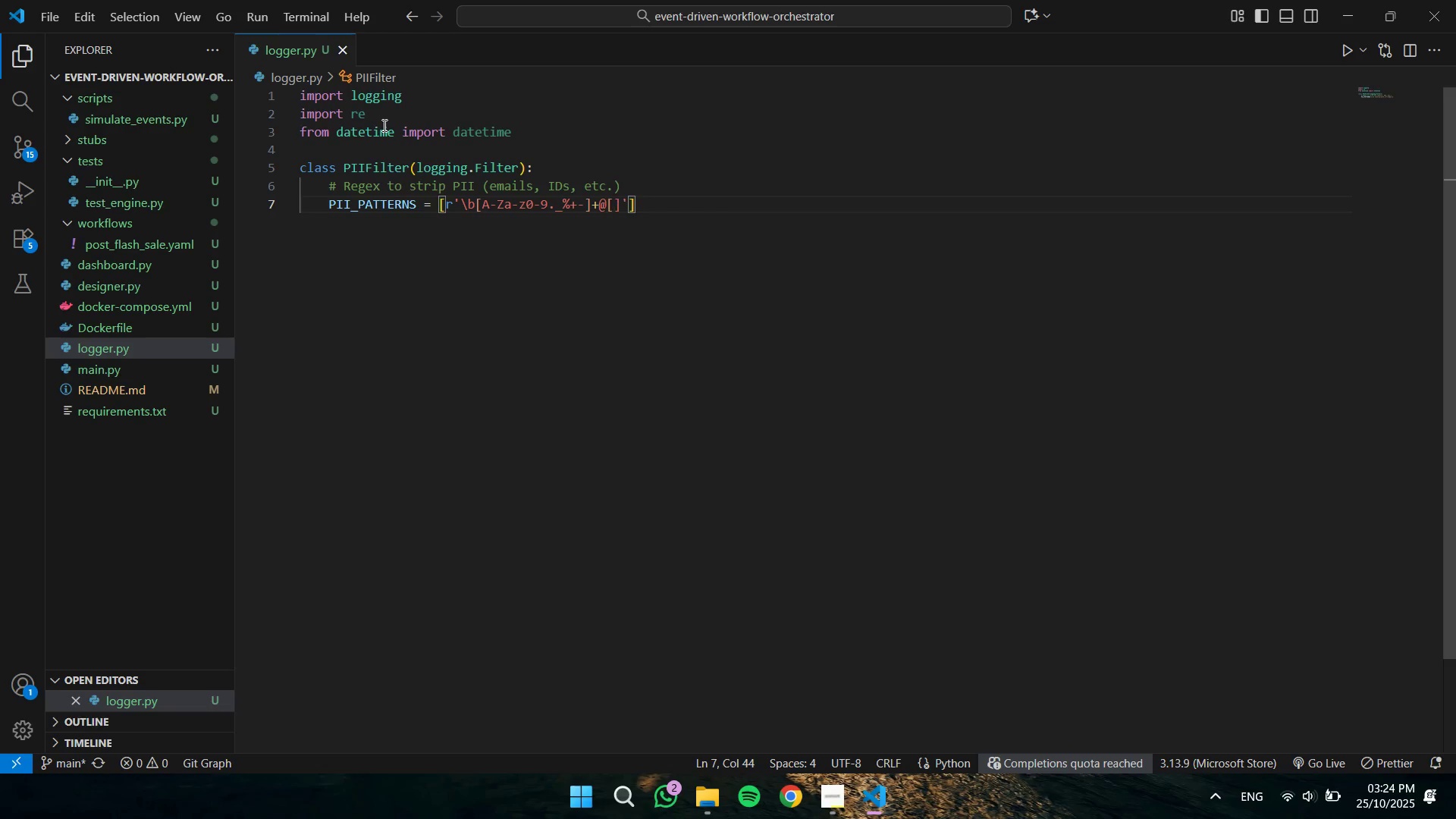 
hold_key(key=ShiftLeft, duration=1.52)
 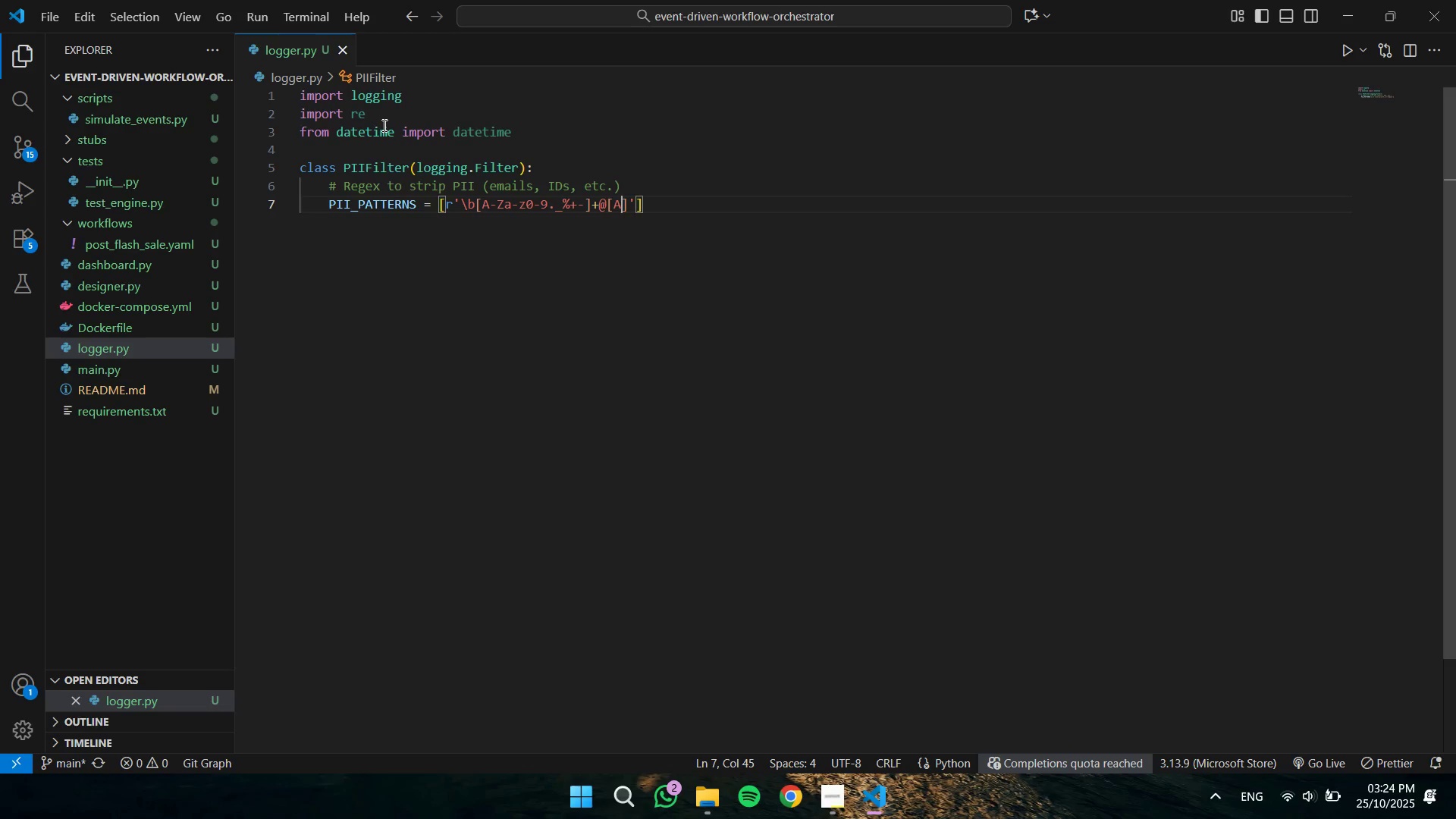 
type(A-z)
key(Backspace)
type(A)
key(Backspace)
type(Za-z0-9)
 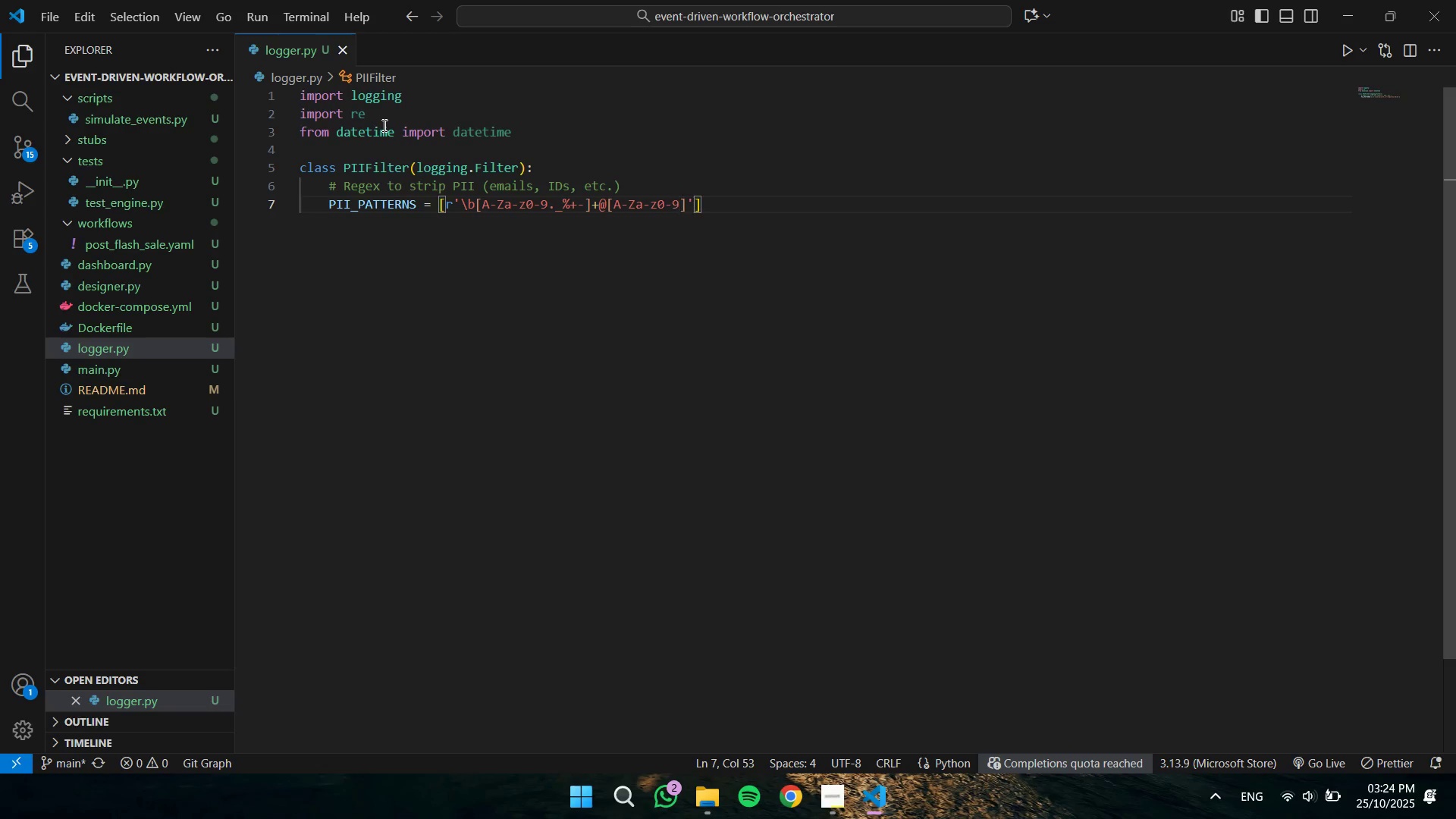 
wait(5.8)
 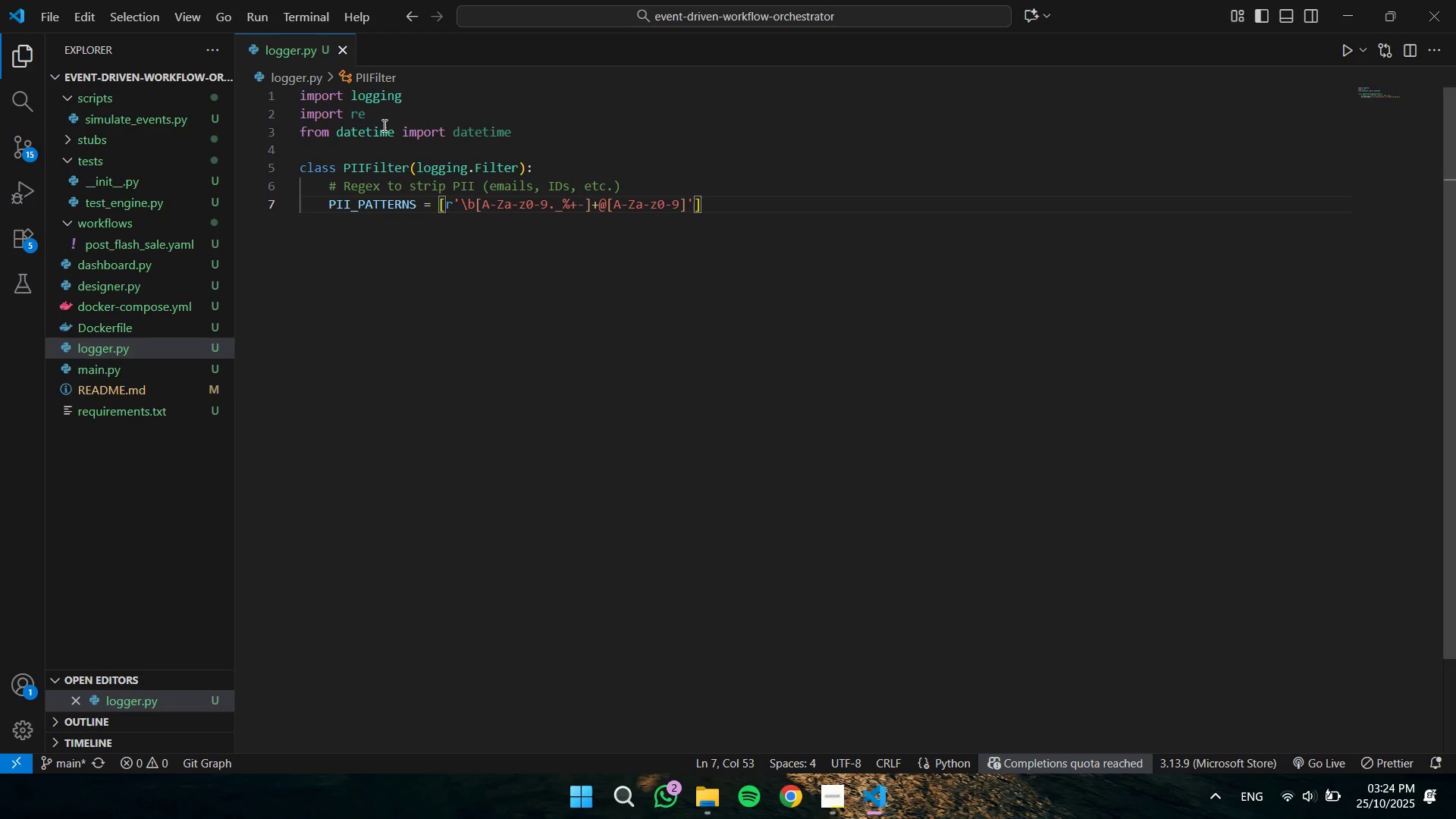 
key(Period)
 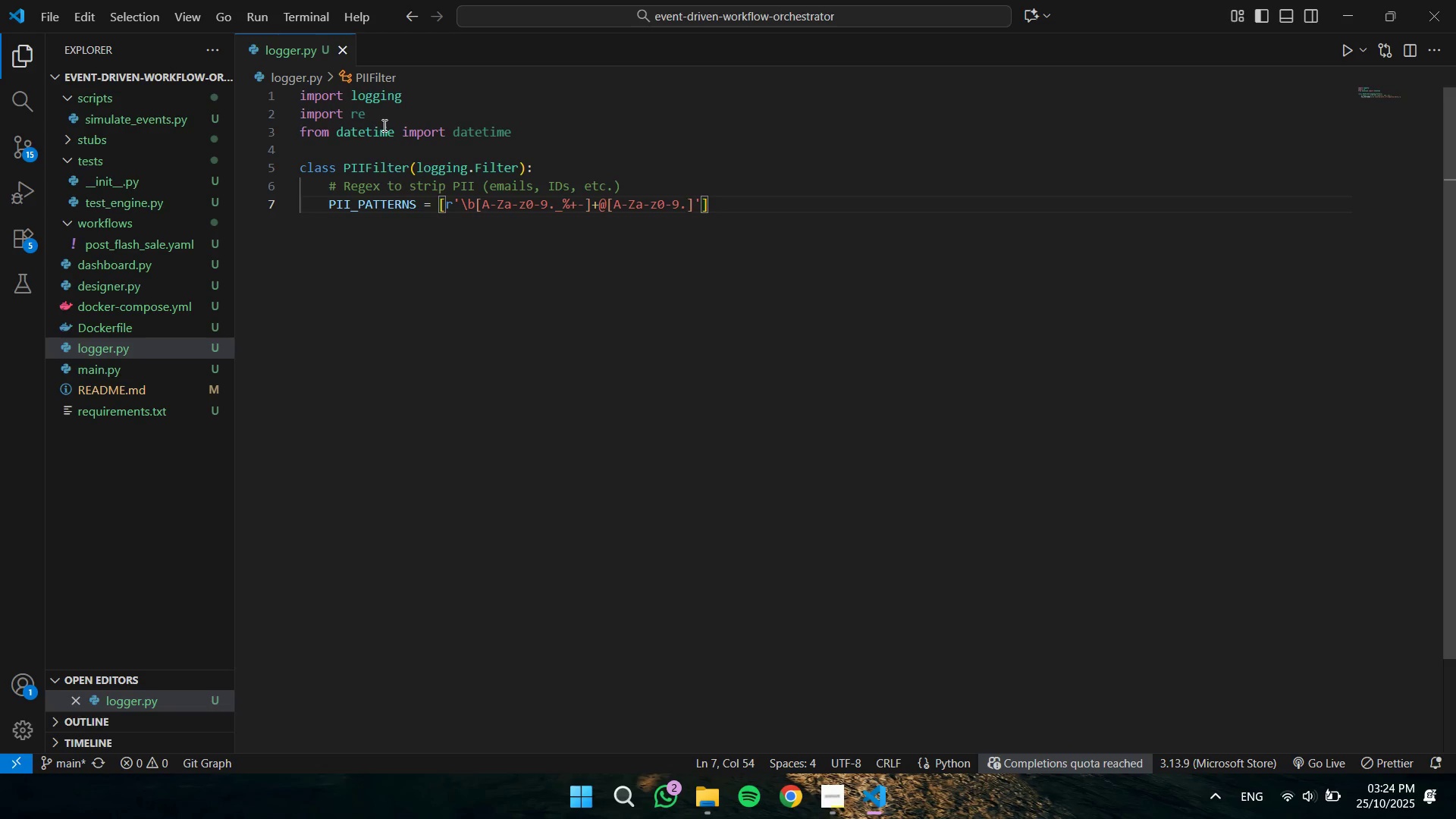 
key(Minus)
 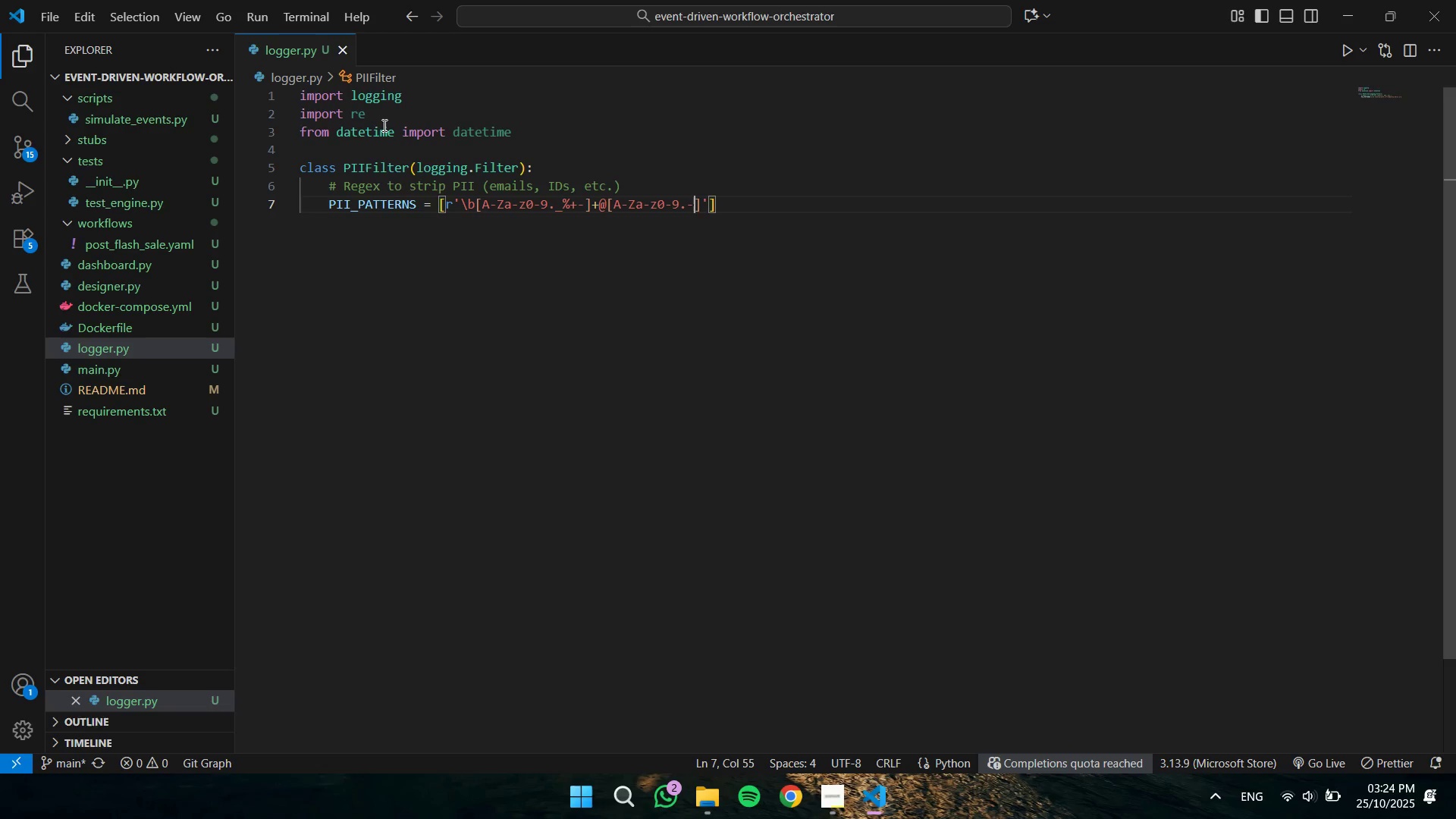 
wait(5.44)
 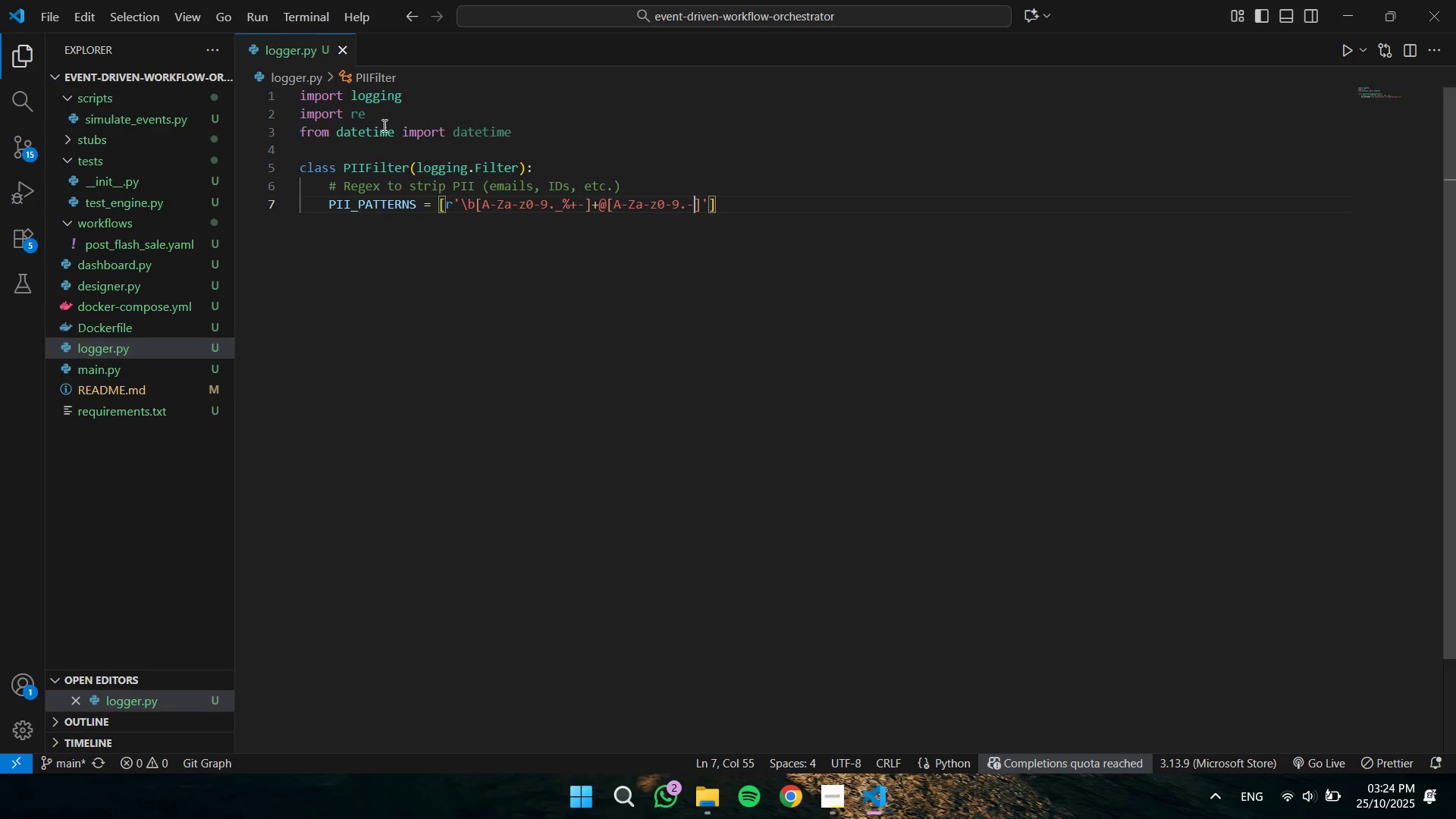 
key(ArrowRight)
 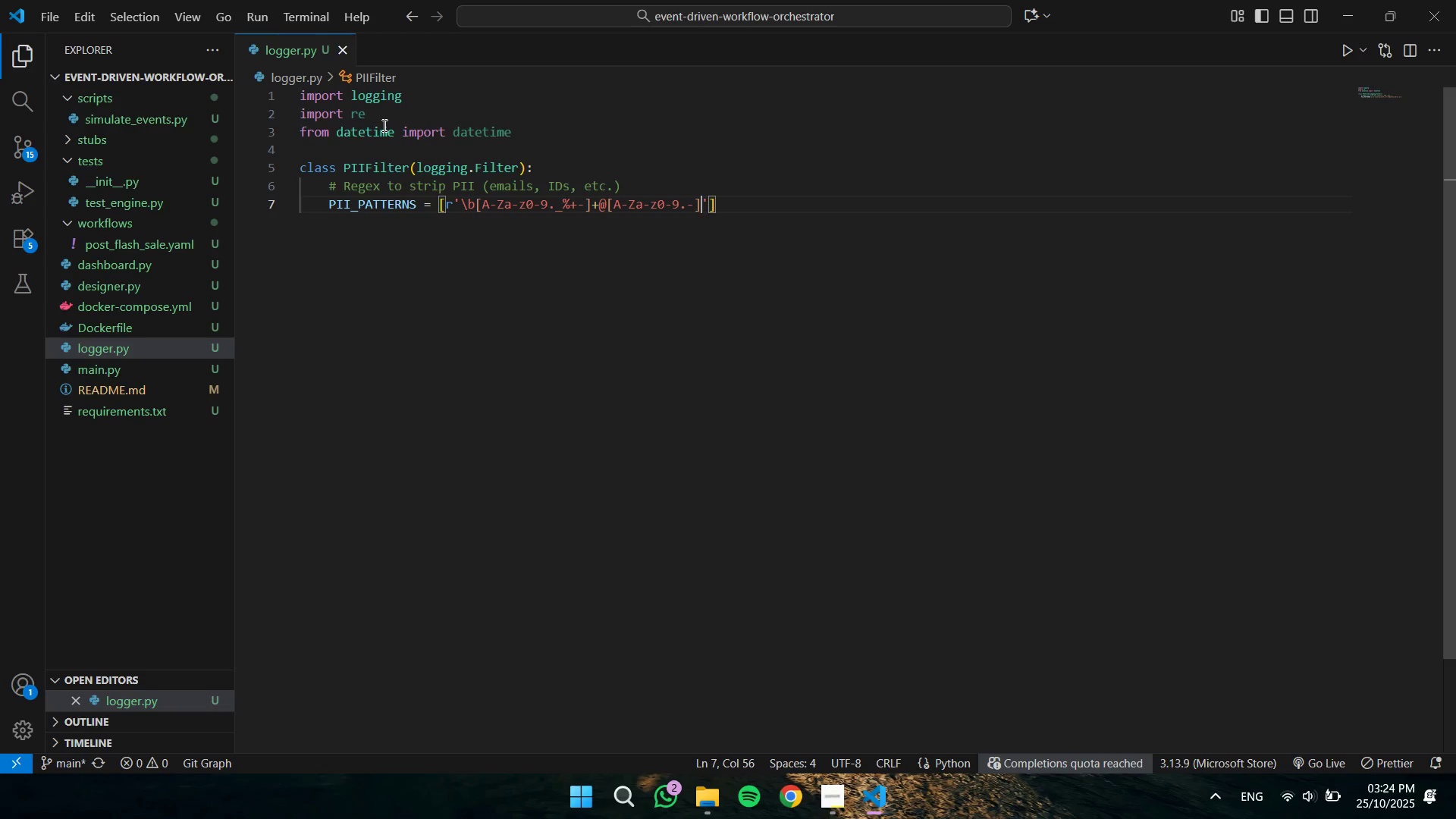 
key(NumpadAdd)
 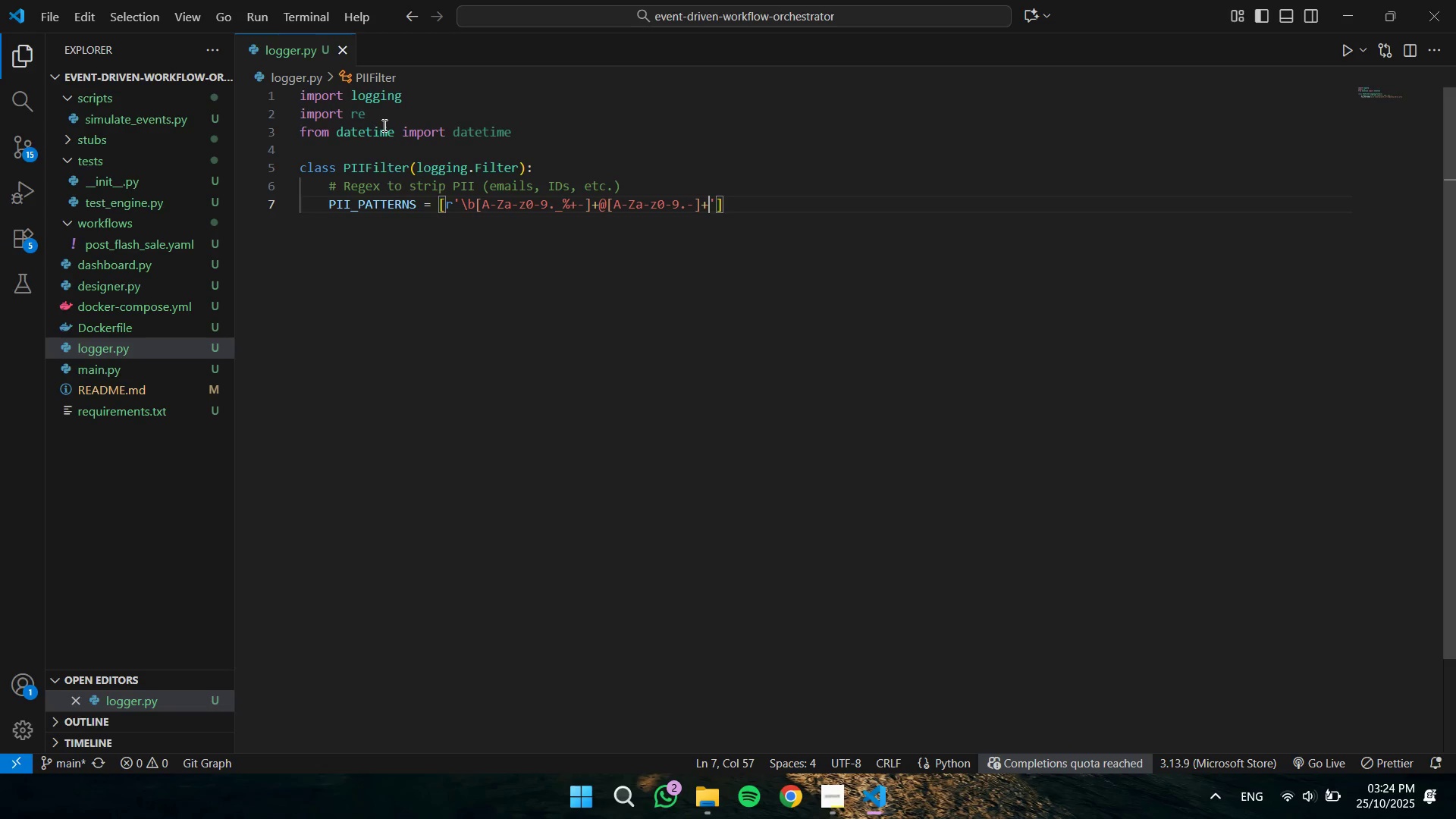 
key(Backslash)
 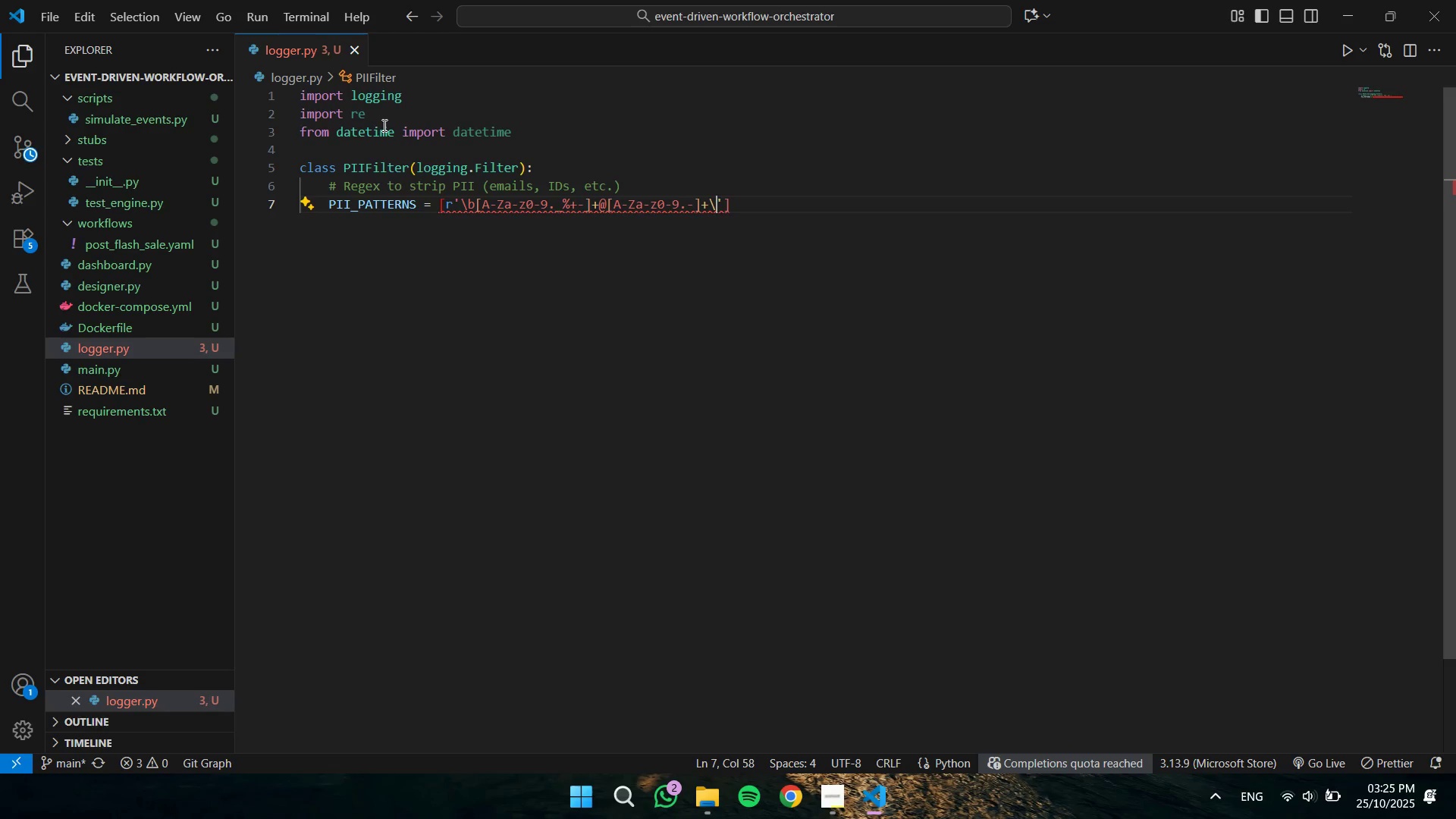 
key(Period)
 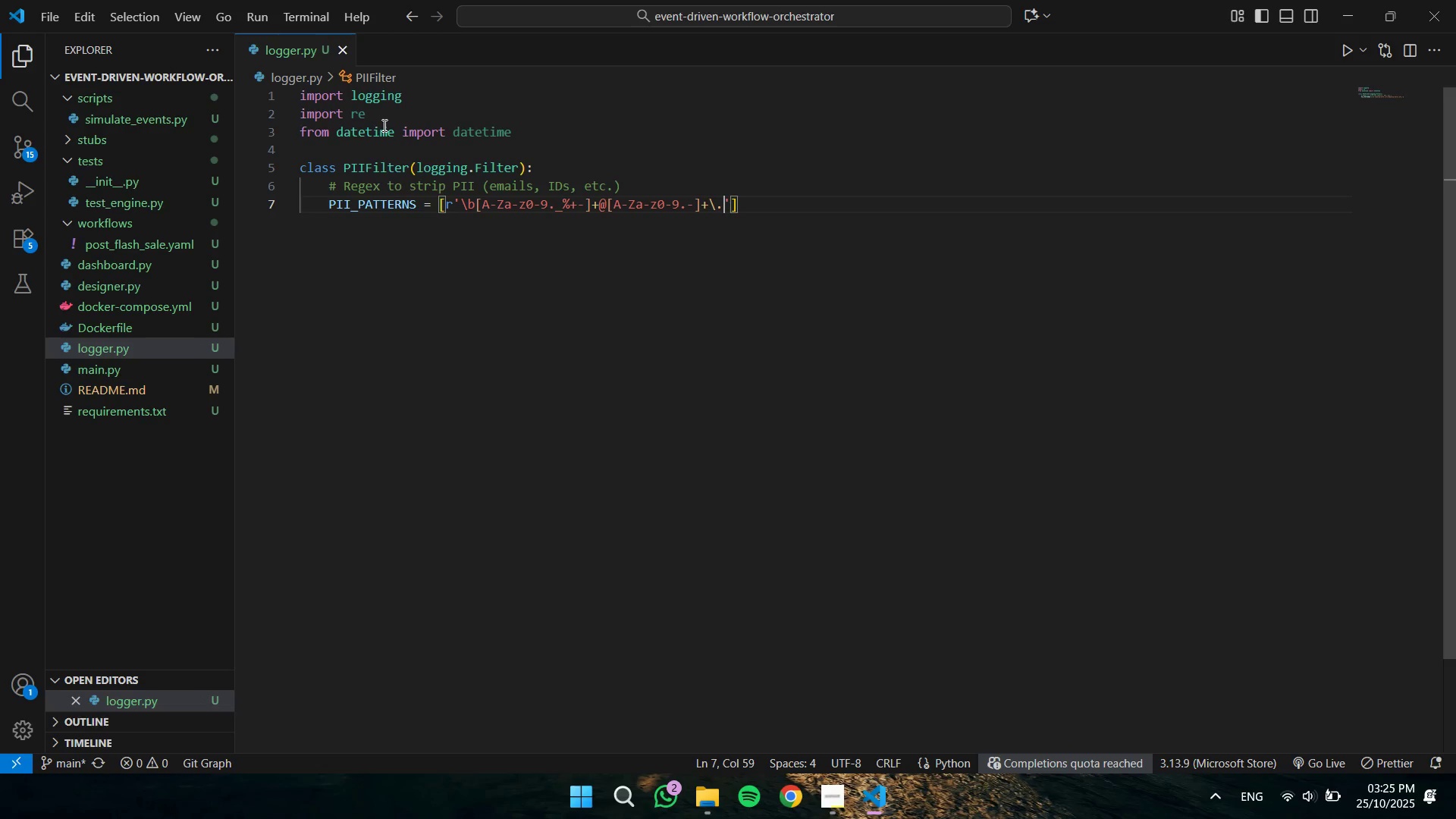 
key(BracketLeft)
 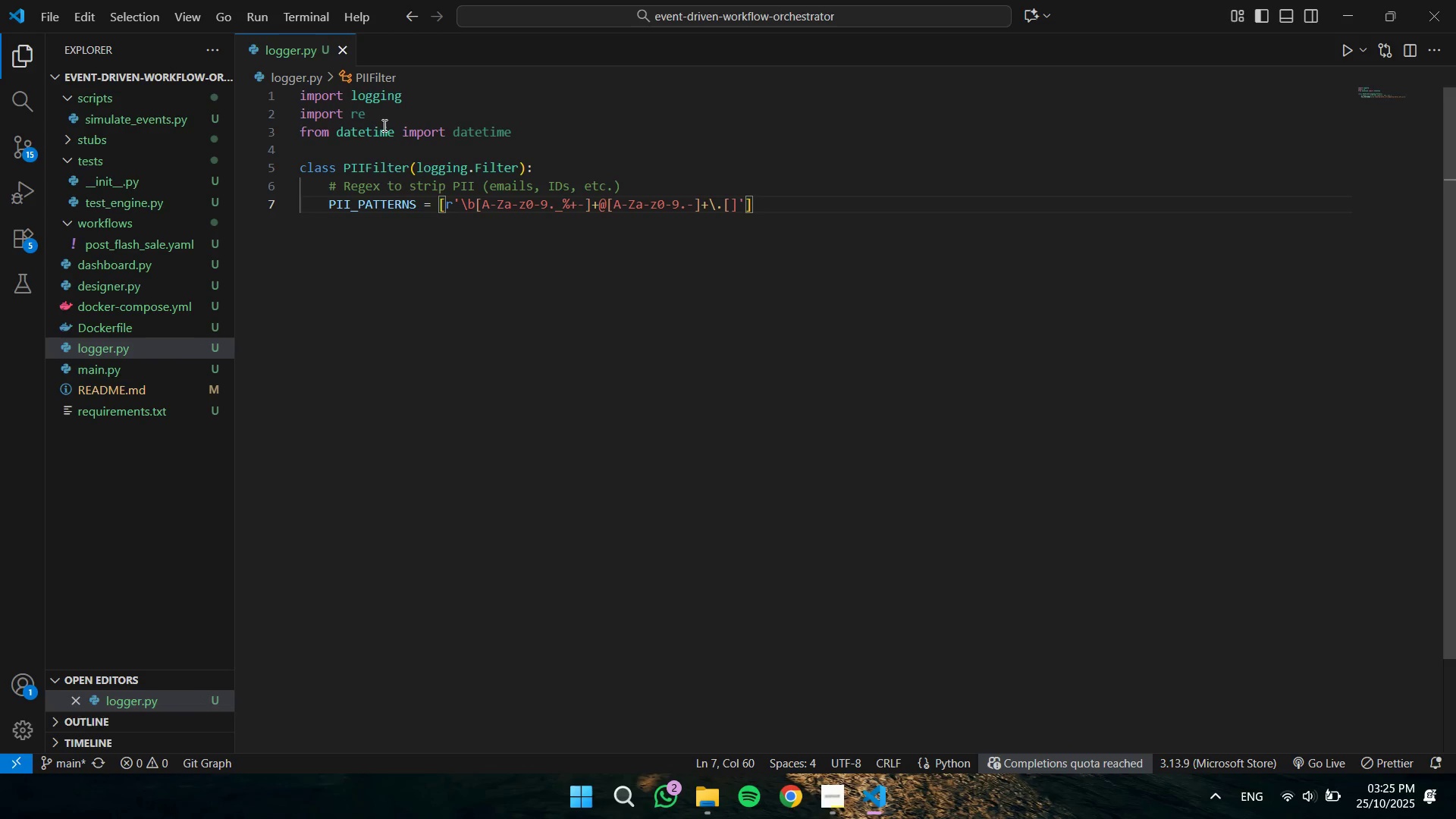 
key(Shift+A)
 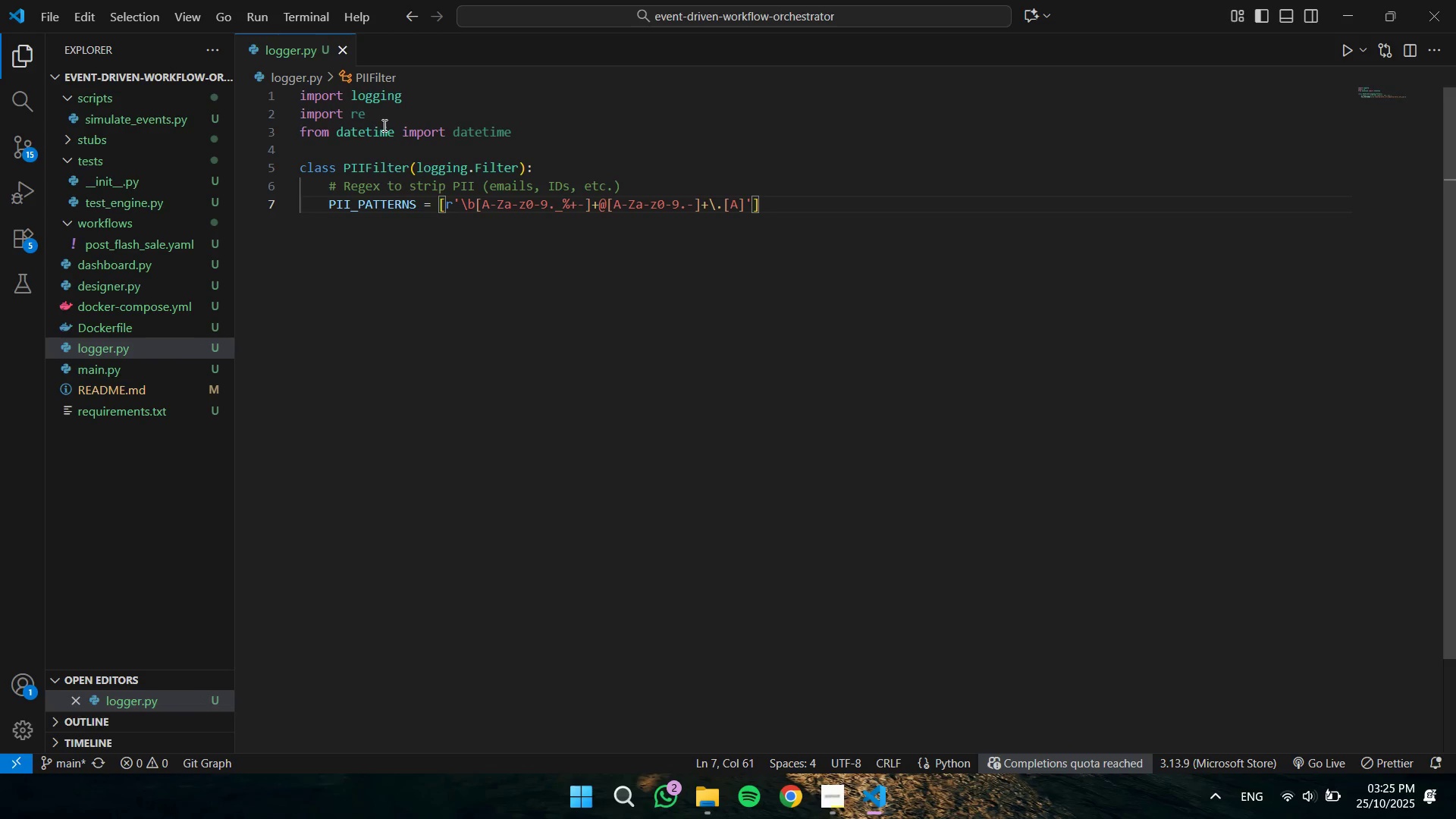 
key(Minus)
 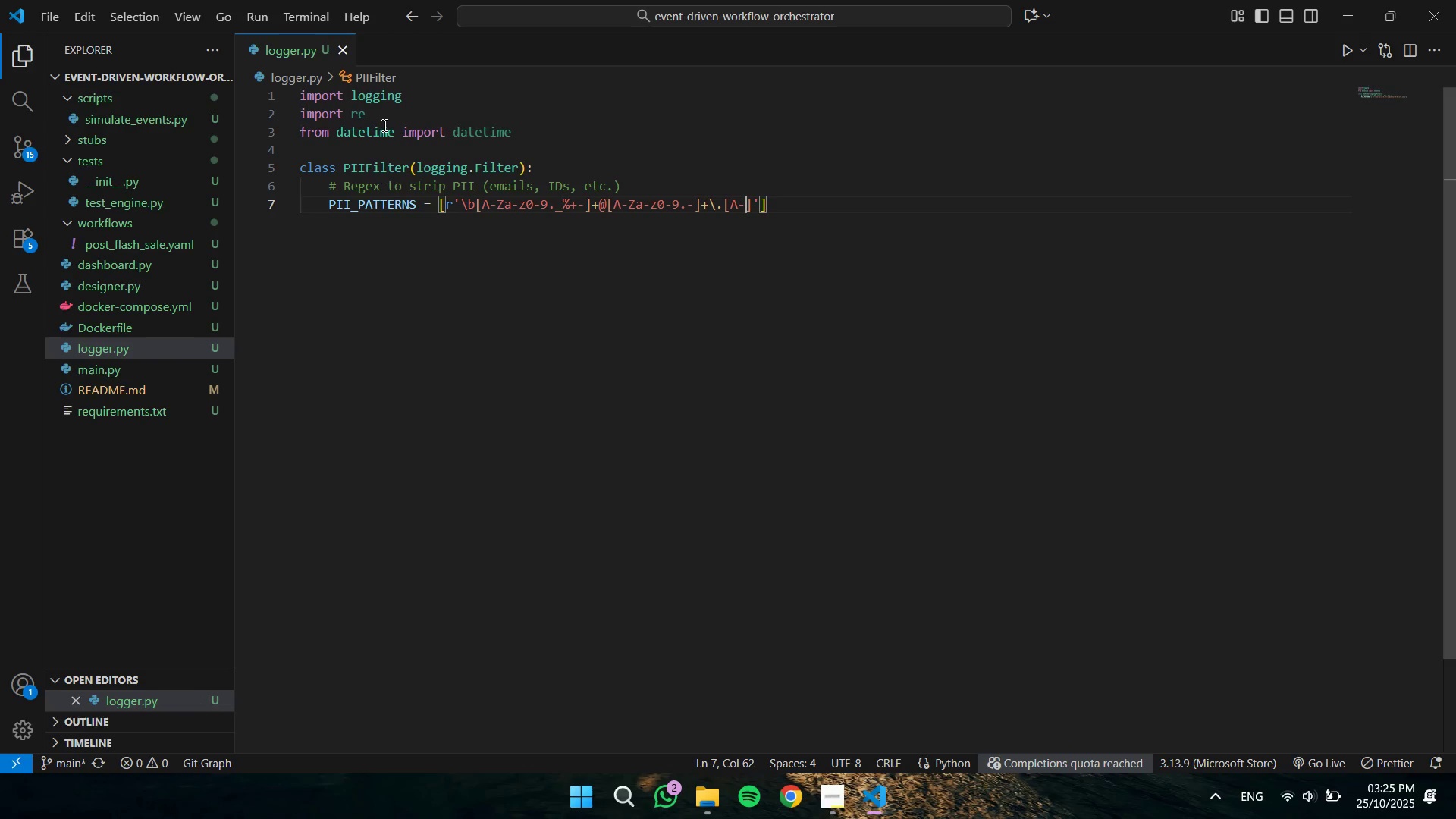 
hold_key(key=ShiftLeft, duration=1.53)
 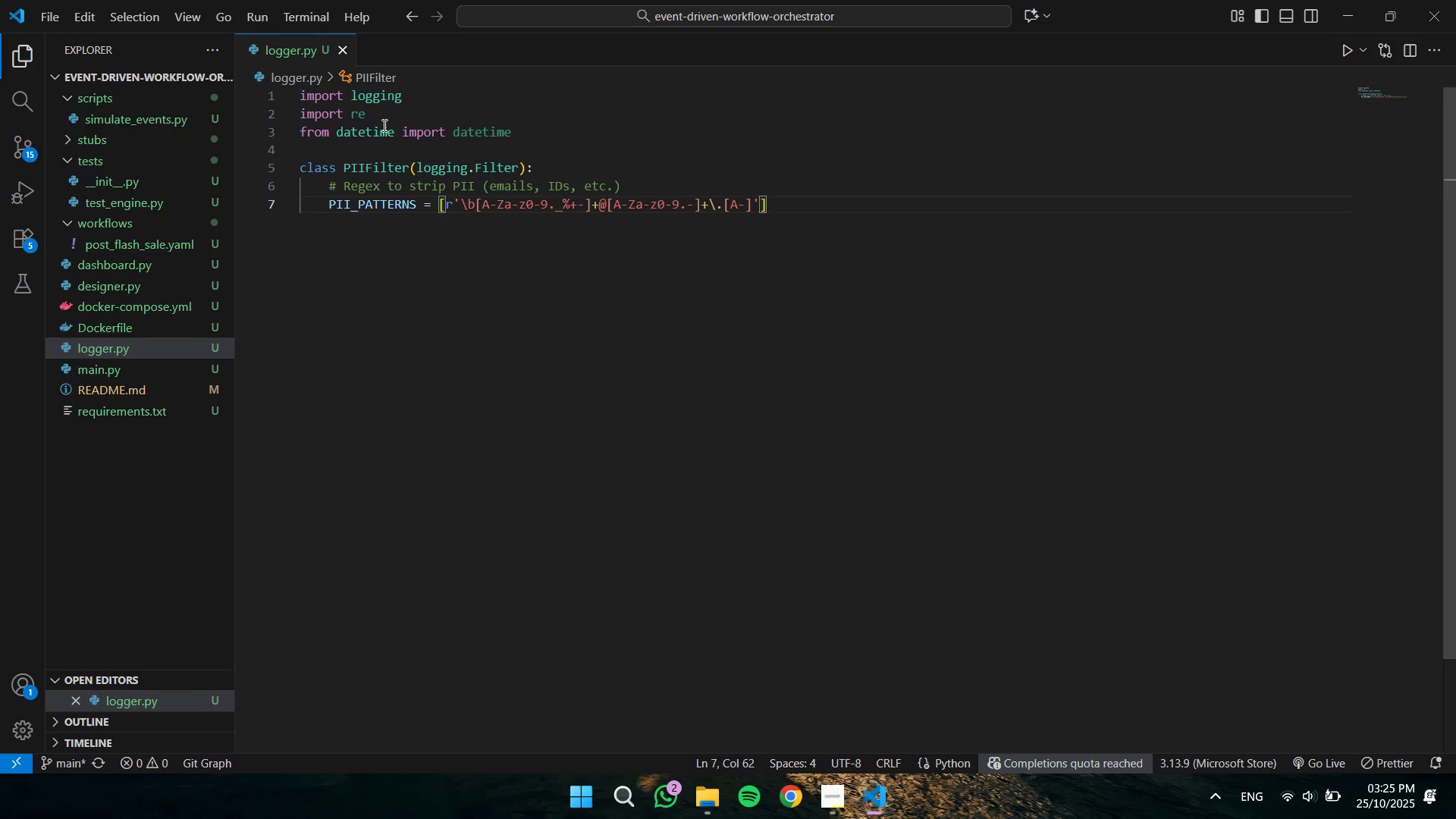 
key(Shift+Z)
 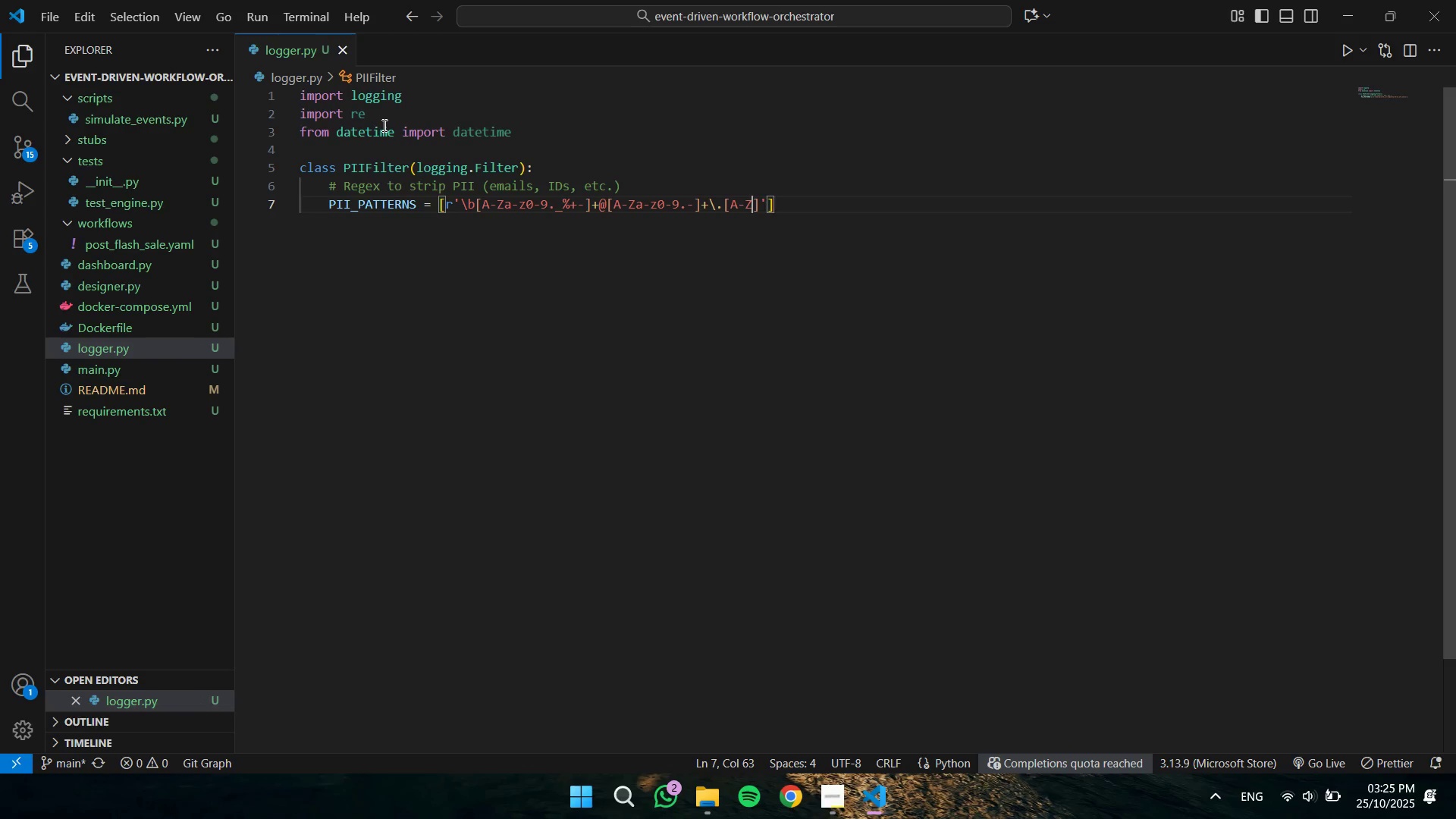 
key(Shift+Backslash)
 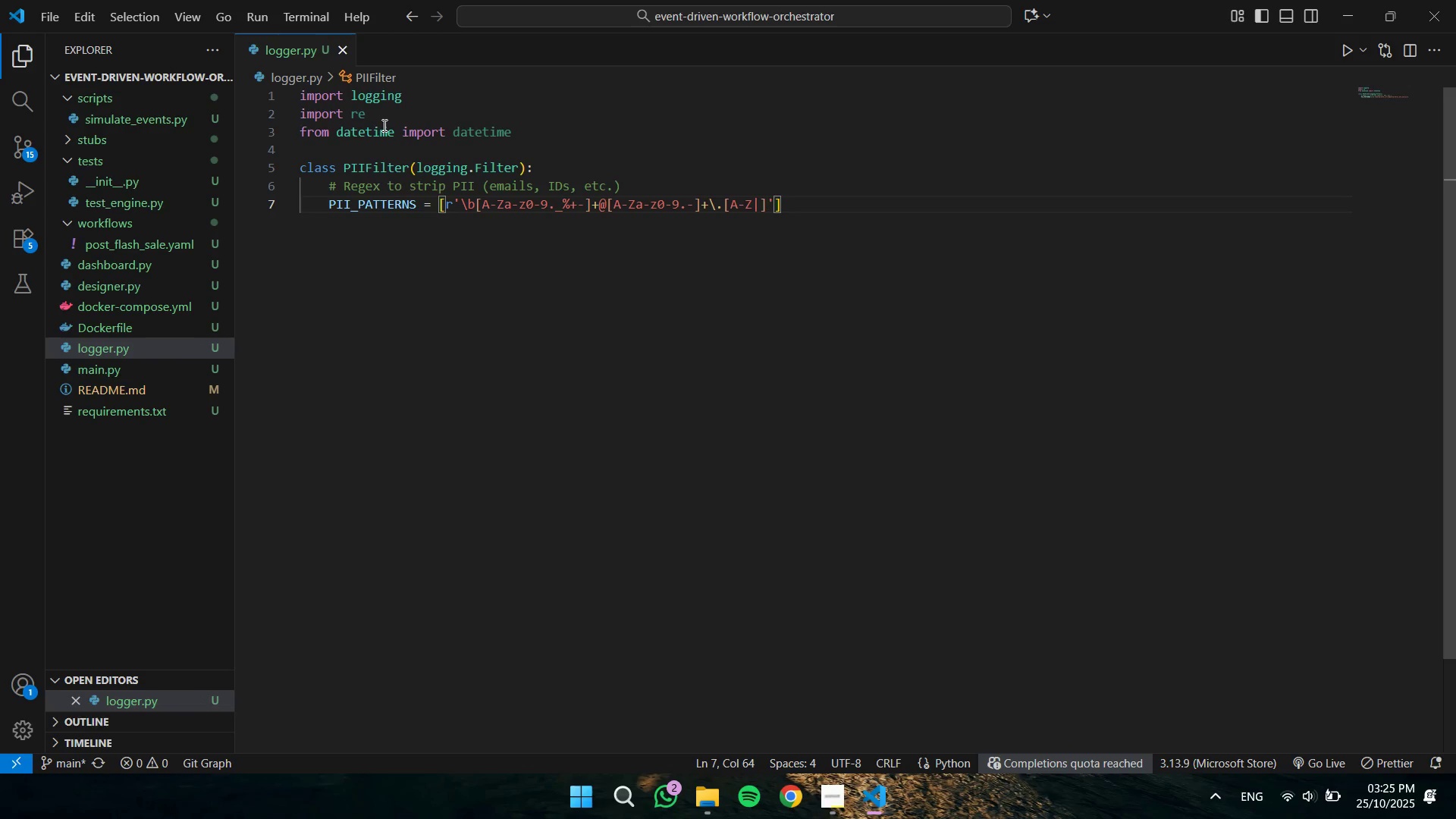 
key(A)
 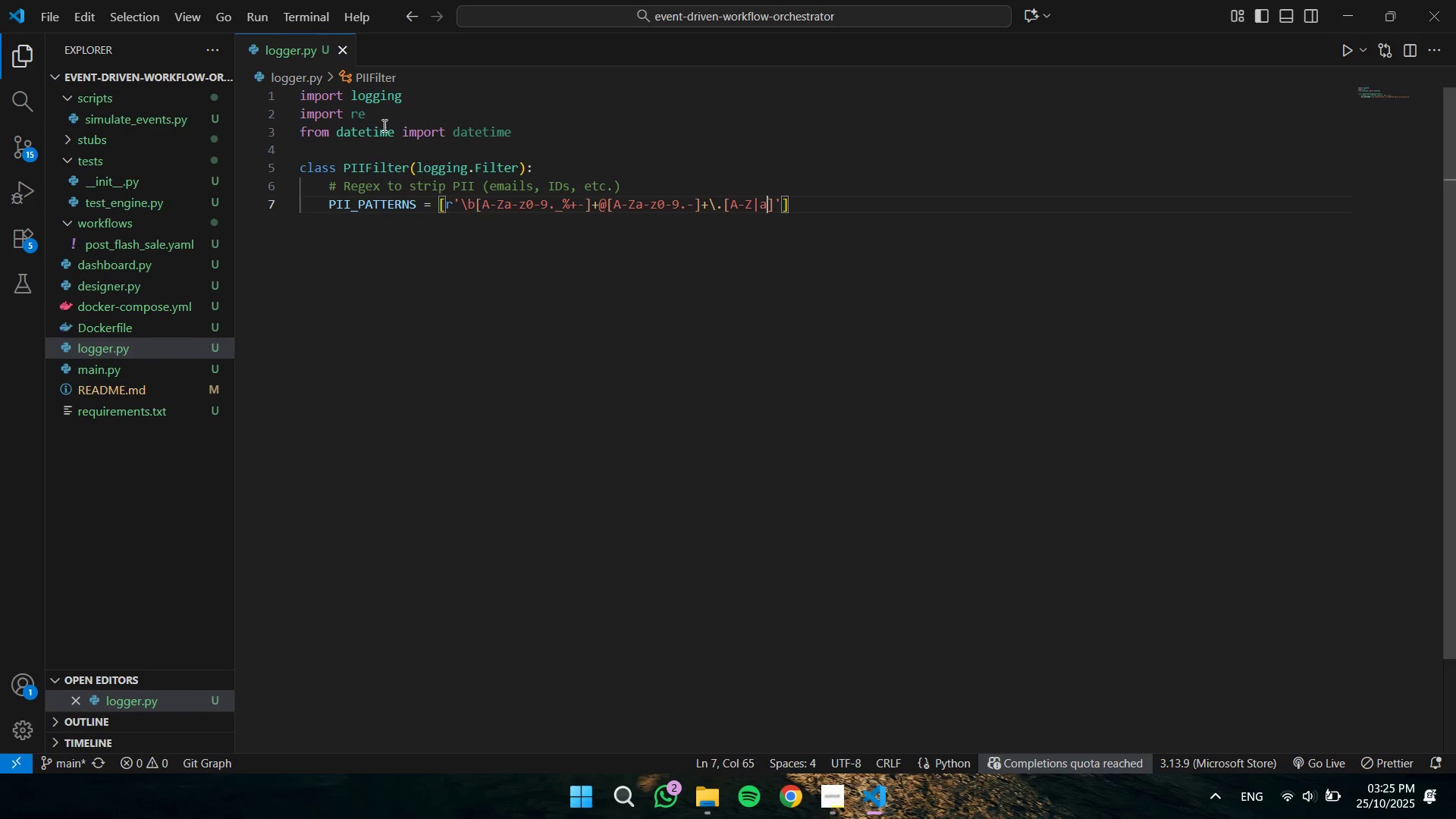 
key(Minus)
 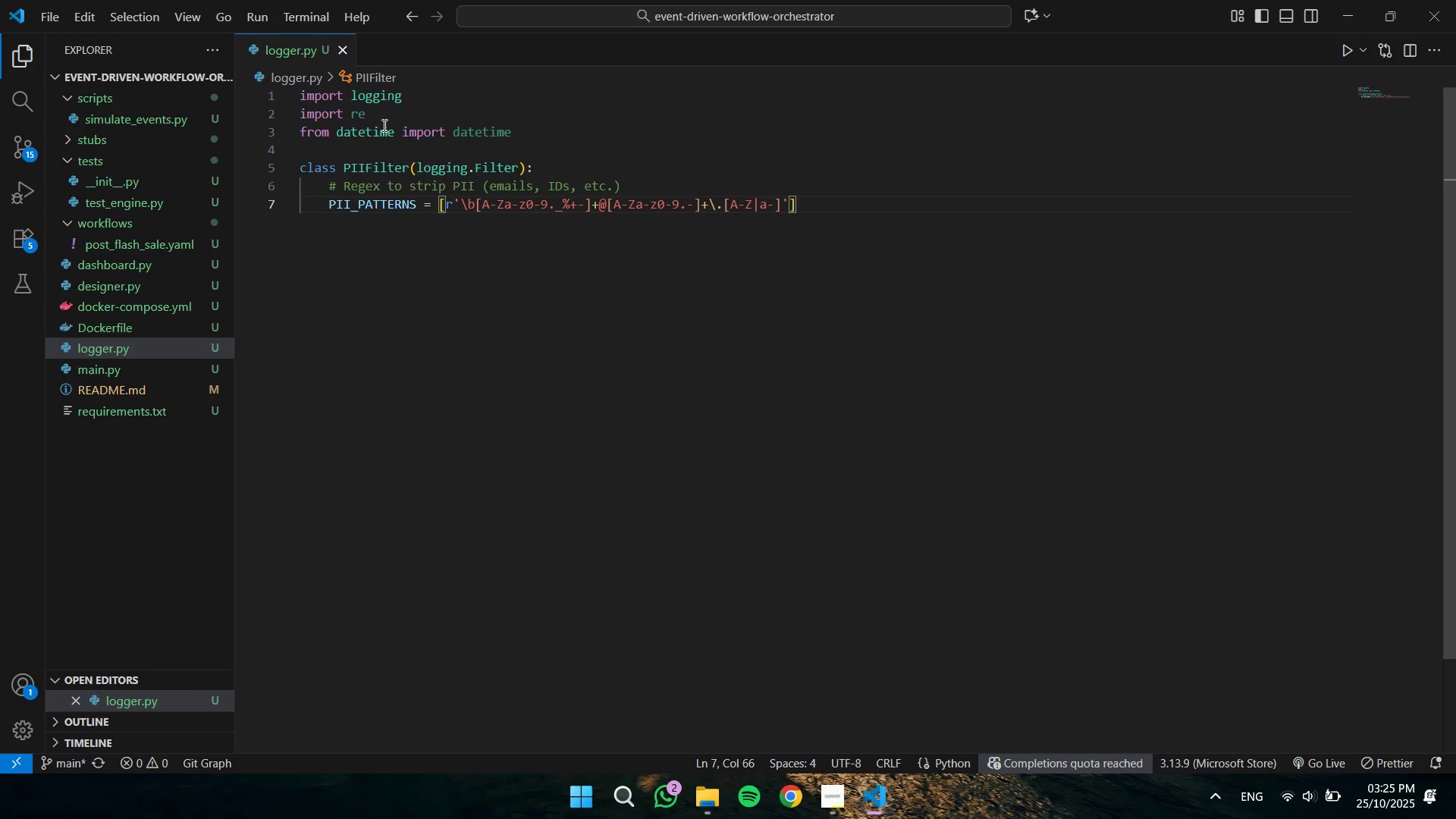 
key(Z)
 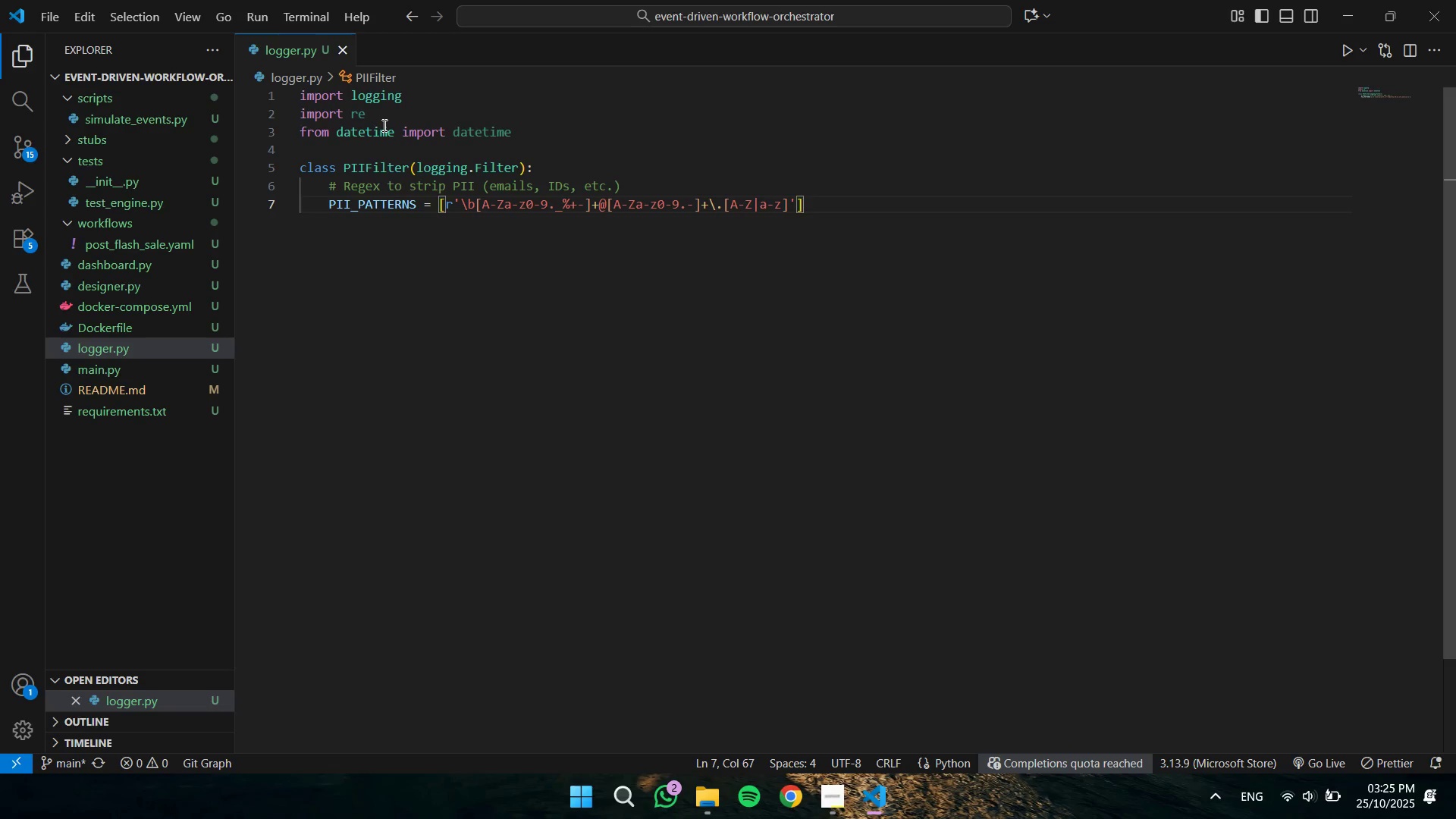 
key(ArrowRight)
 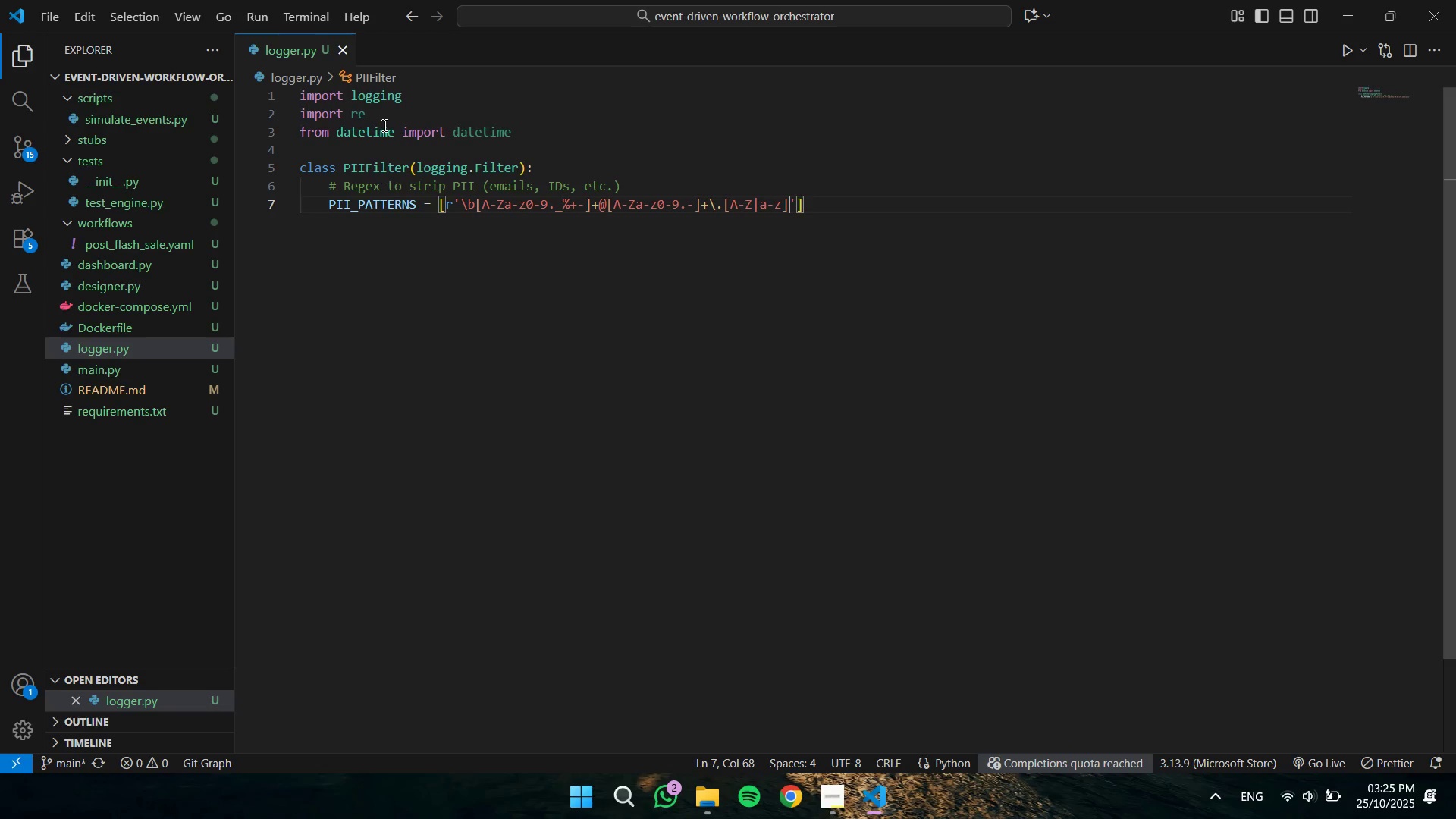 
key(Shift+BracketLeft)
 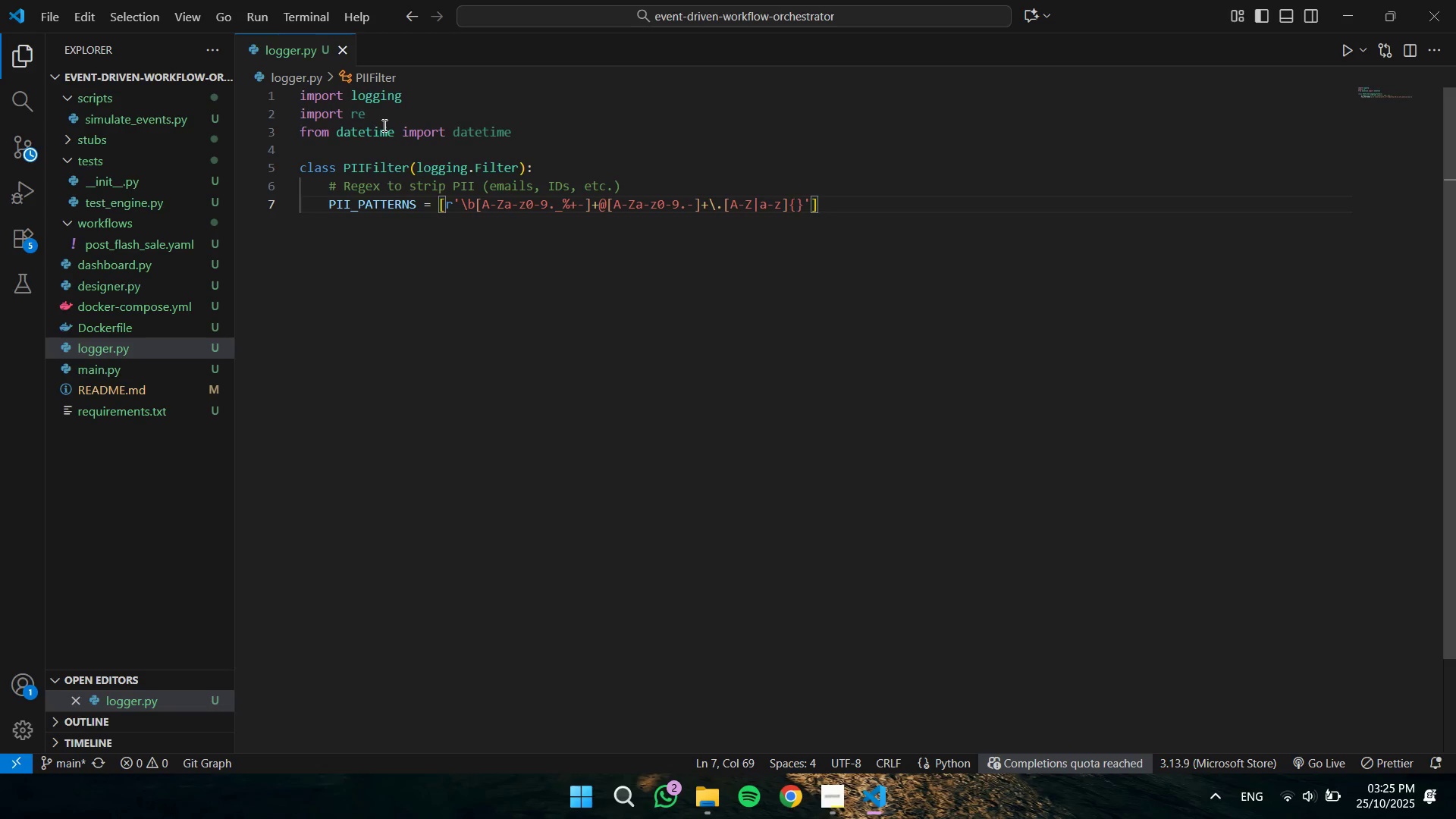 
key(2)
 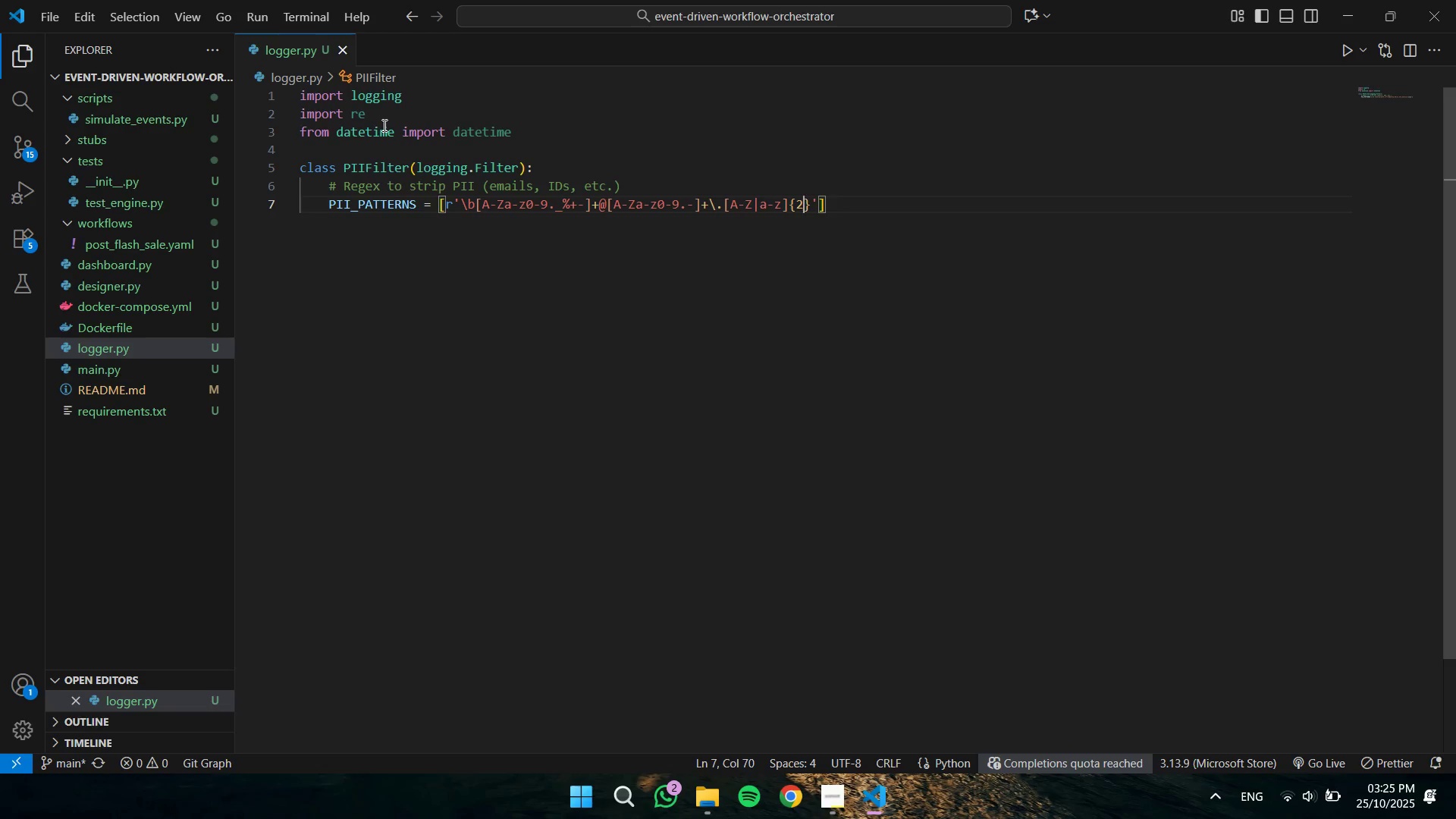 
key(Comma)
 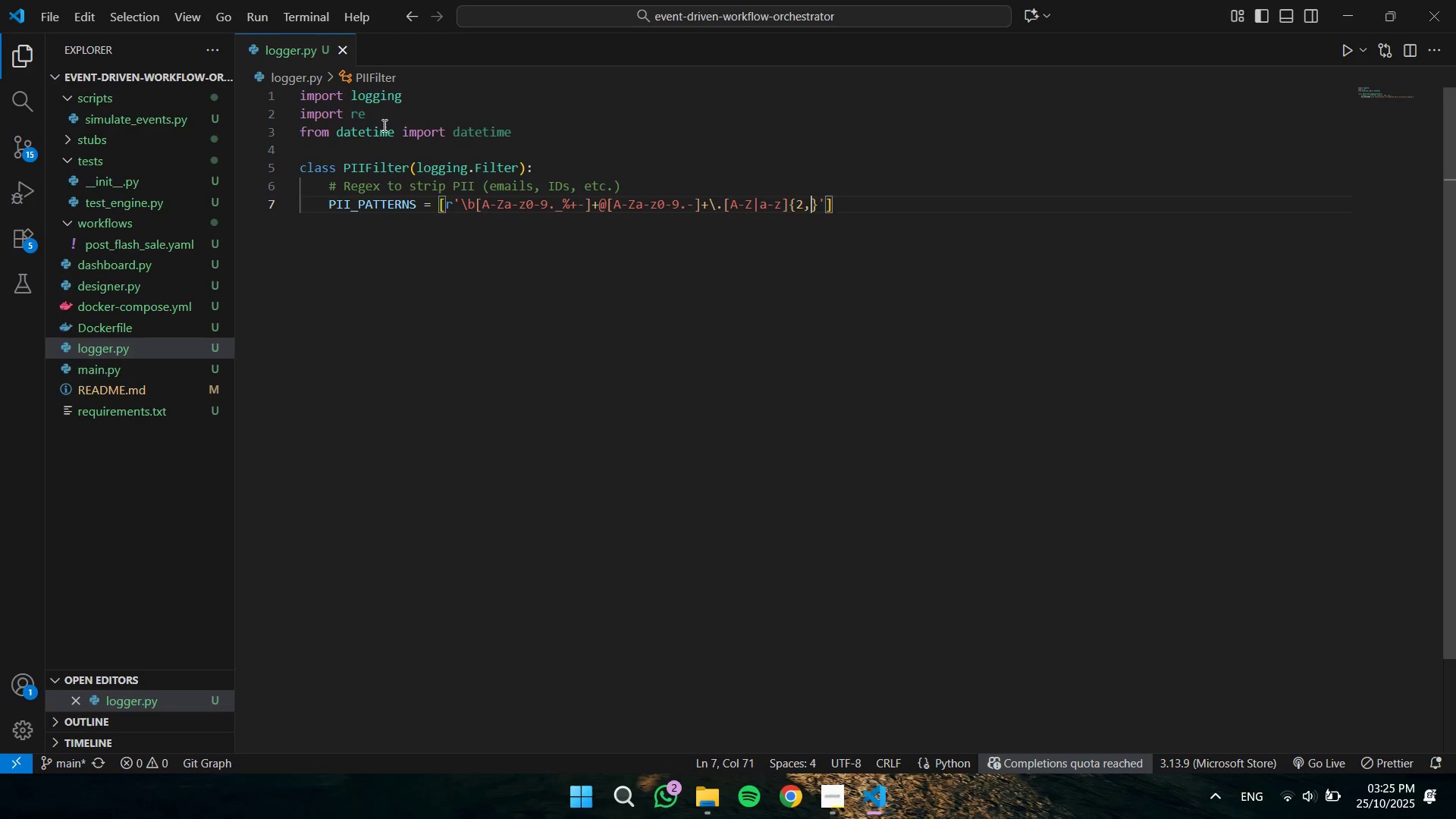 
key(Space)
 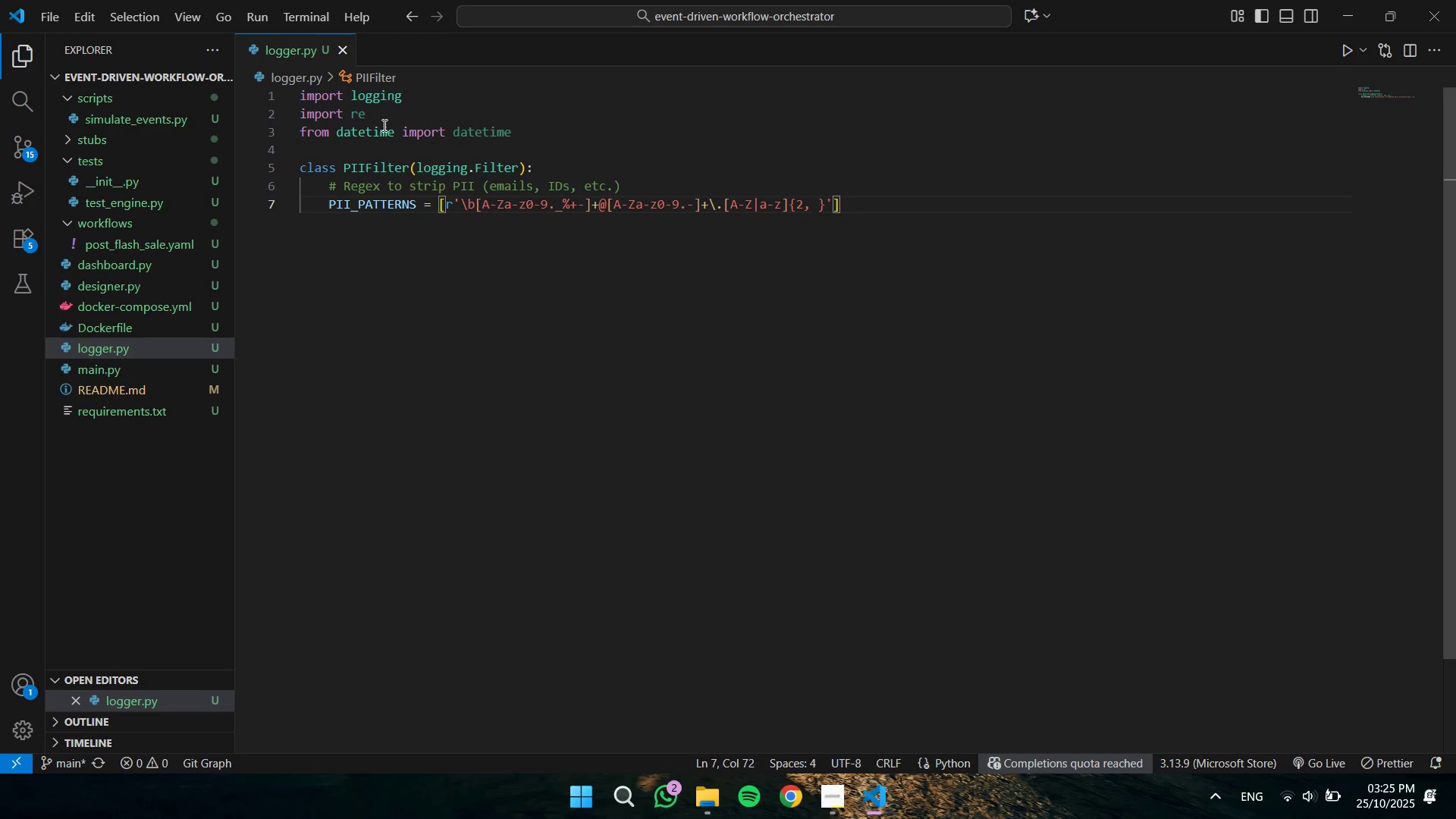 
key(Backspace)
 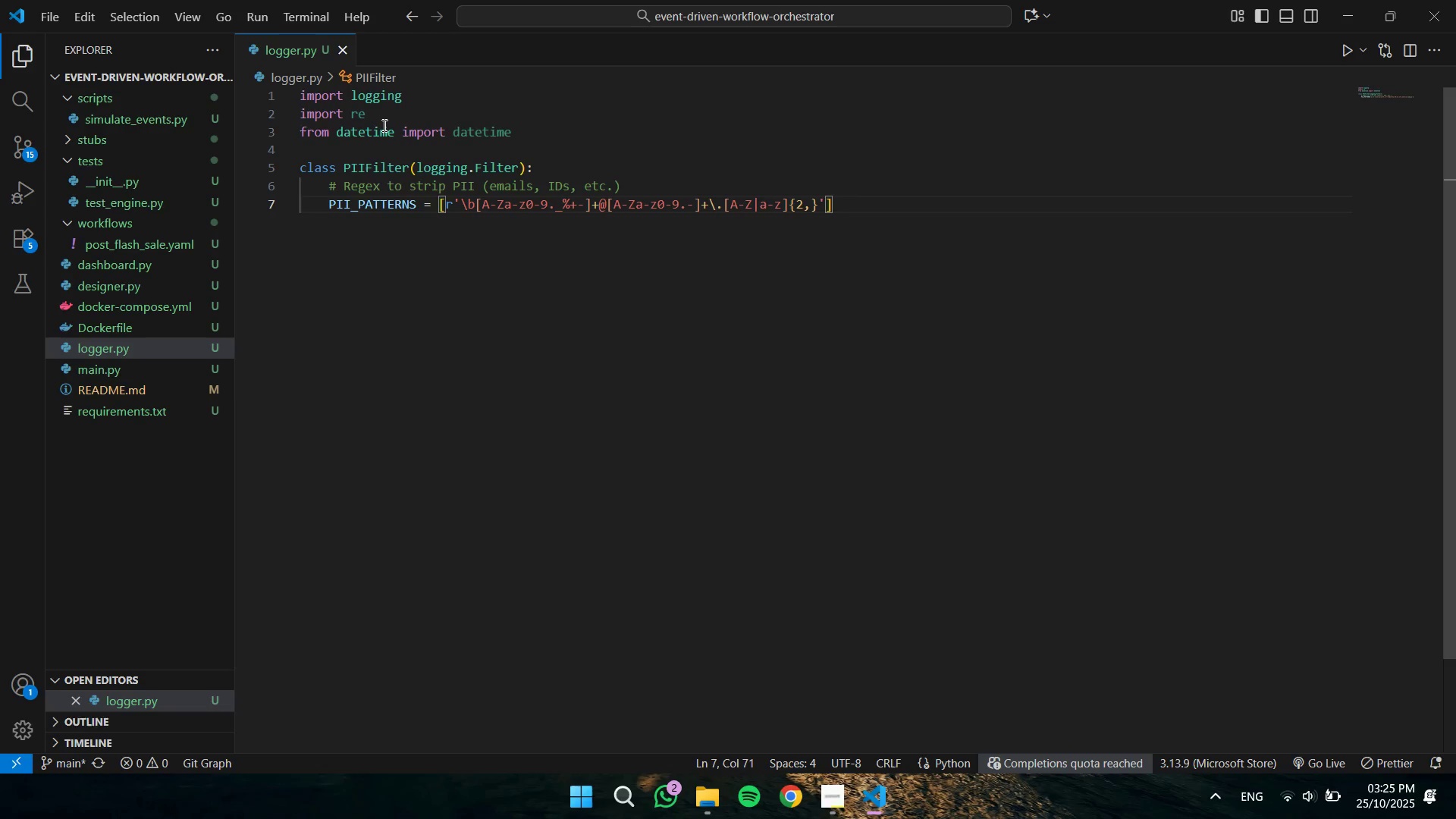 
key(ArrowRight)
 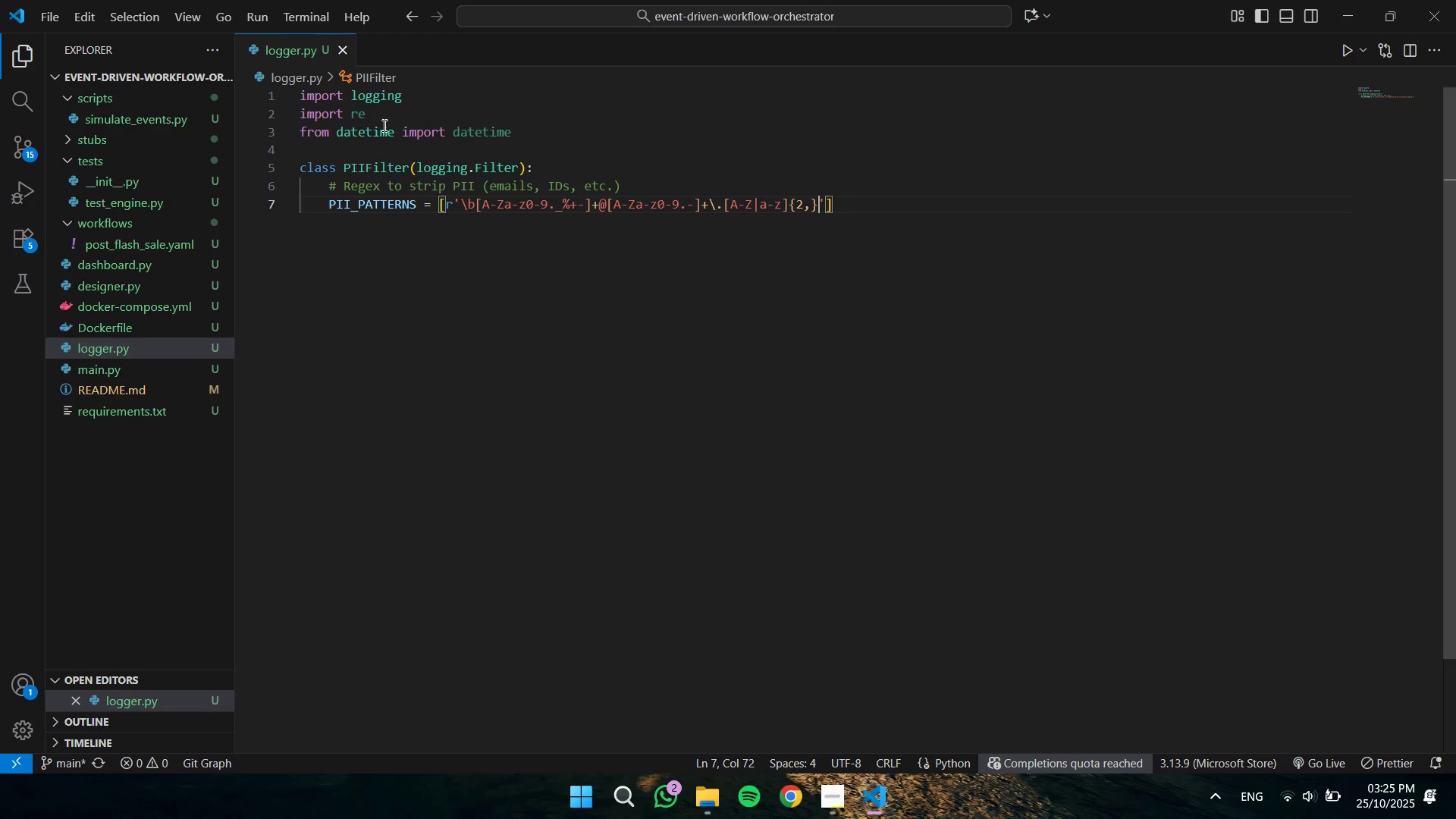 
key(Backslash)
 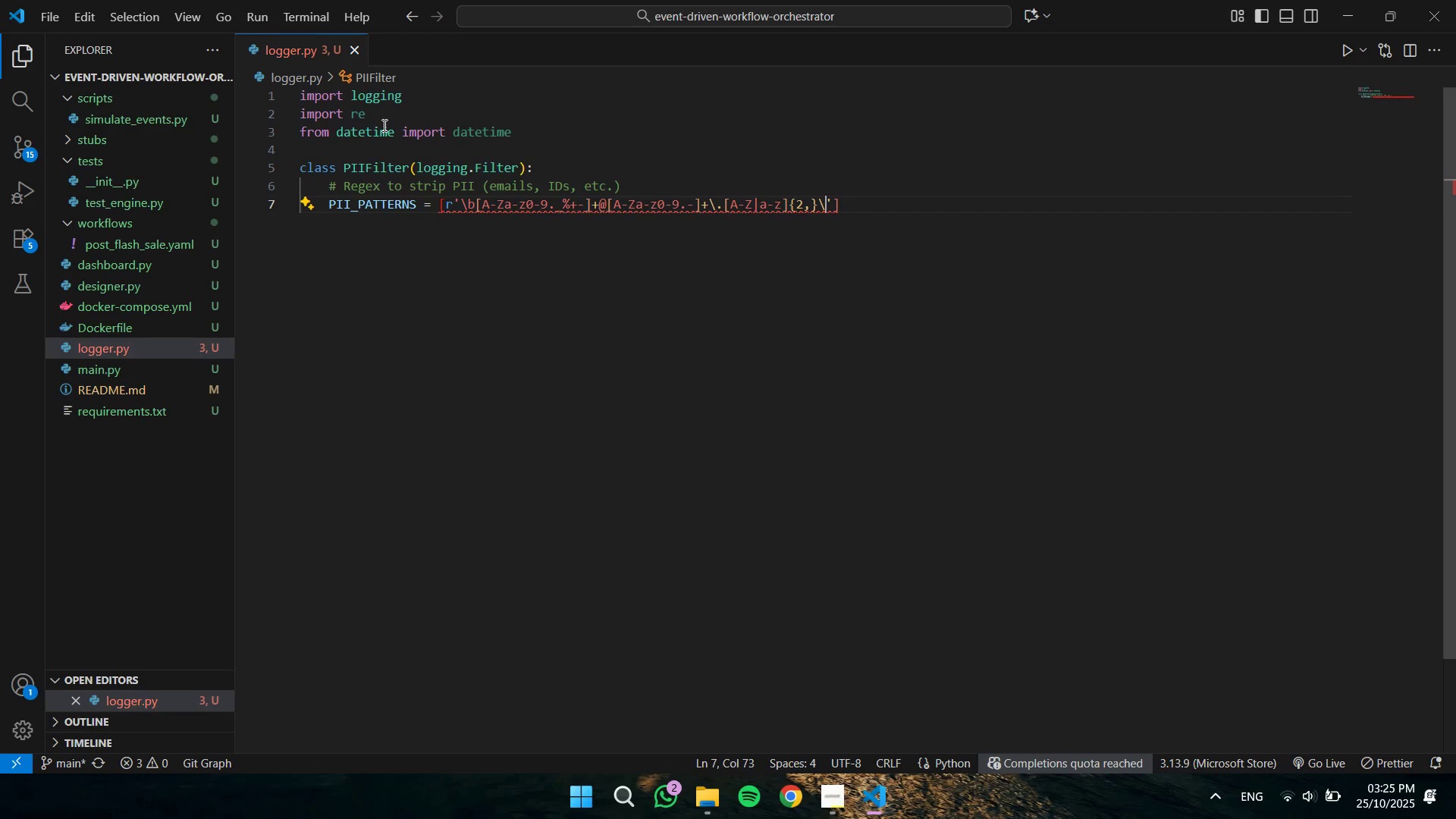 
key(B)
 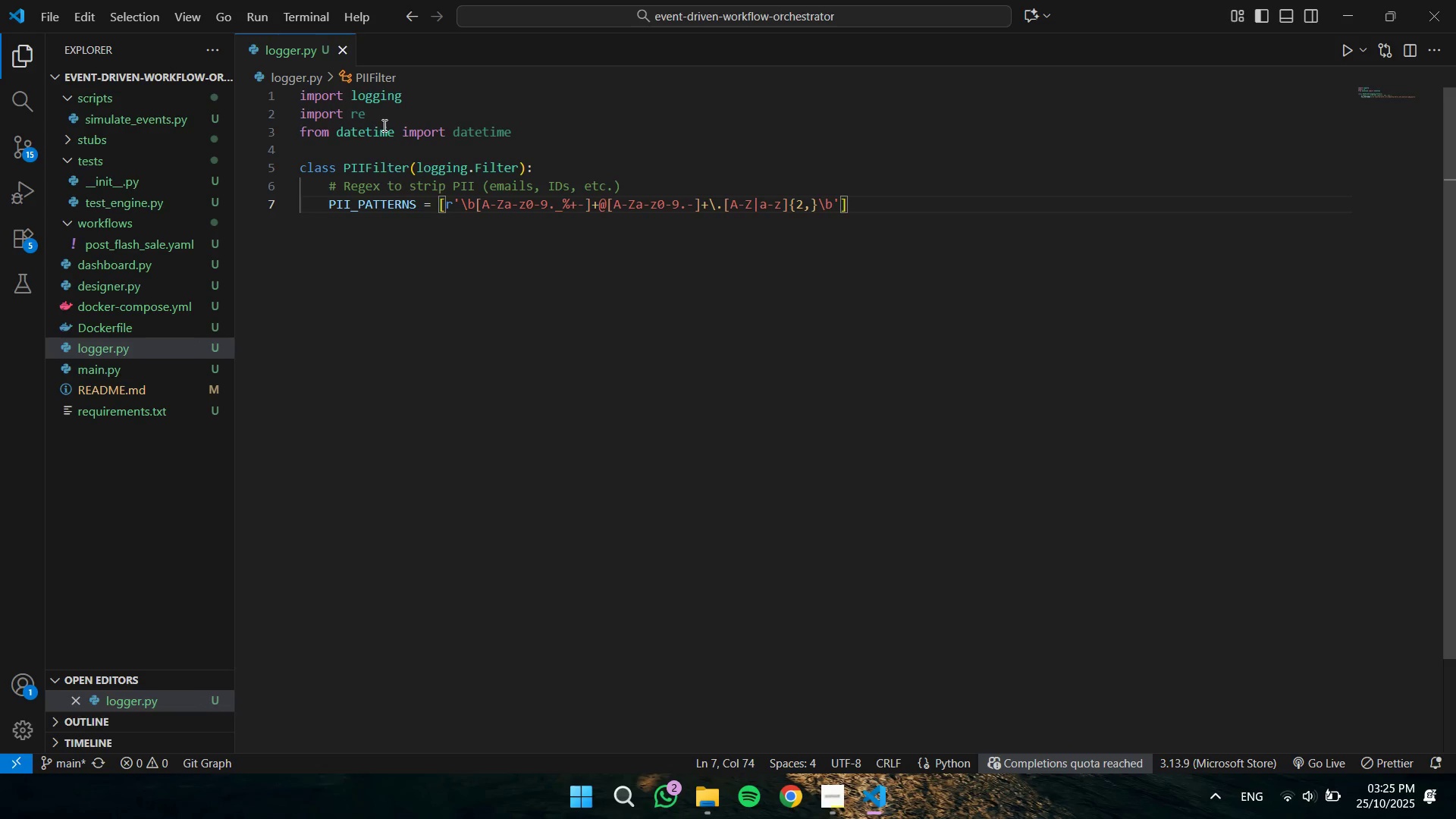 
key(ArrowRight)
 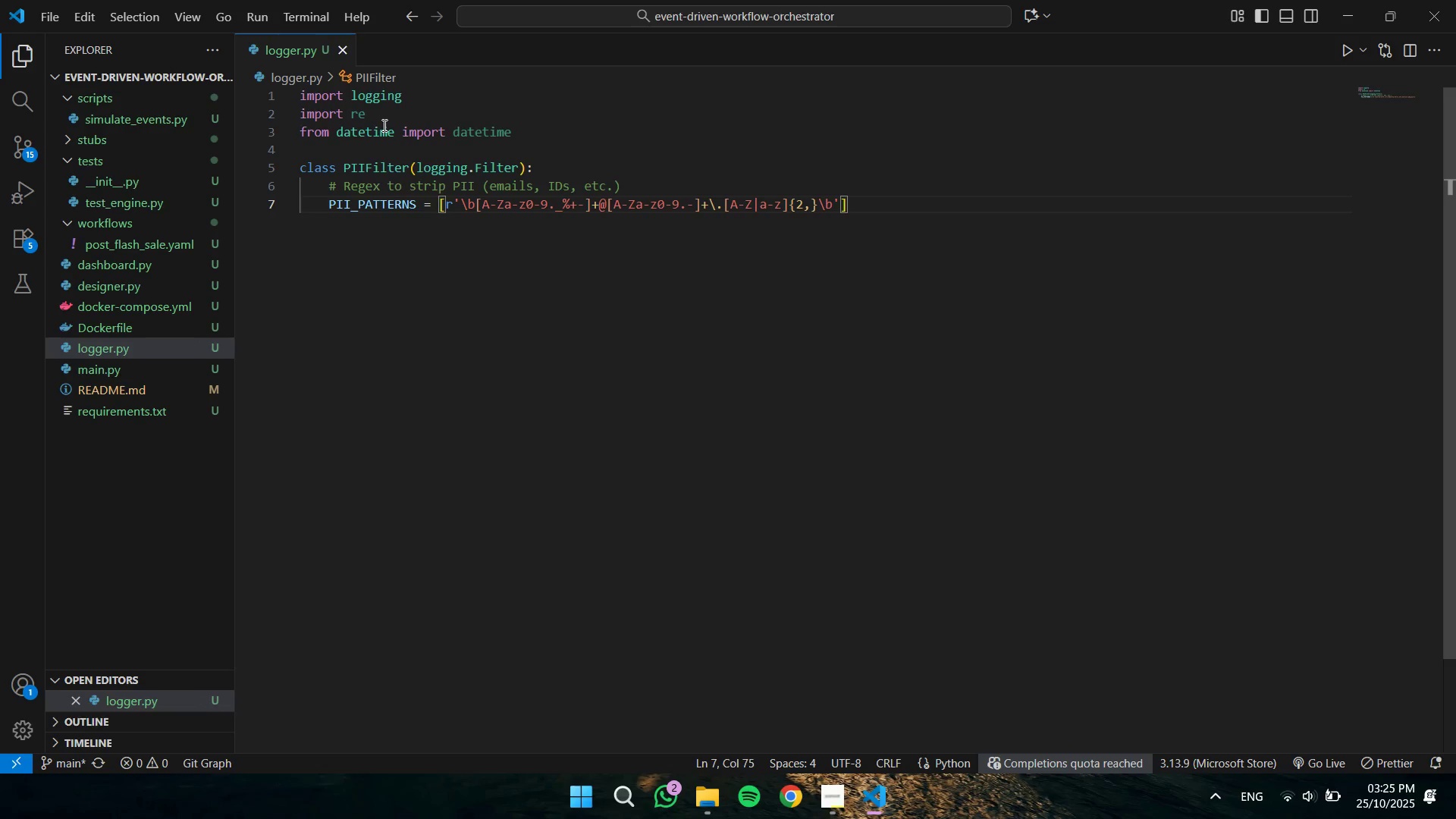 
key(Comma)
 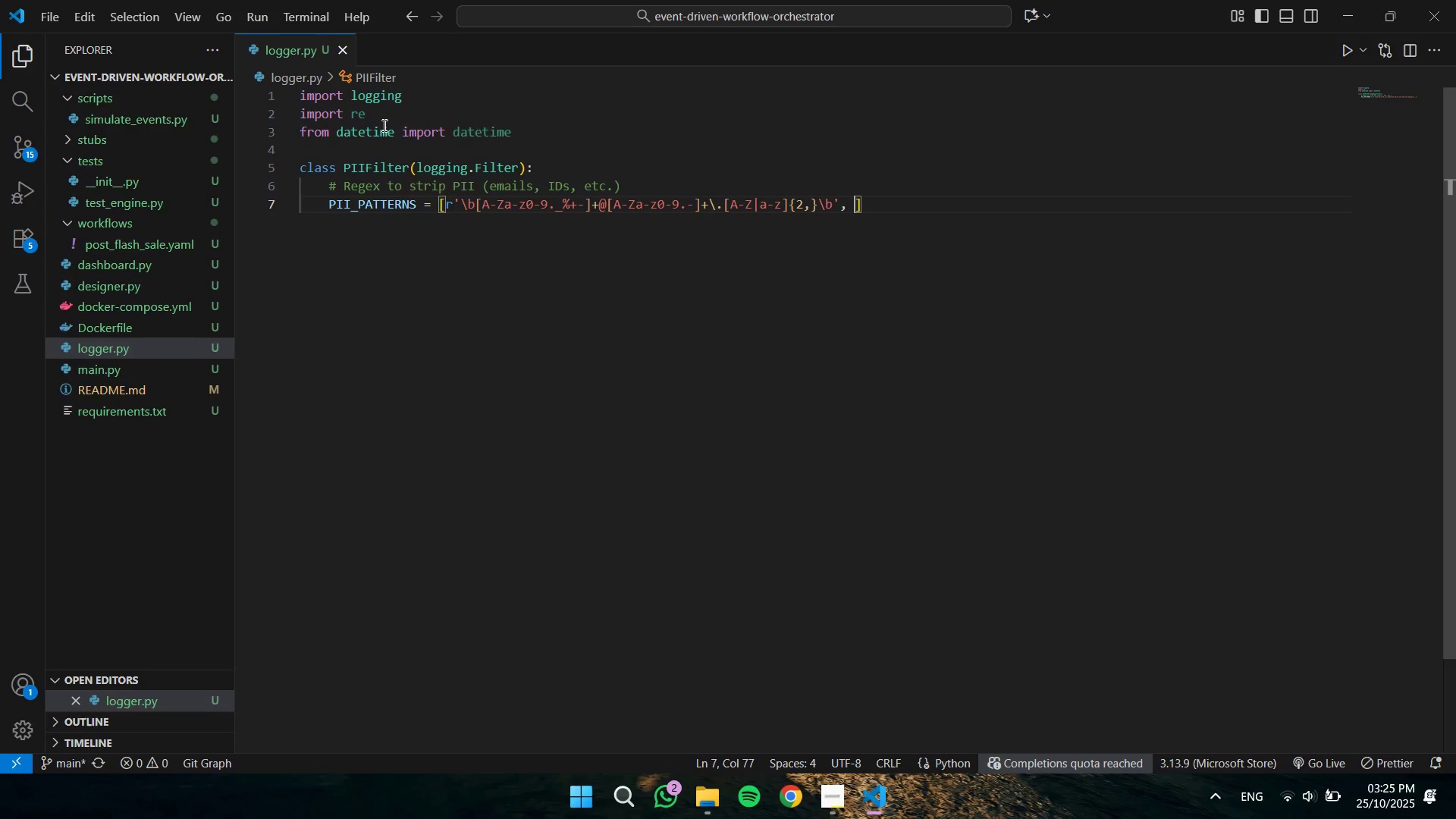 
key(Space)
 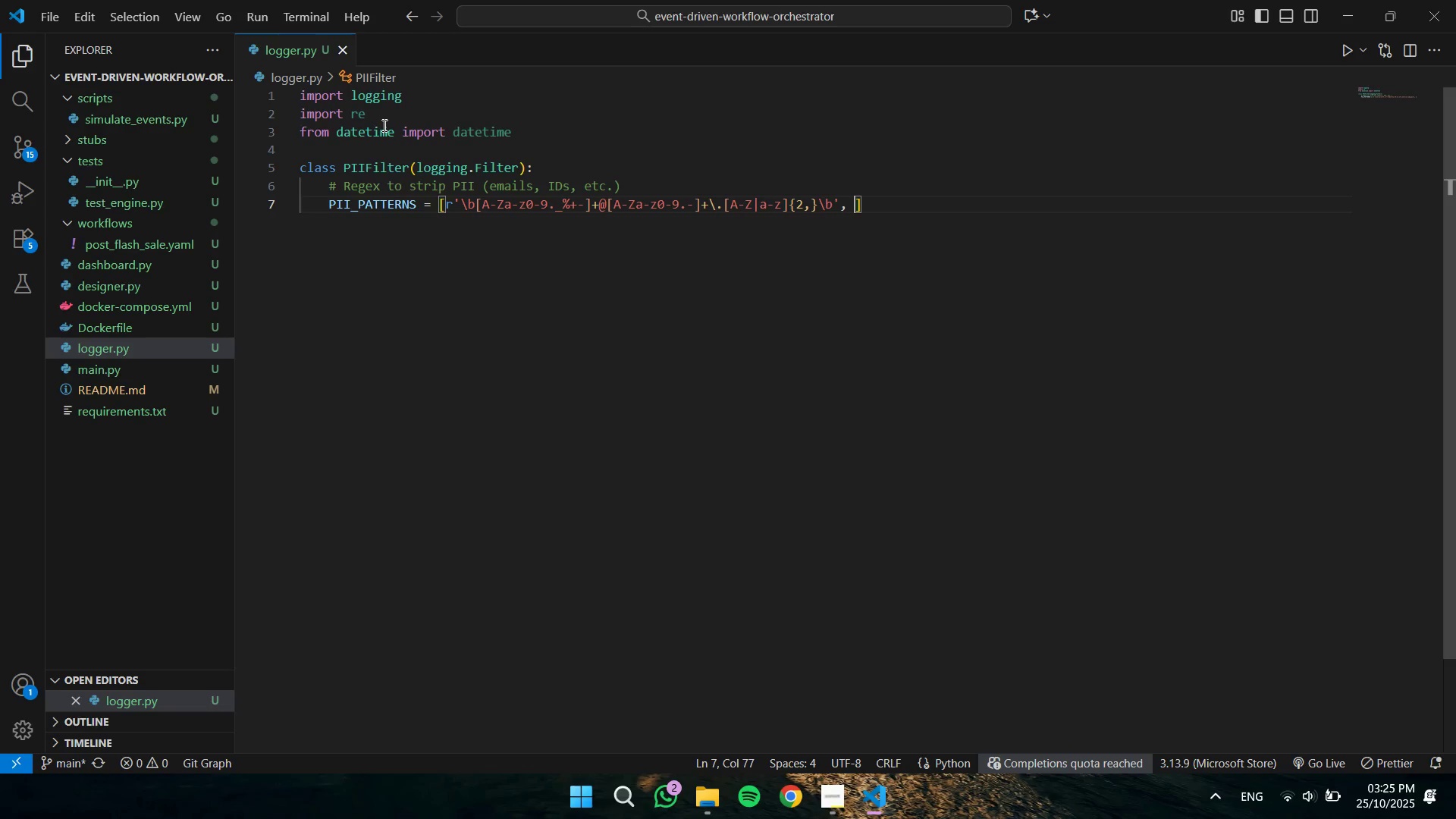 
wait(8.35)
 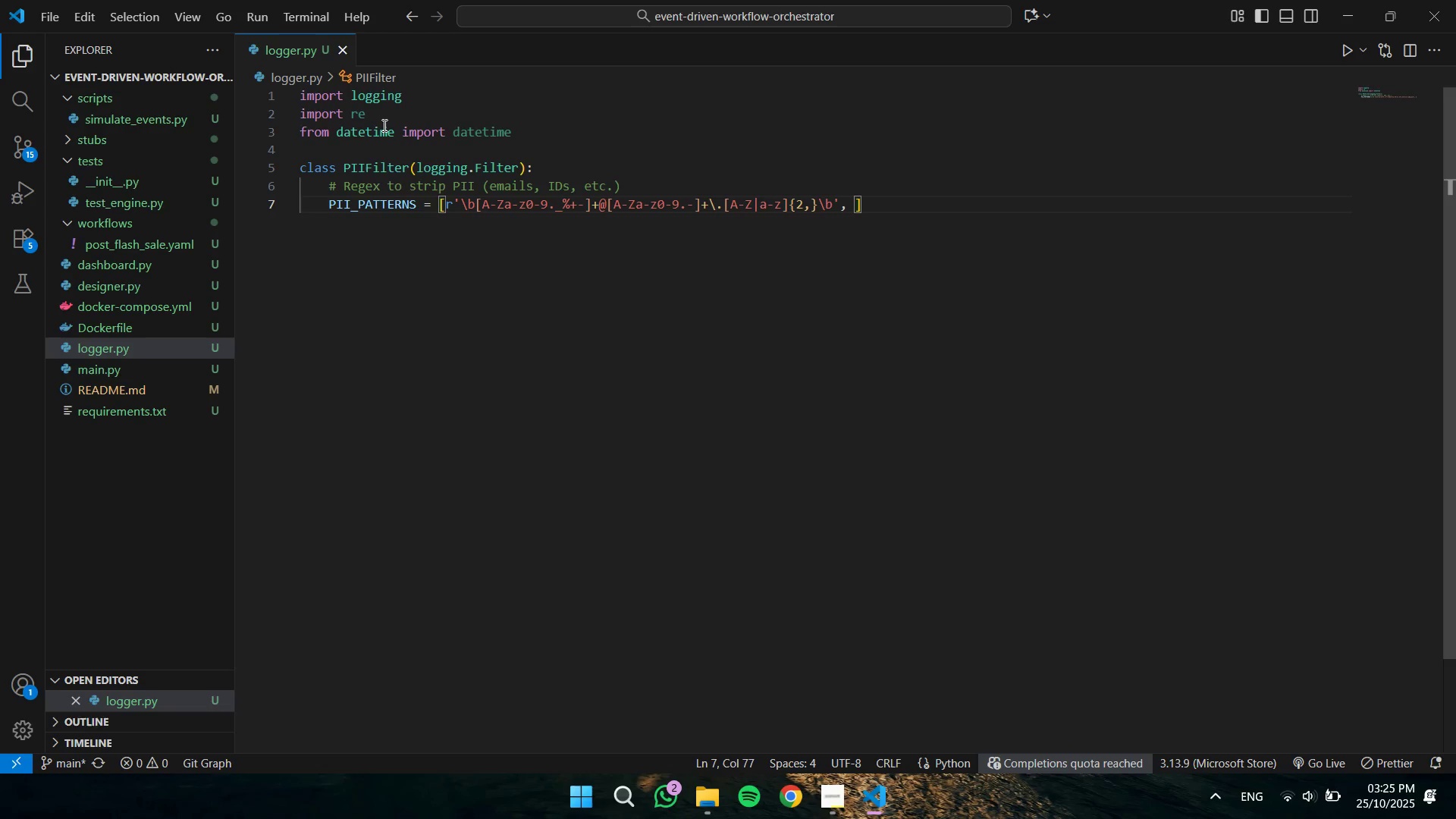 
key(Control+Shift+ArrowLeft)
 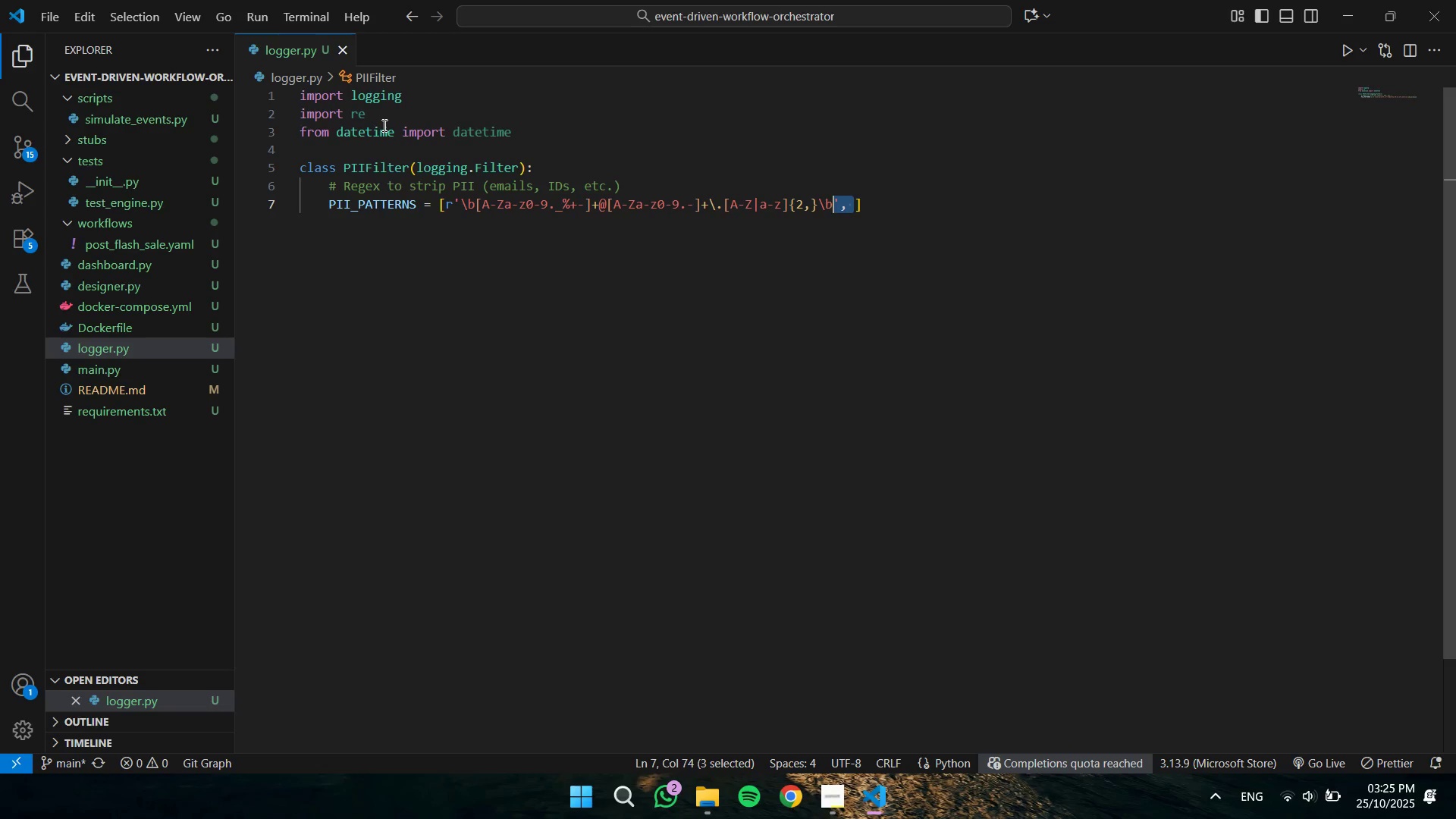 
key(Control+Shift+ArrowLeft)
 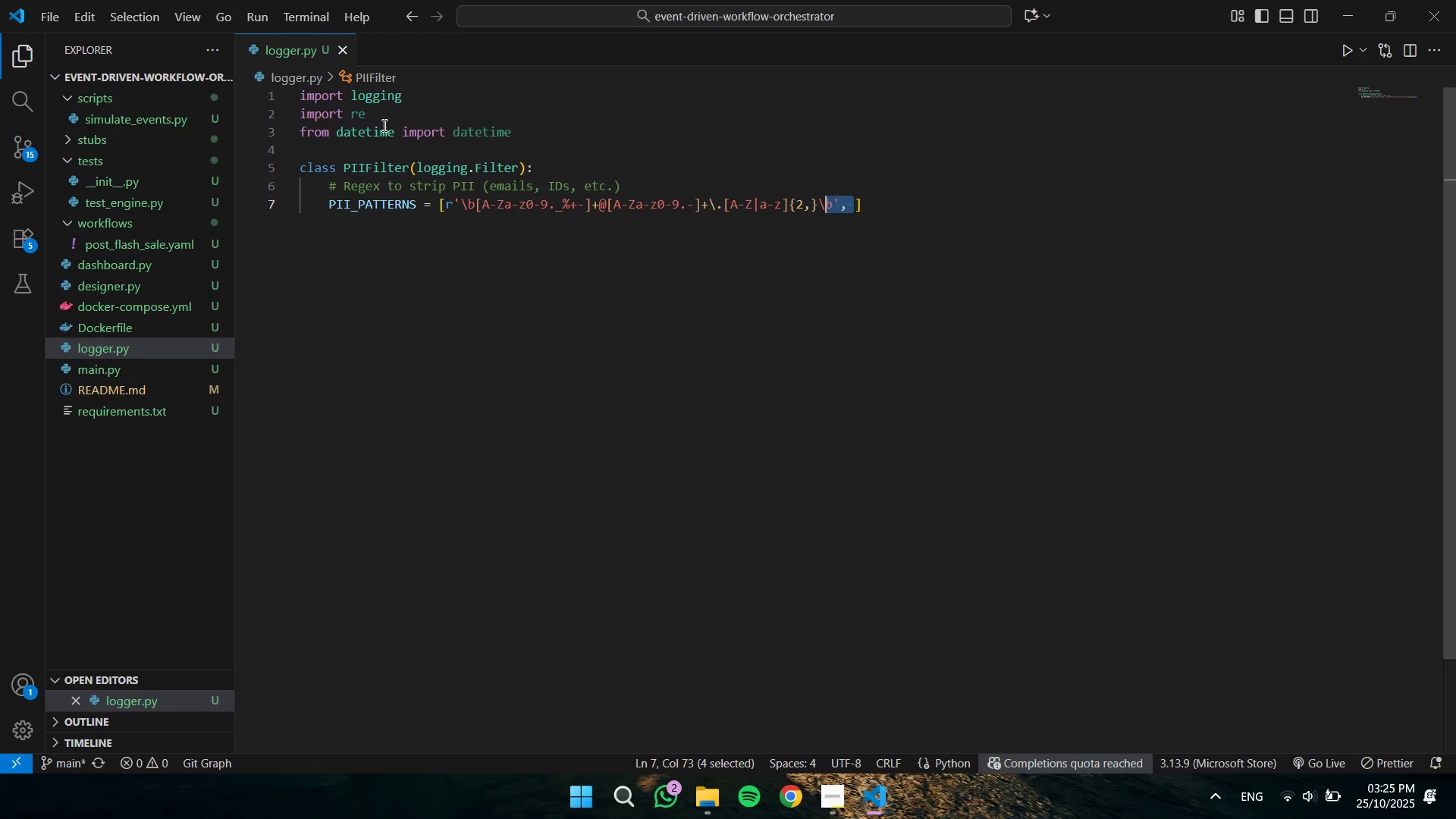 
key(Control+Shift+ArrowLeft)
 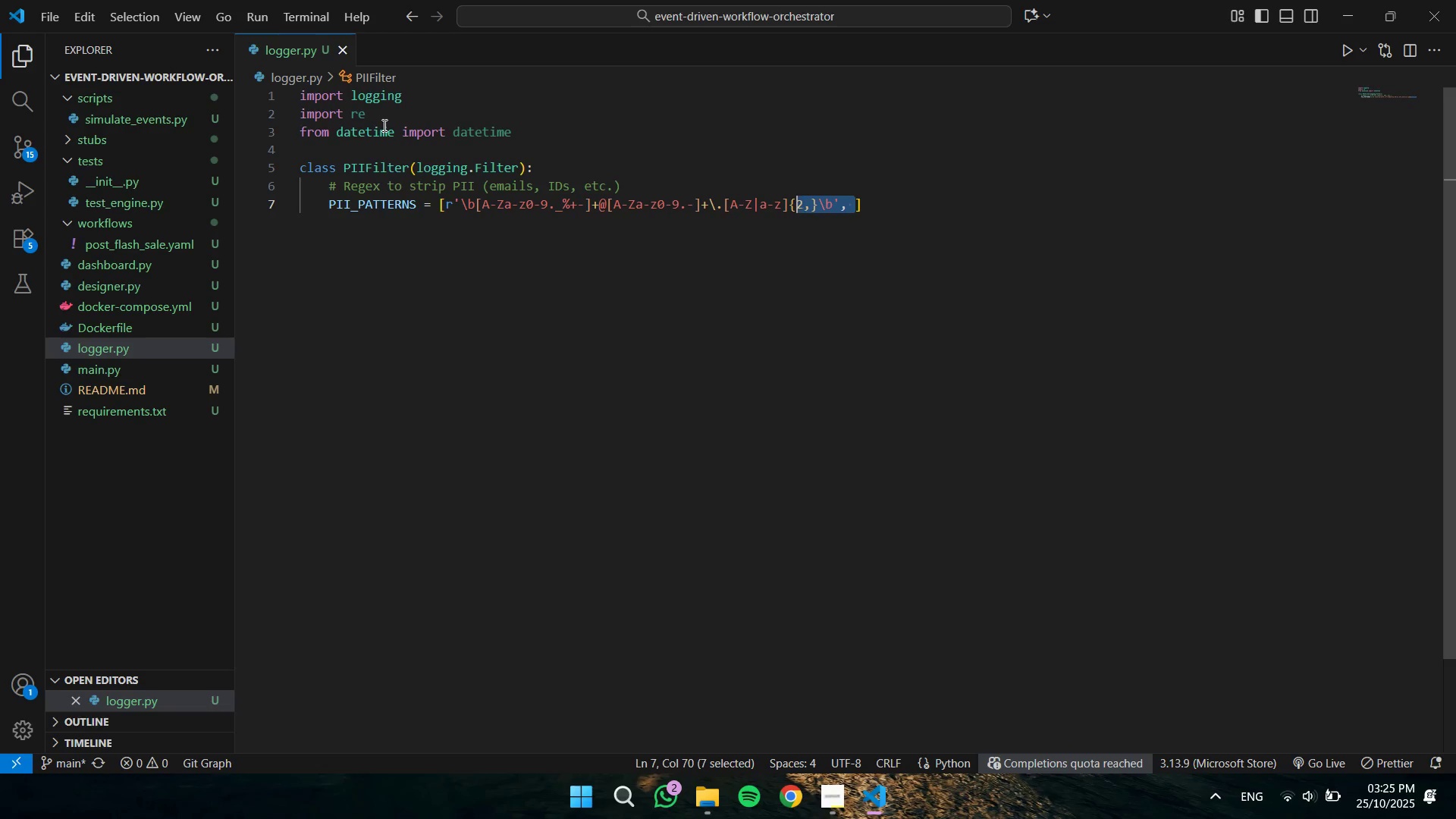 
hold_key(key=ArrowLeft, duration=0.94)
 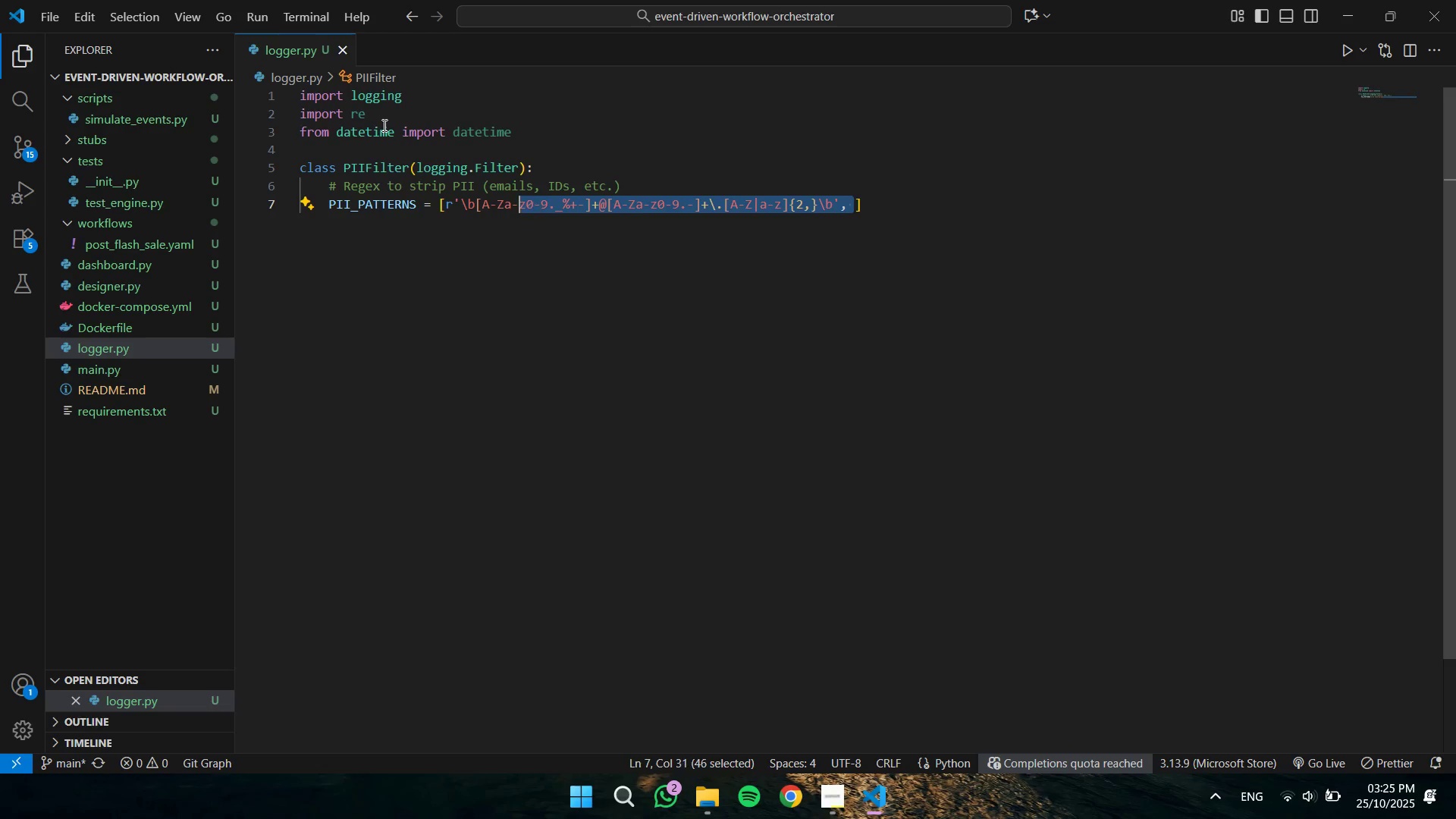 
key(Control+Shift+ArrowLeft)
 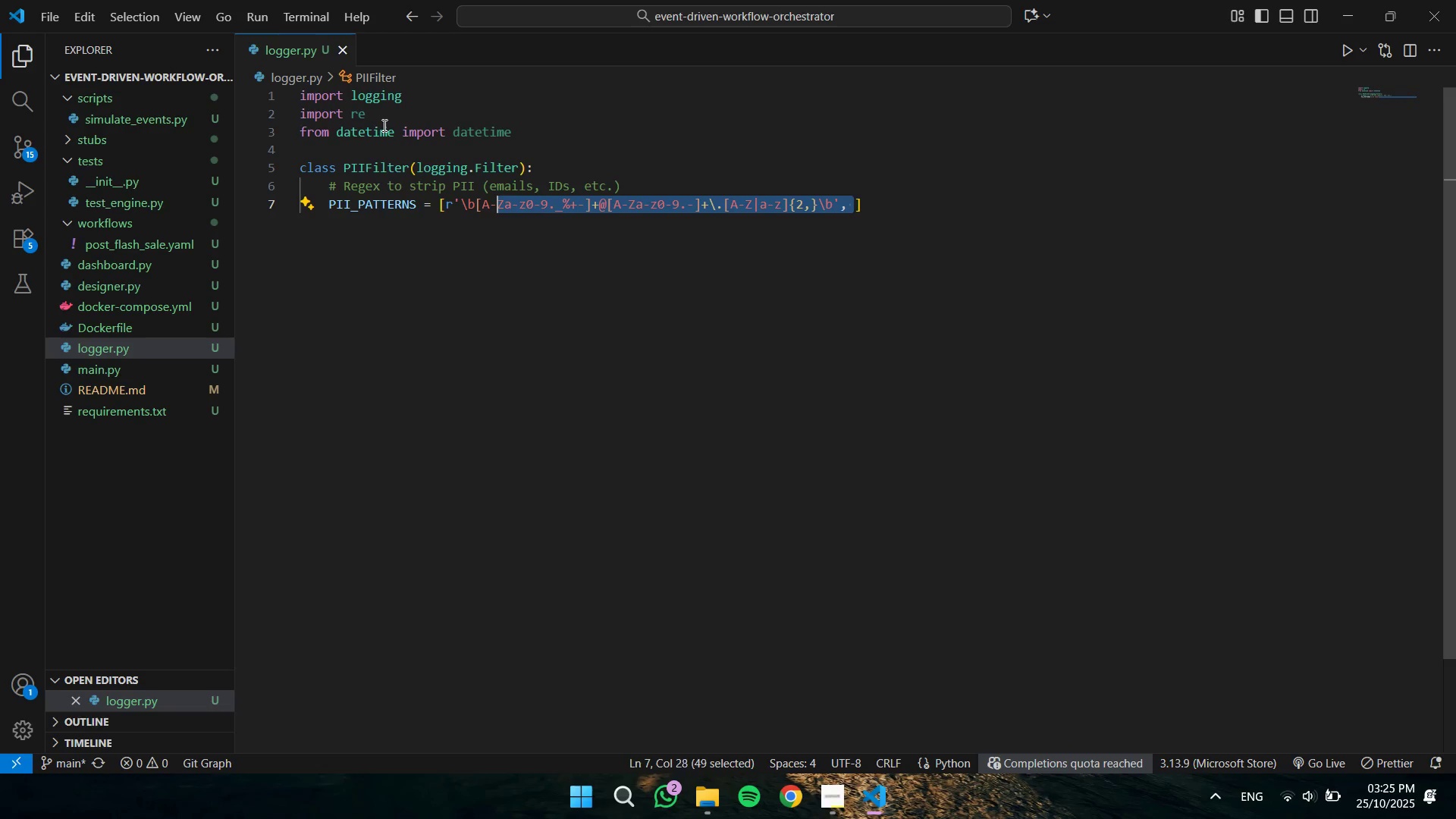 
key(Control+Shift+ArrowLeft)
 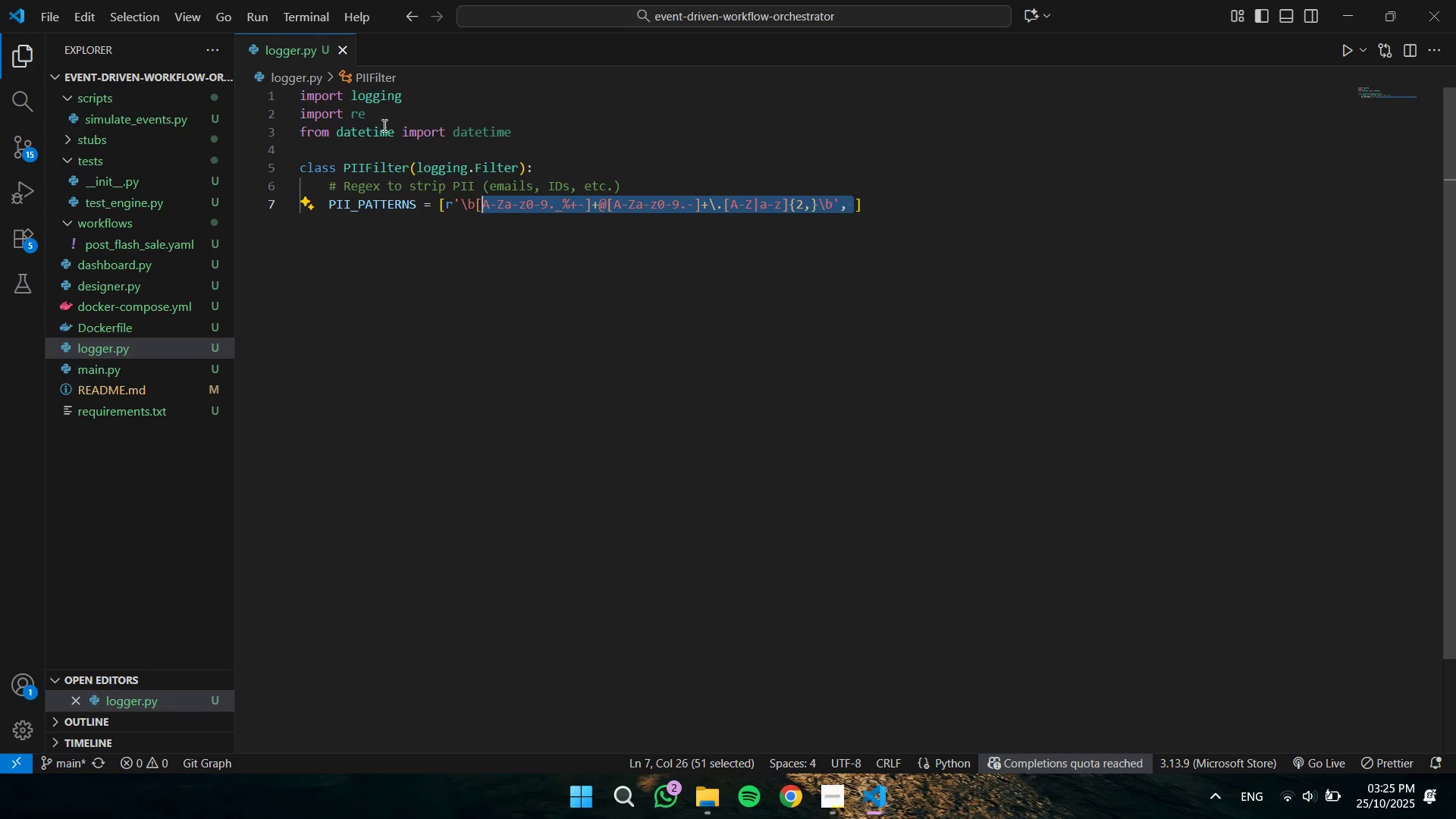 
key(Control+Shift+ArrowLeft)
 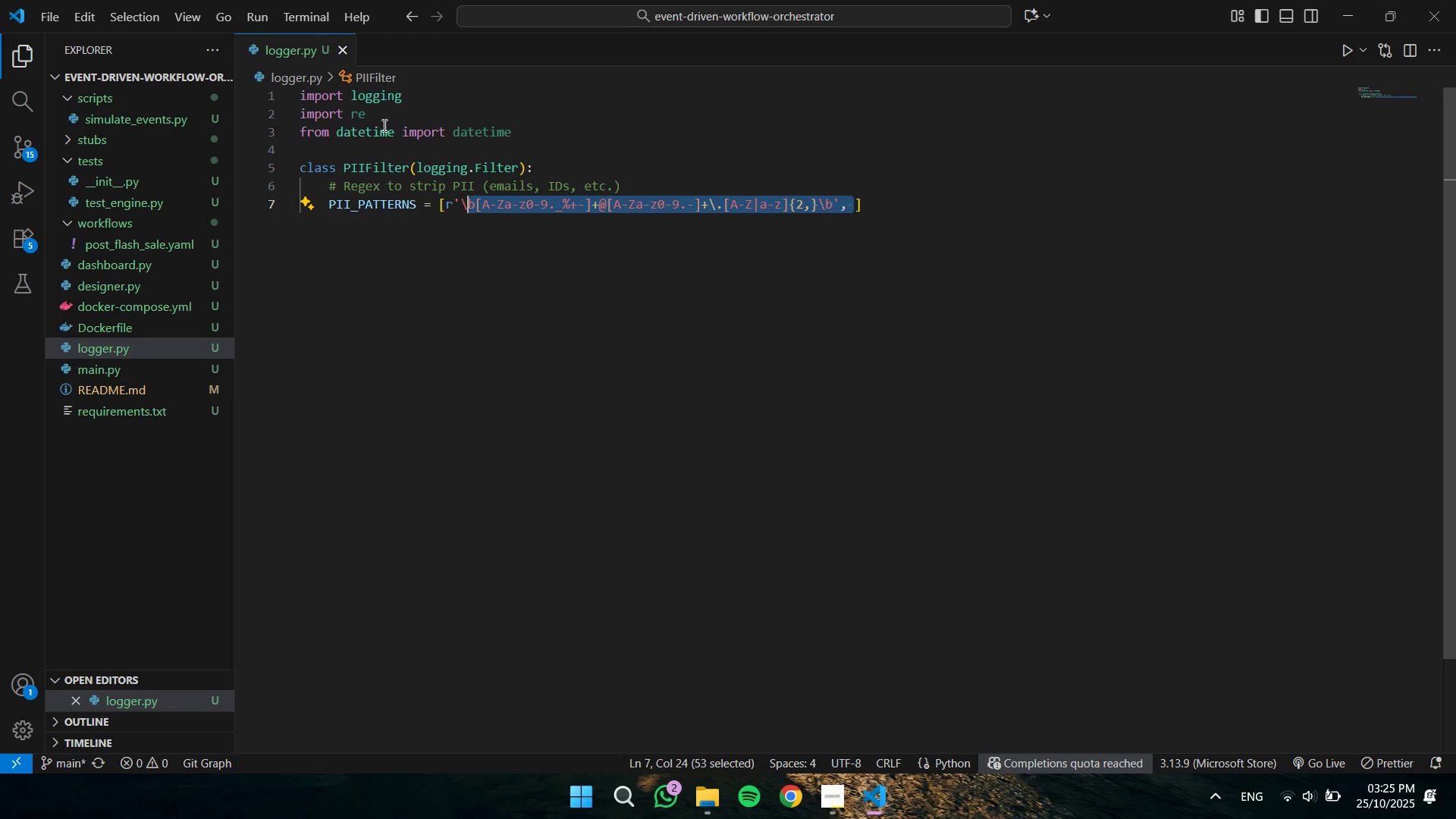 
key(Control+Shift+ArrowLeft)
 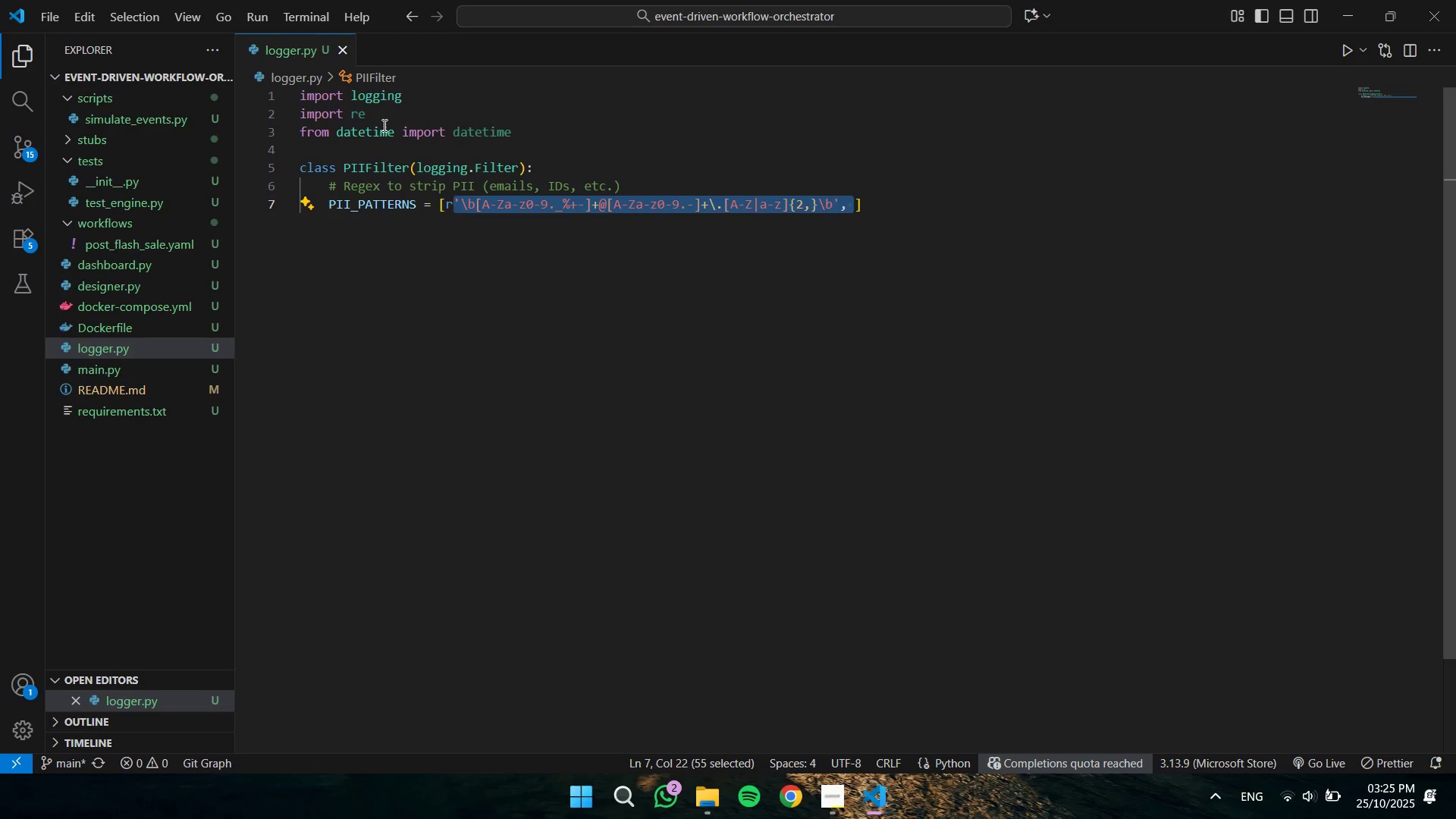 
key(Shift+ArrowLeft)
 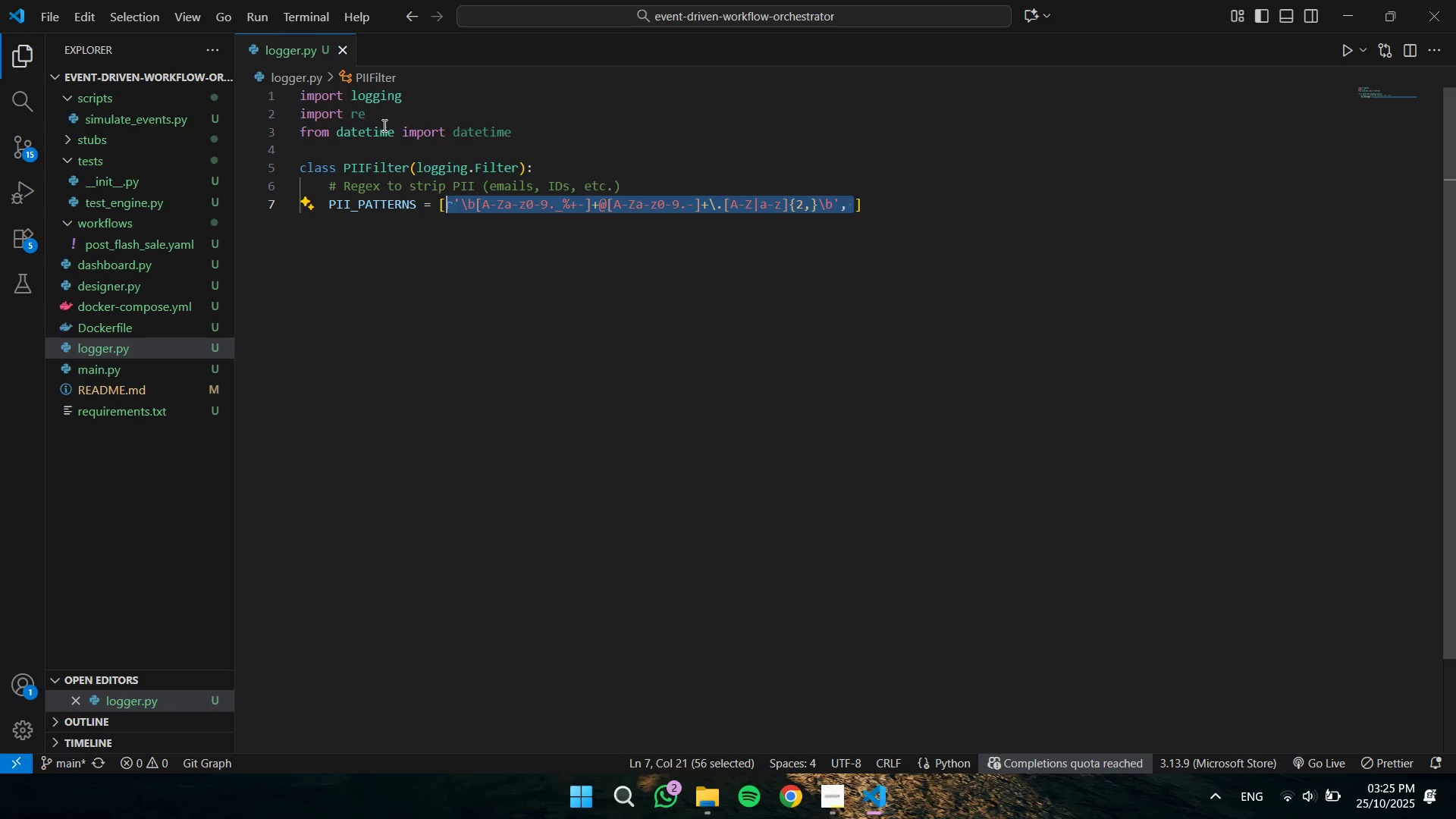 
key(Control+X)
 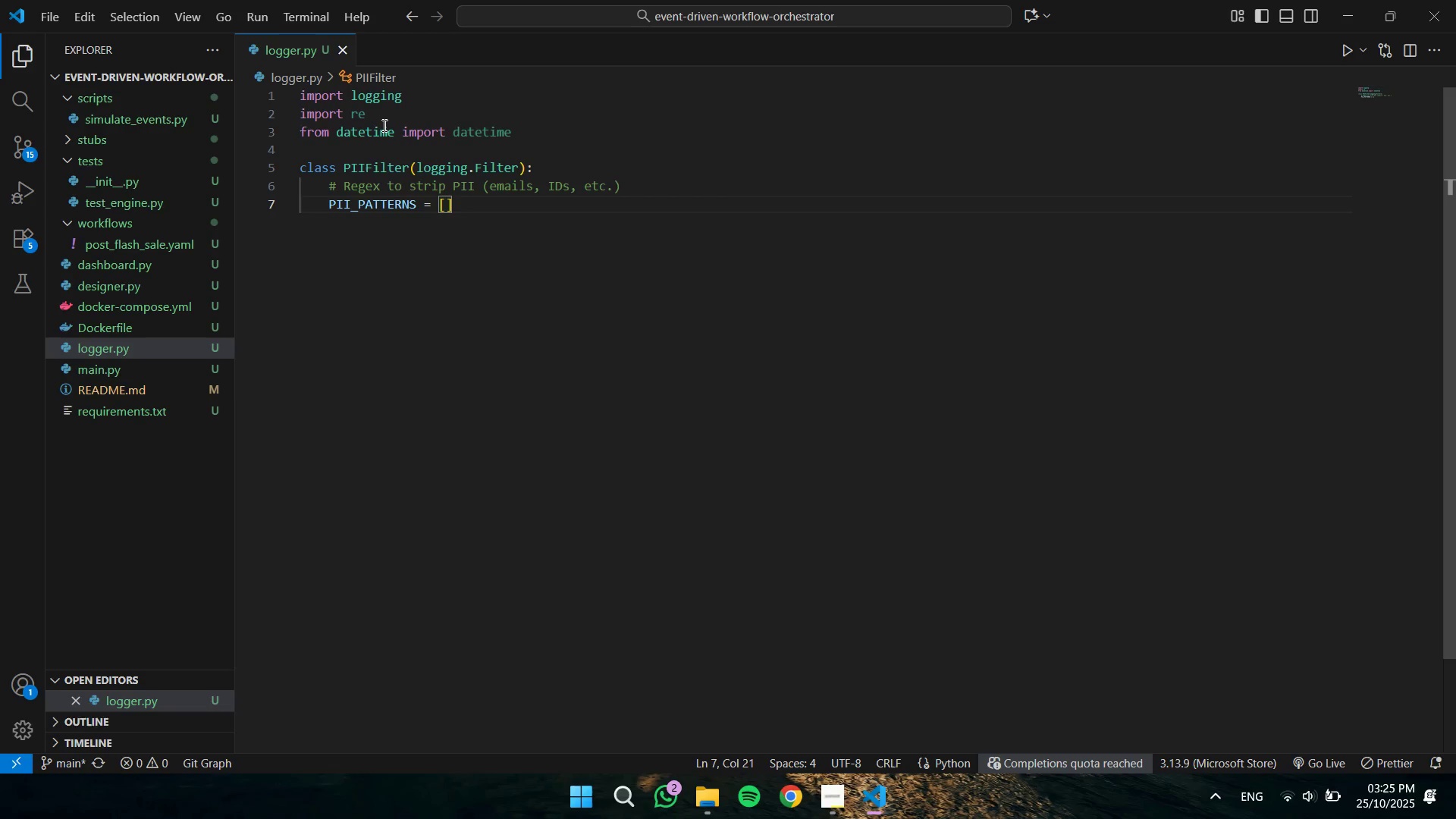 
key(Enter)
 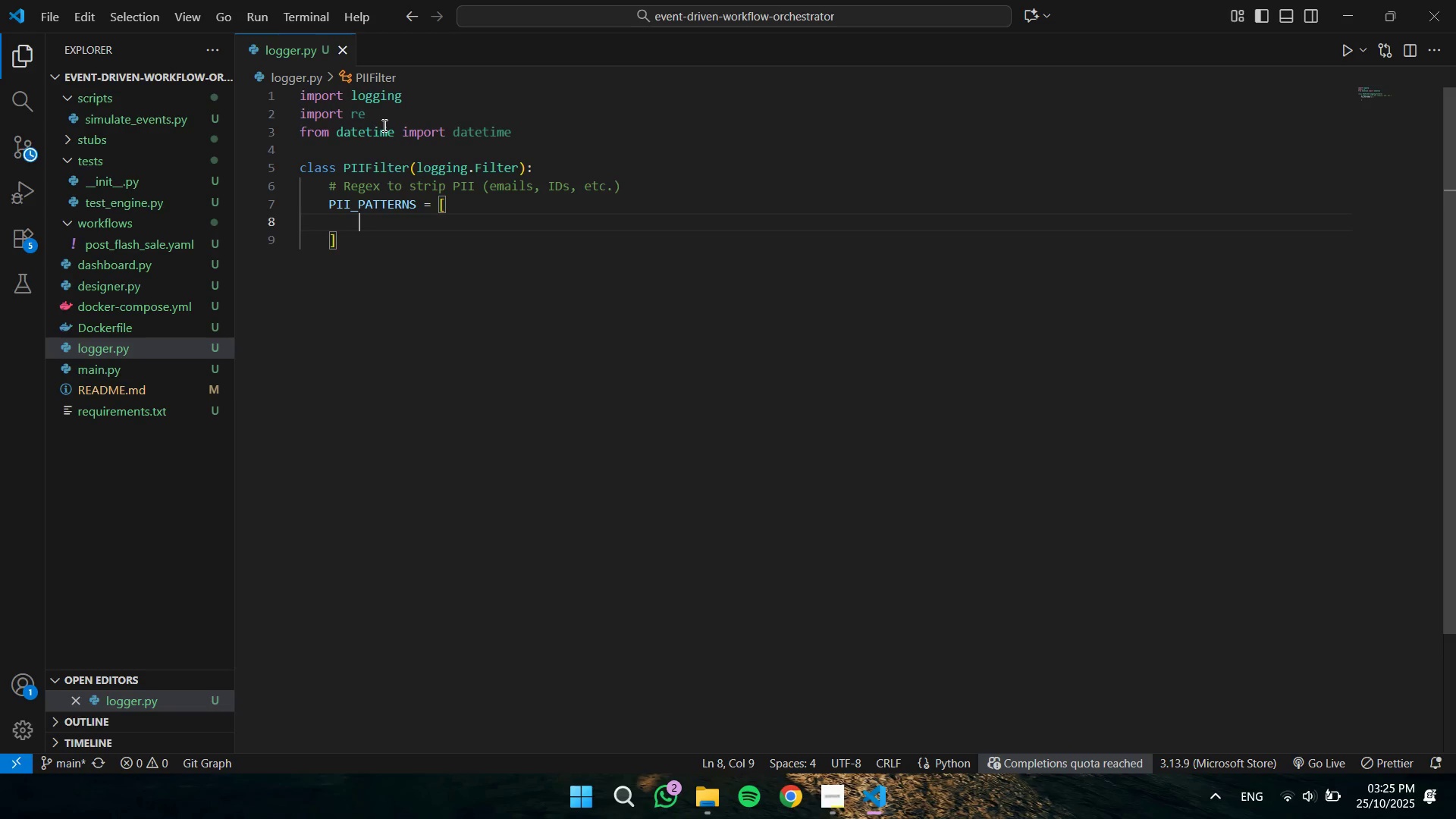 
key(Control+V)
 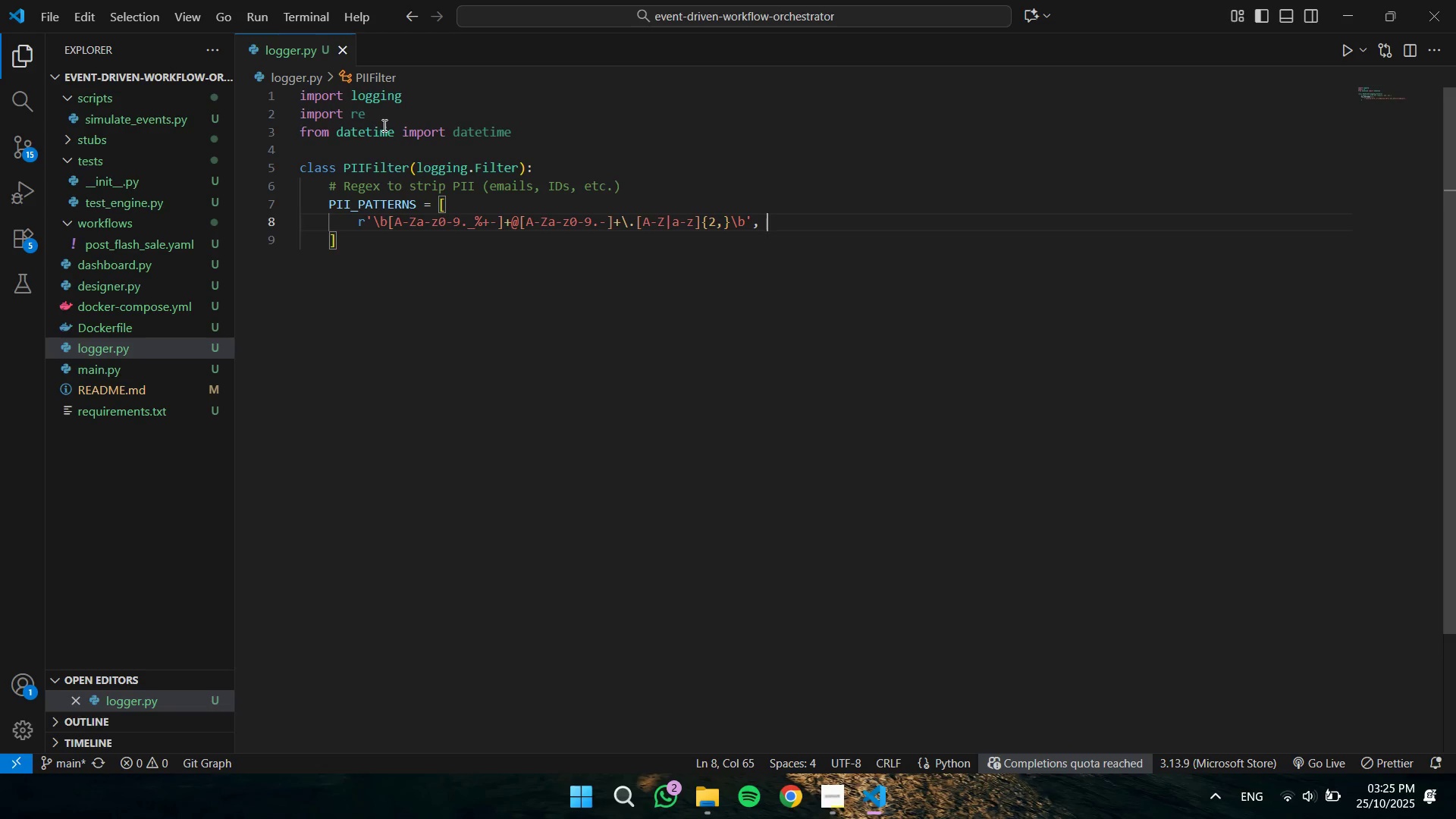 
type(# Emails)
 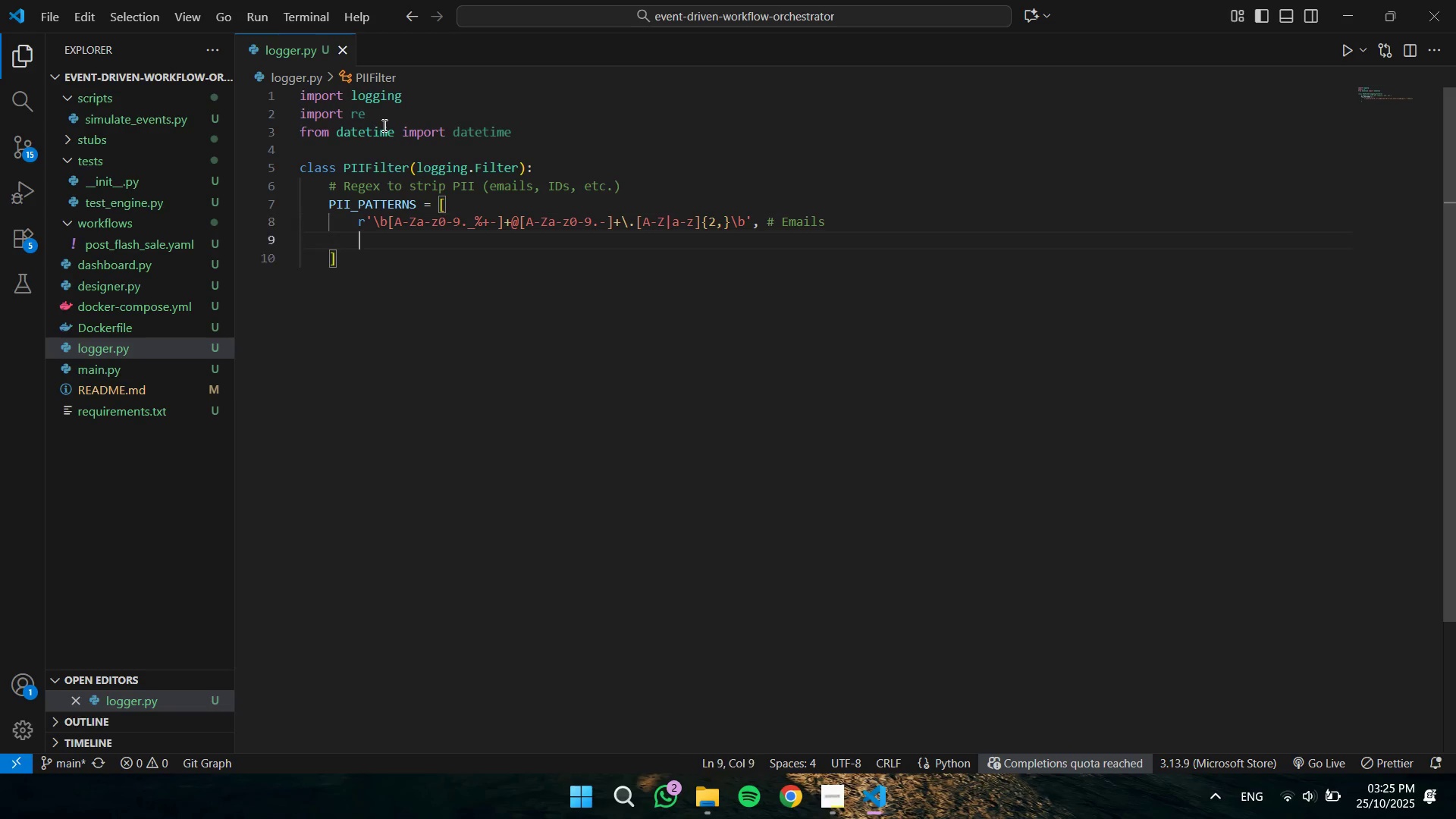 
 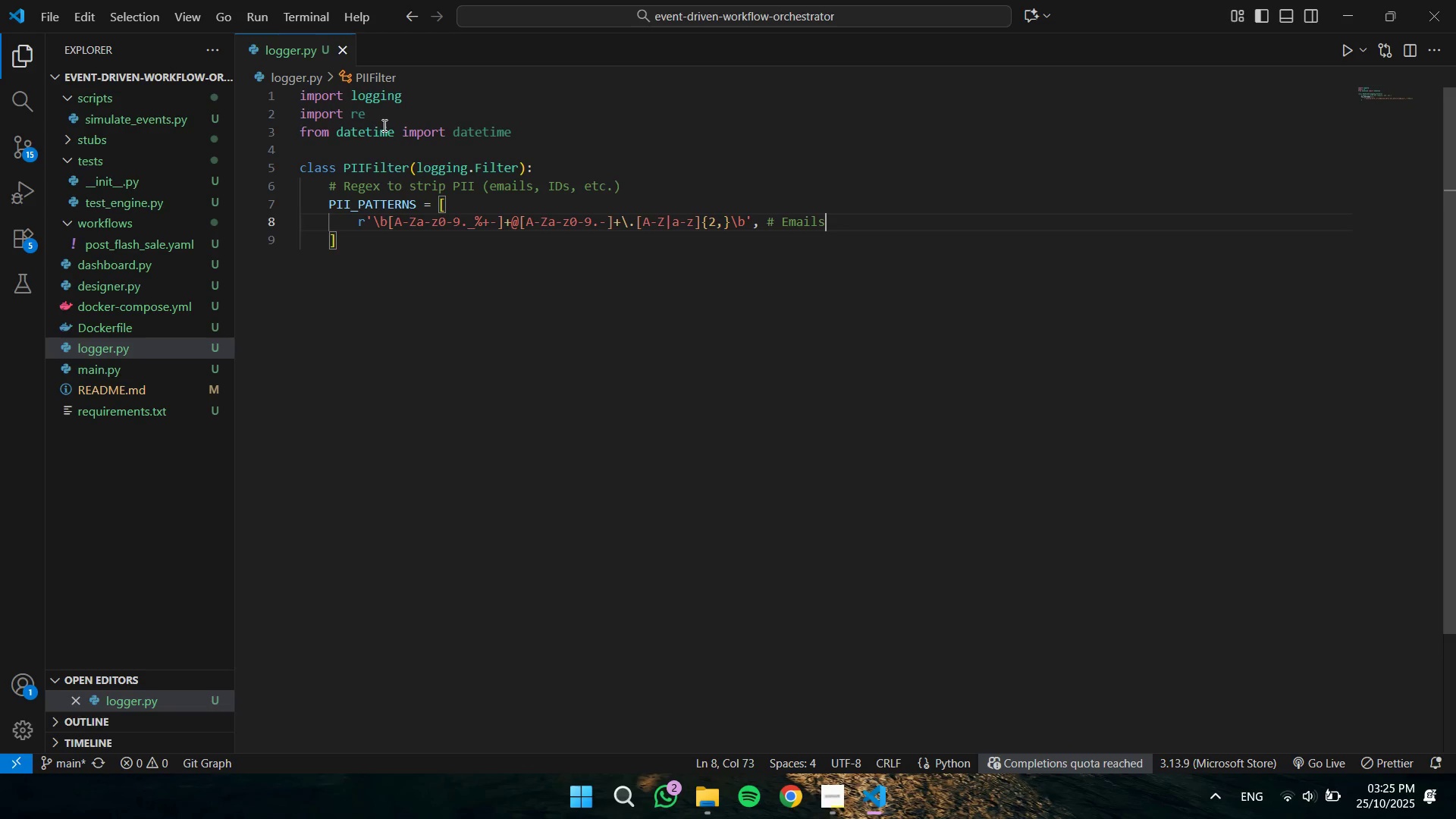 
key(Enter)
 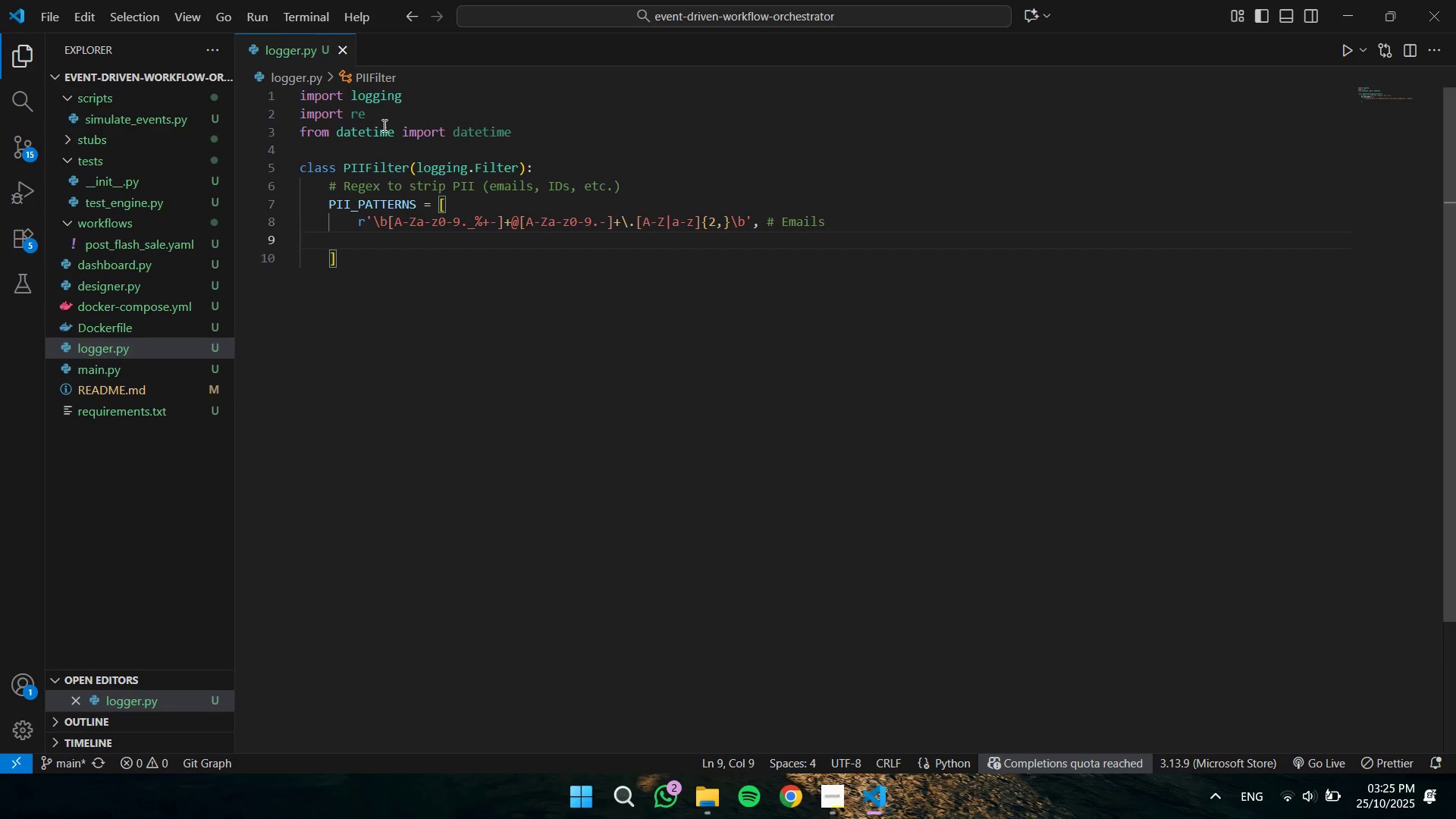 
key(R)
 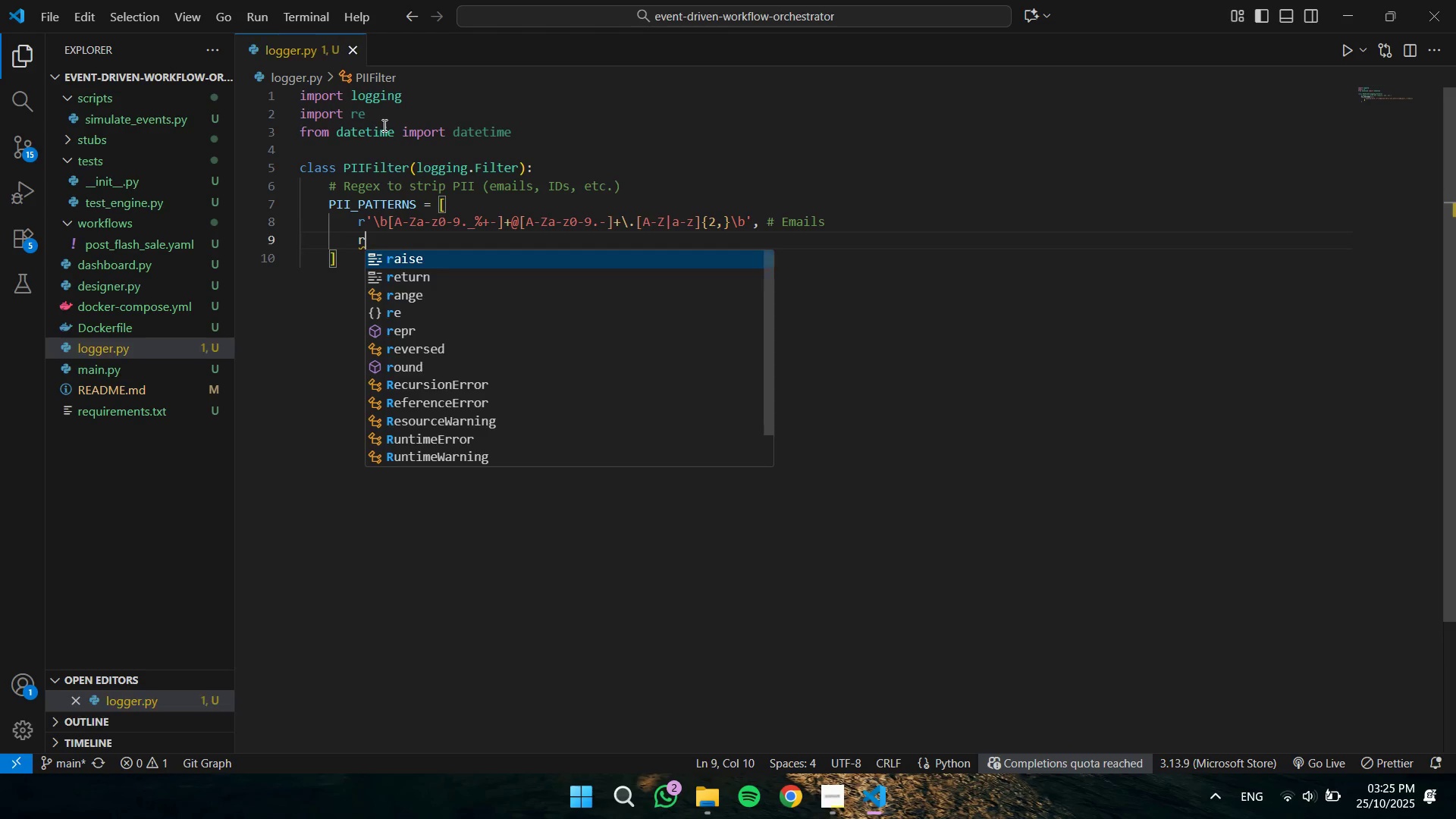 
key(Quote)
 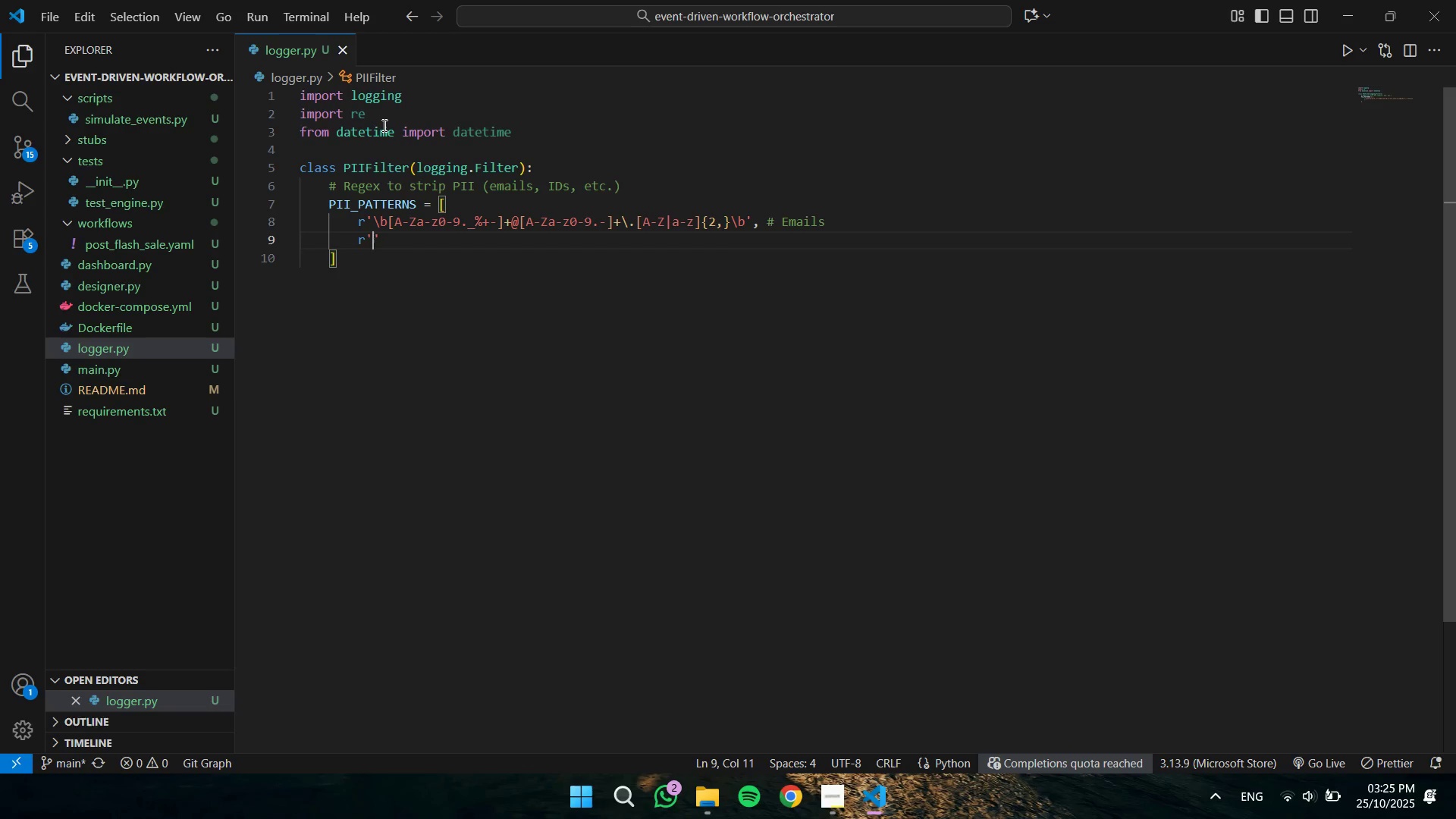 
wait(5.61)
 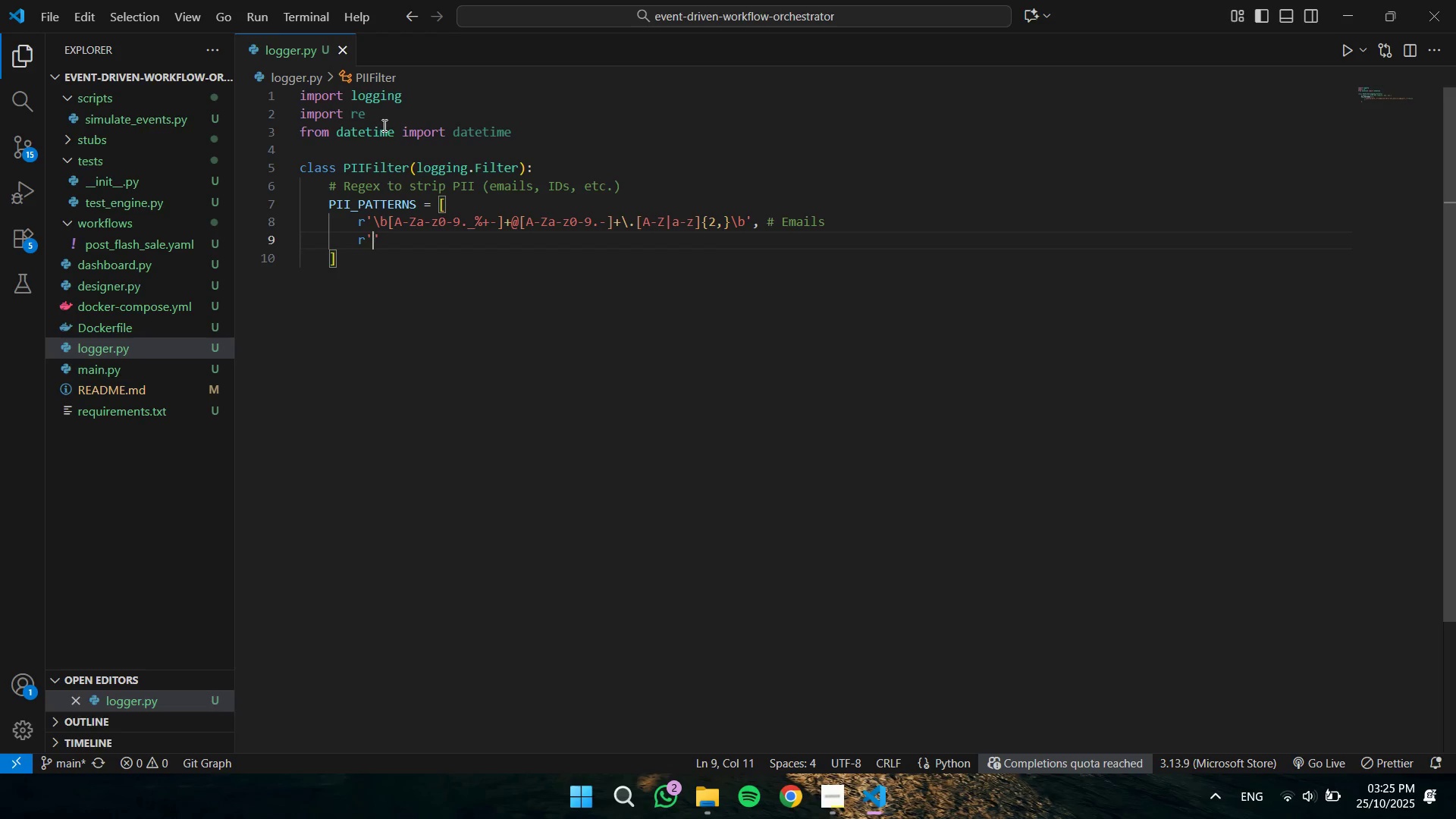 
key(Backslash)
 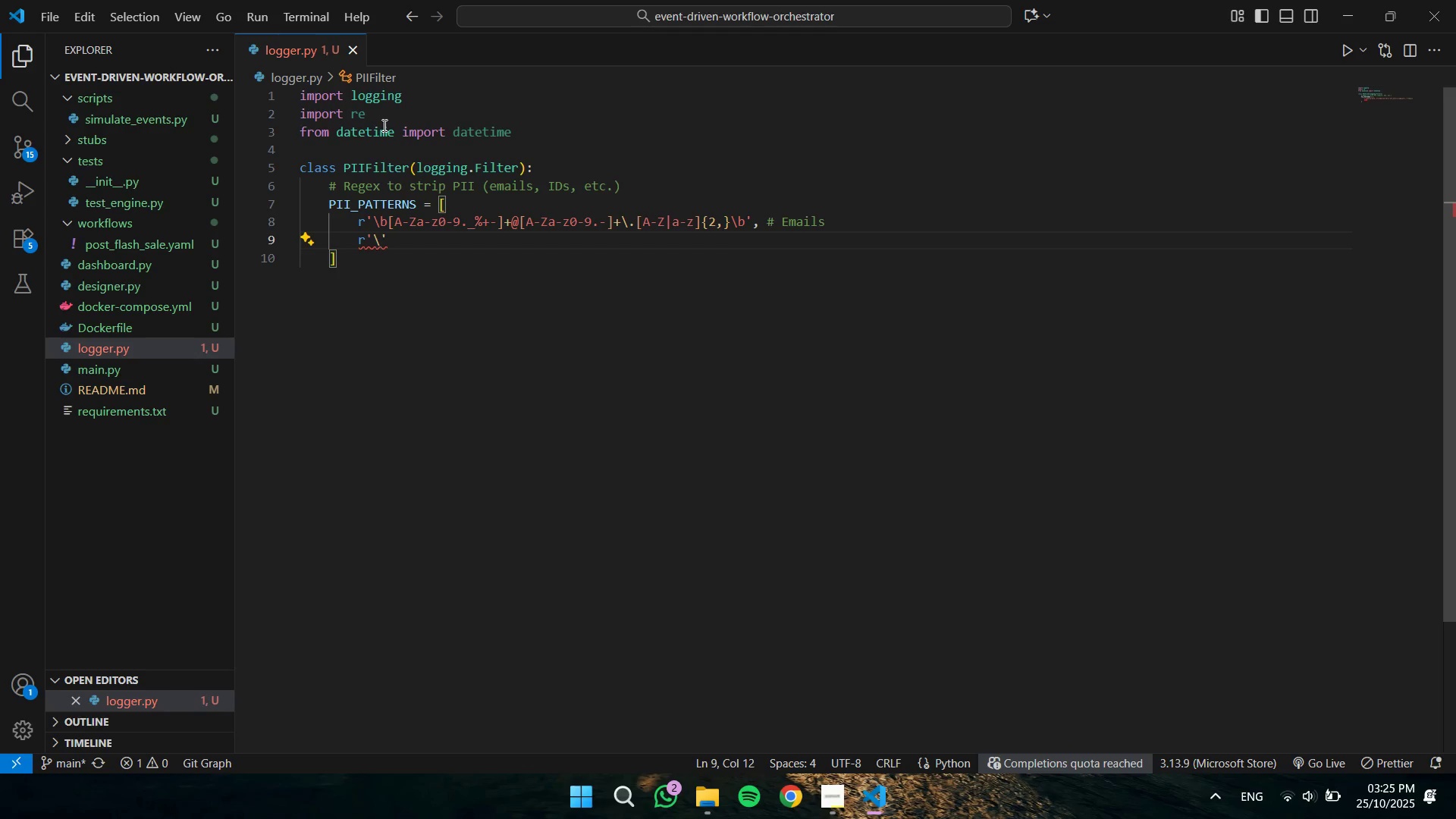 
key(D)
 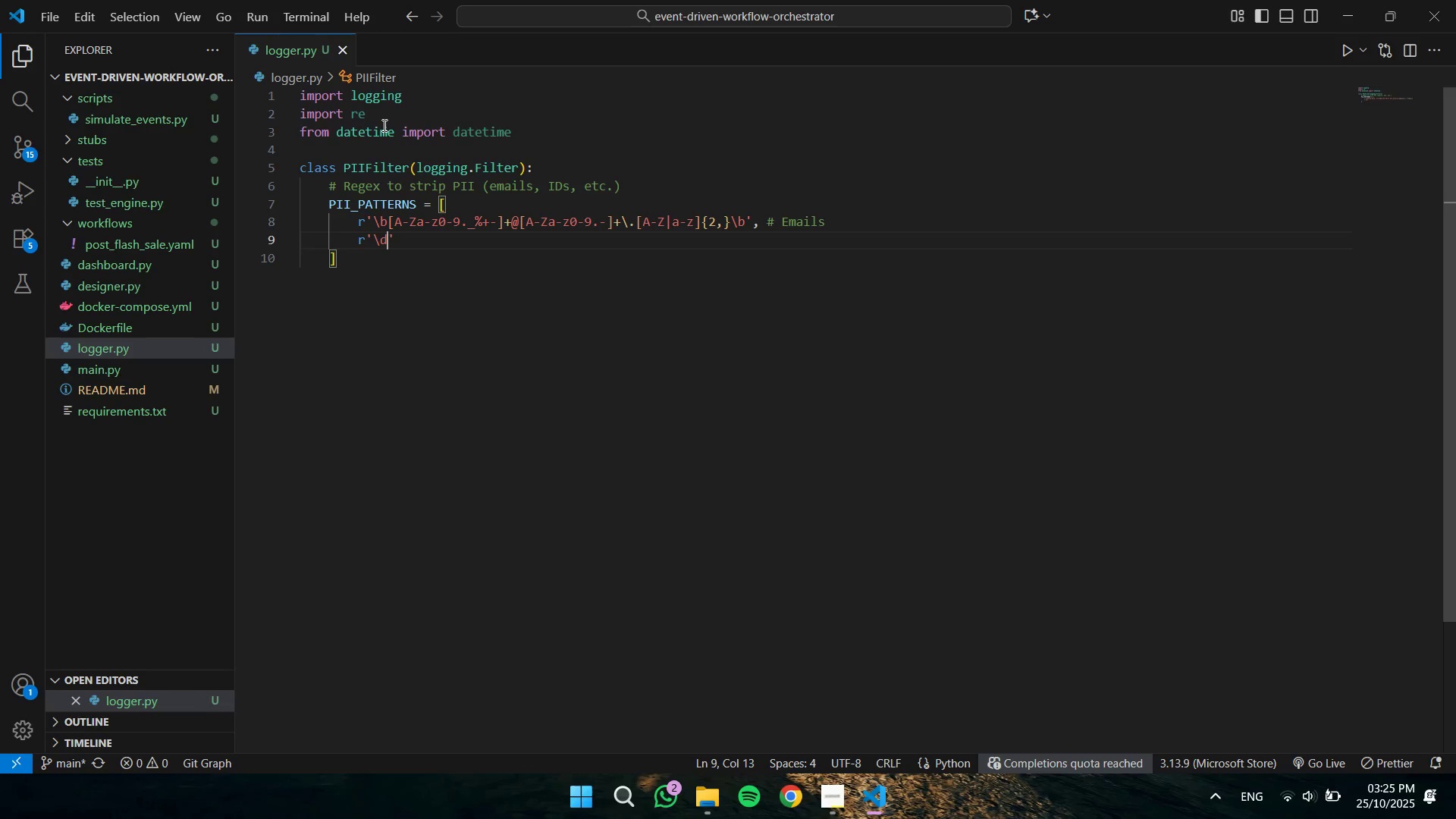 
key(Shift+BracketLeft)
 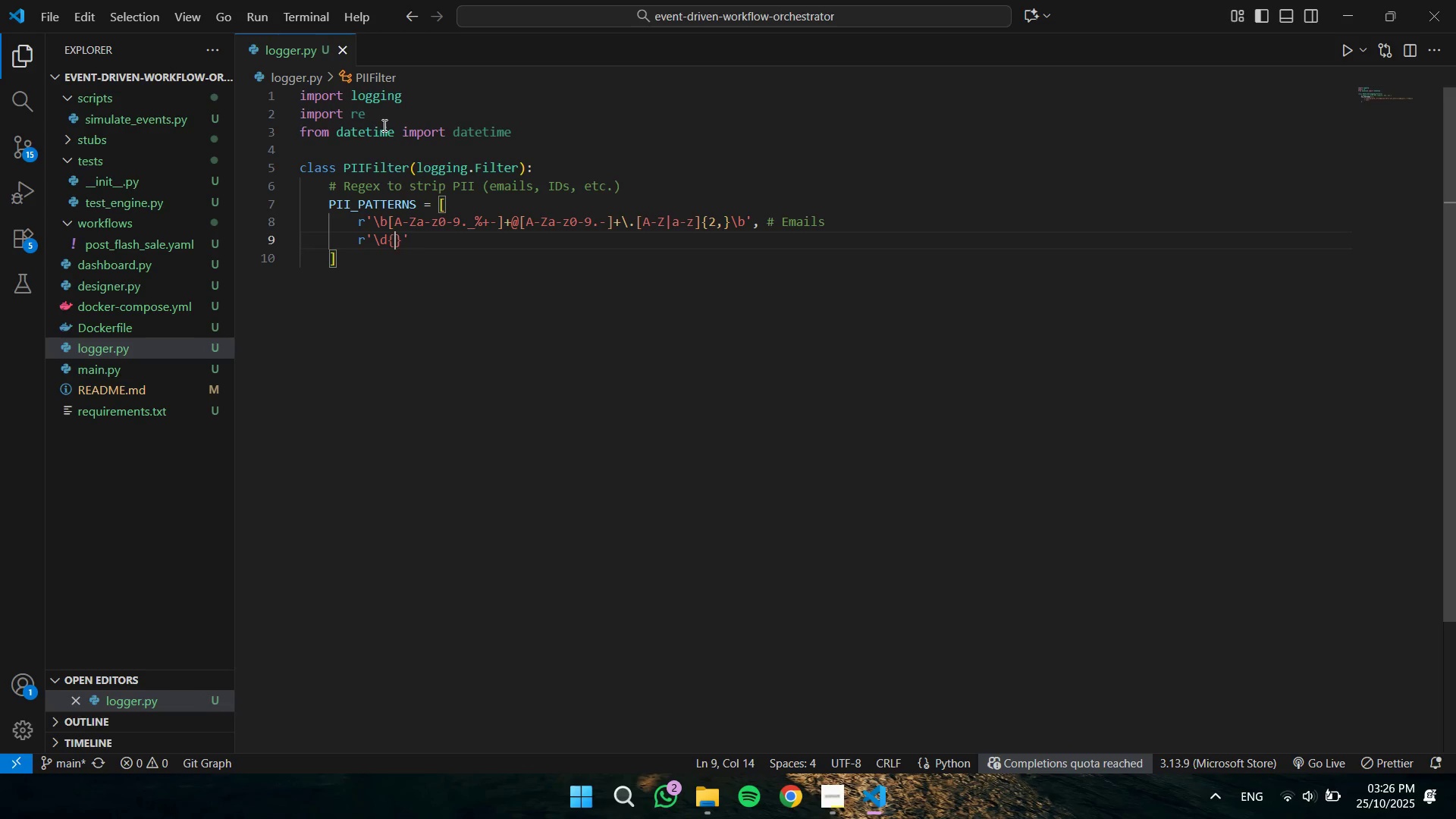 
key(3)
 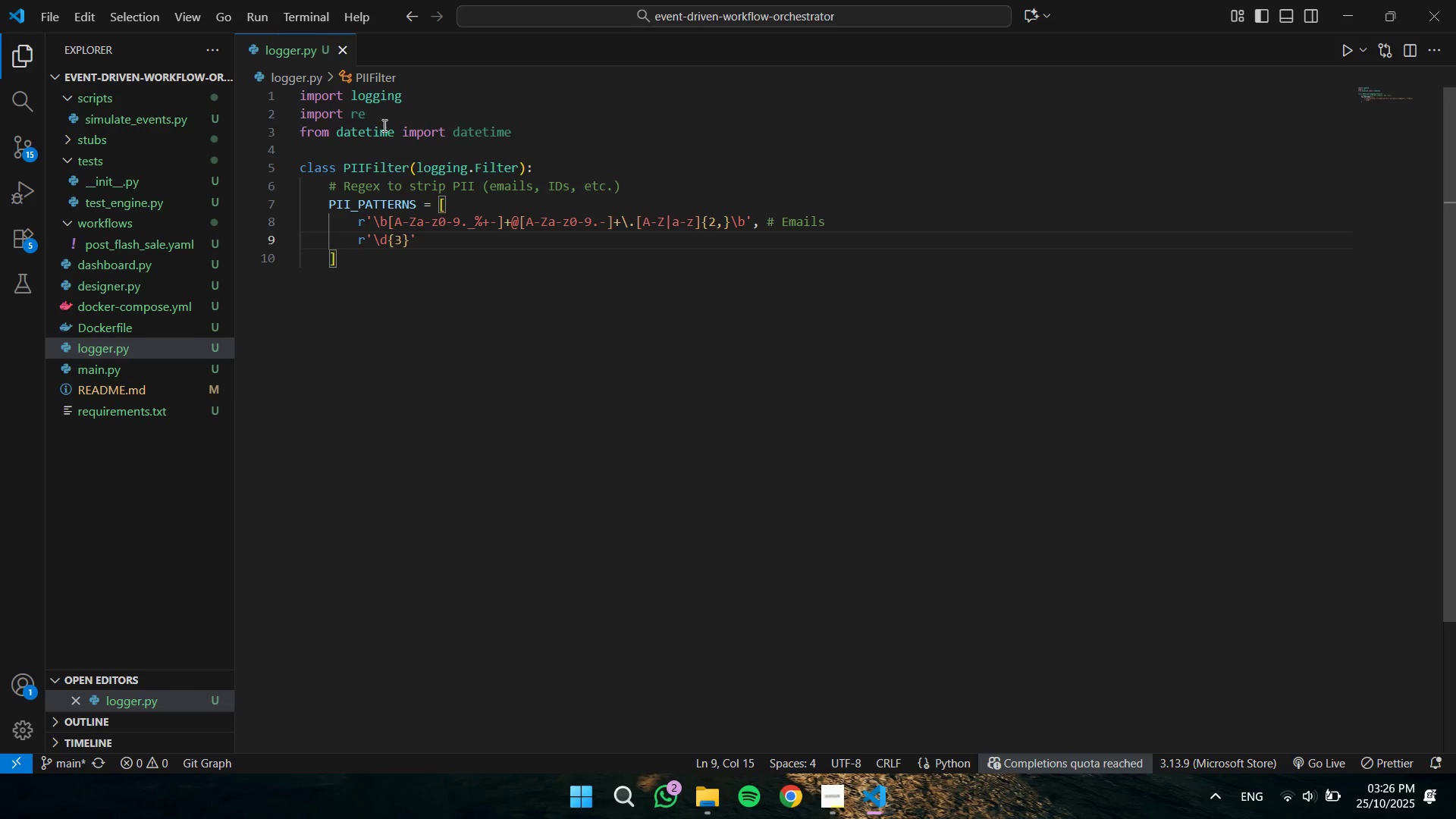 
key(ArrowRight)
 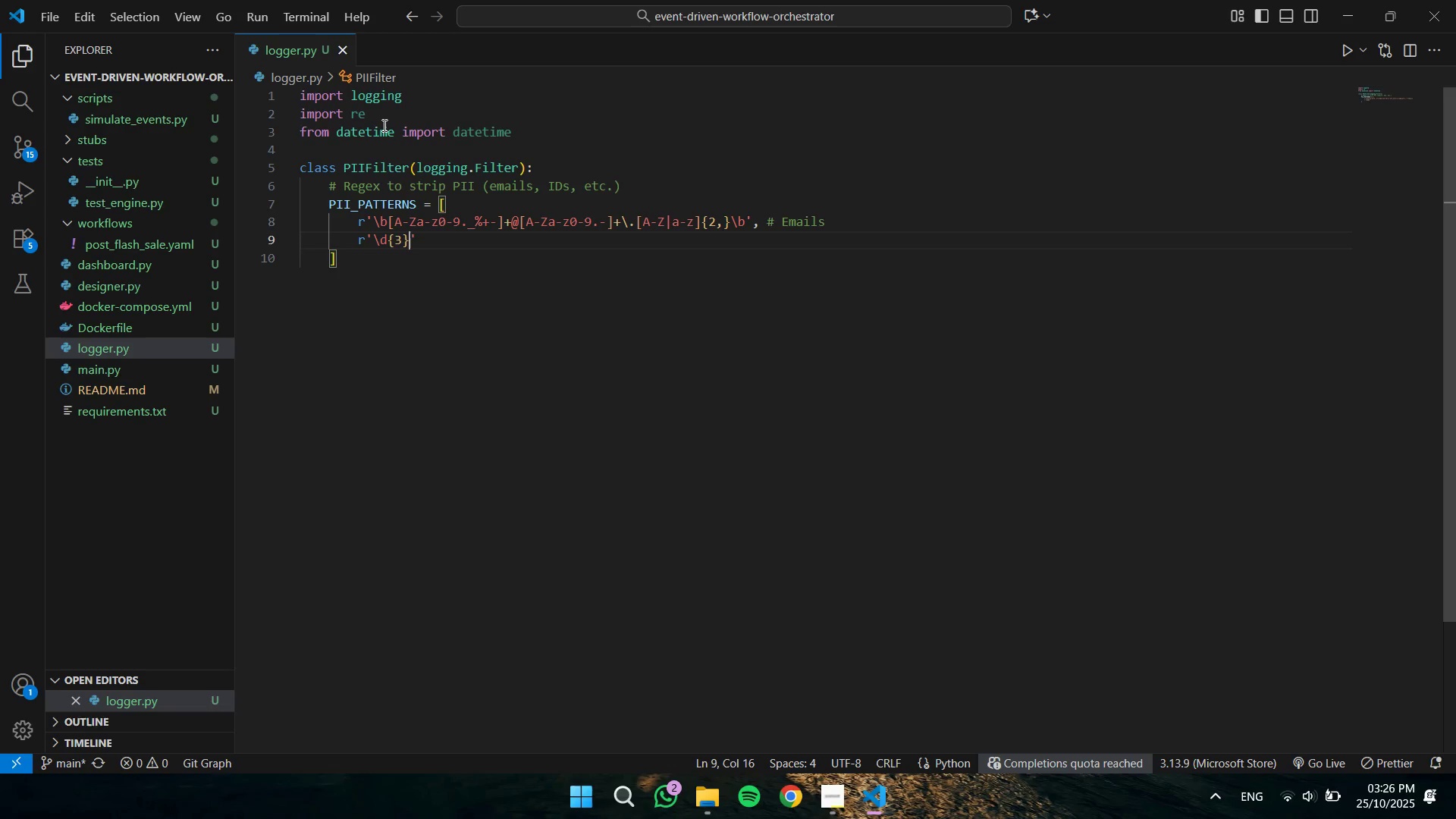 
key(Minus)
 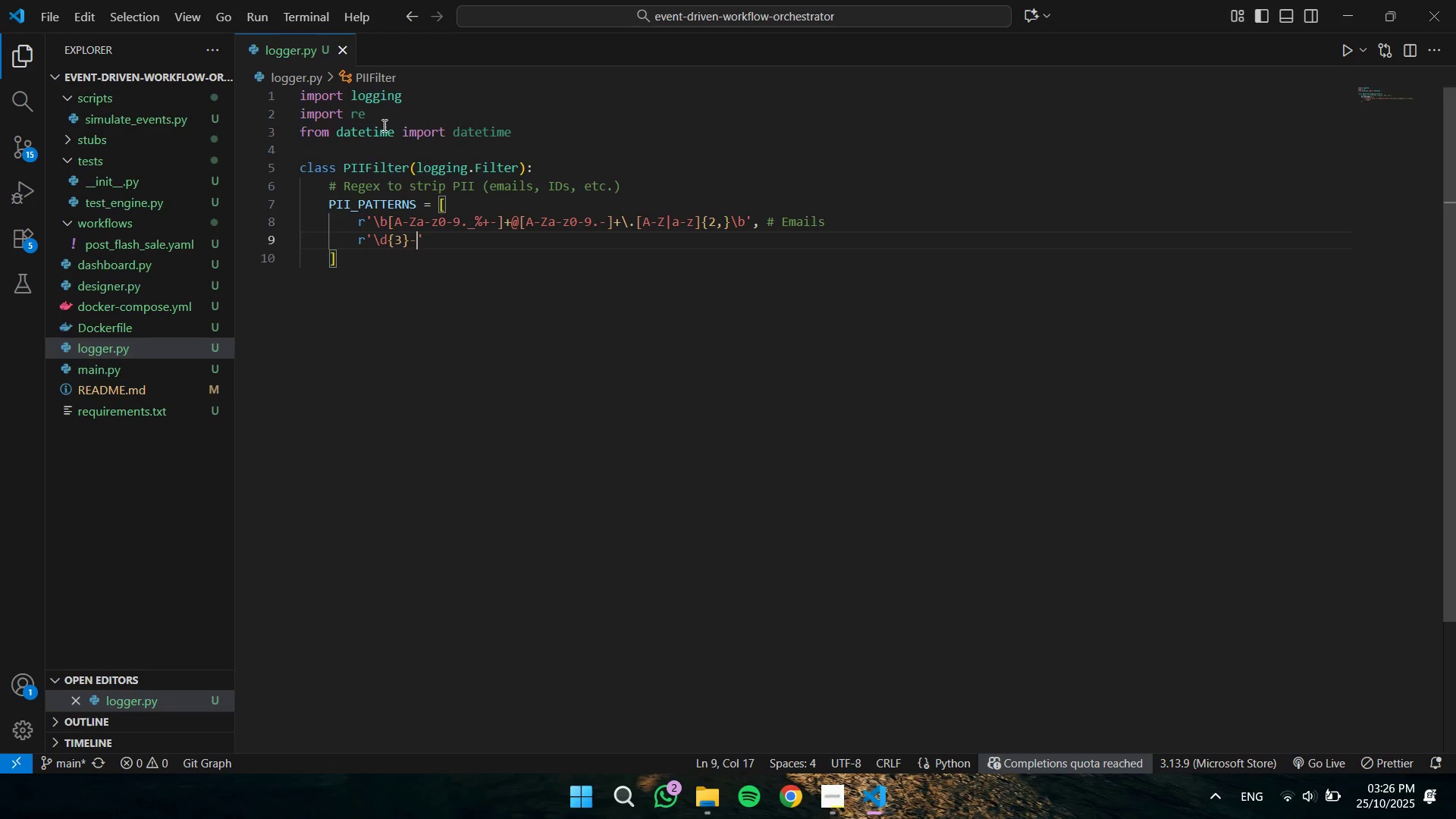 
key(Backslash)
 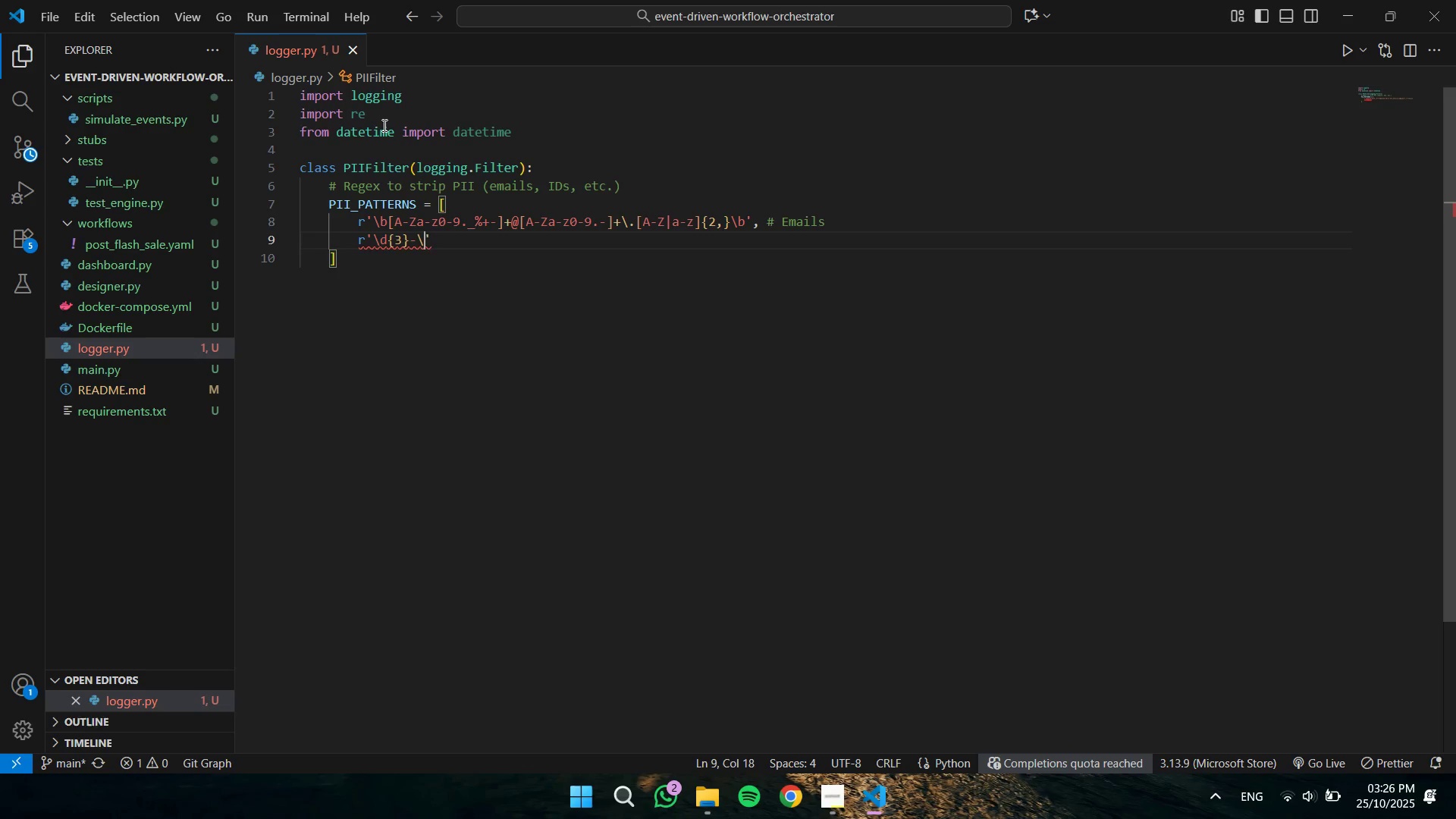 
key(D)
 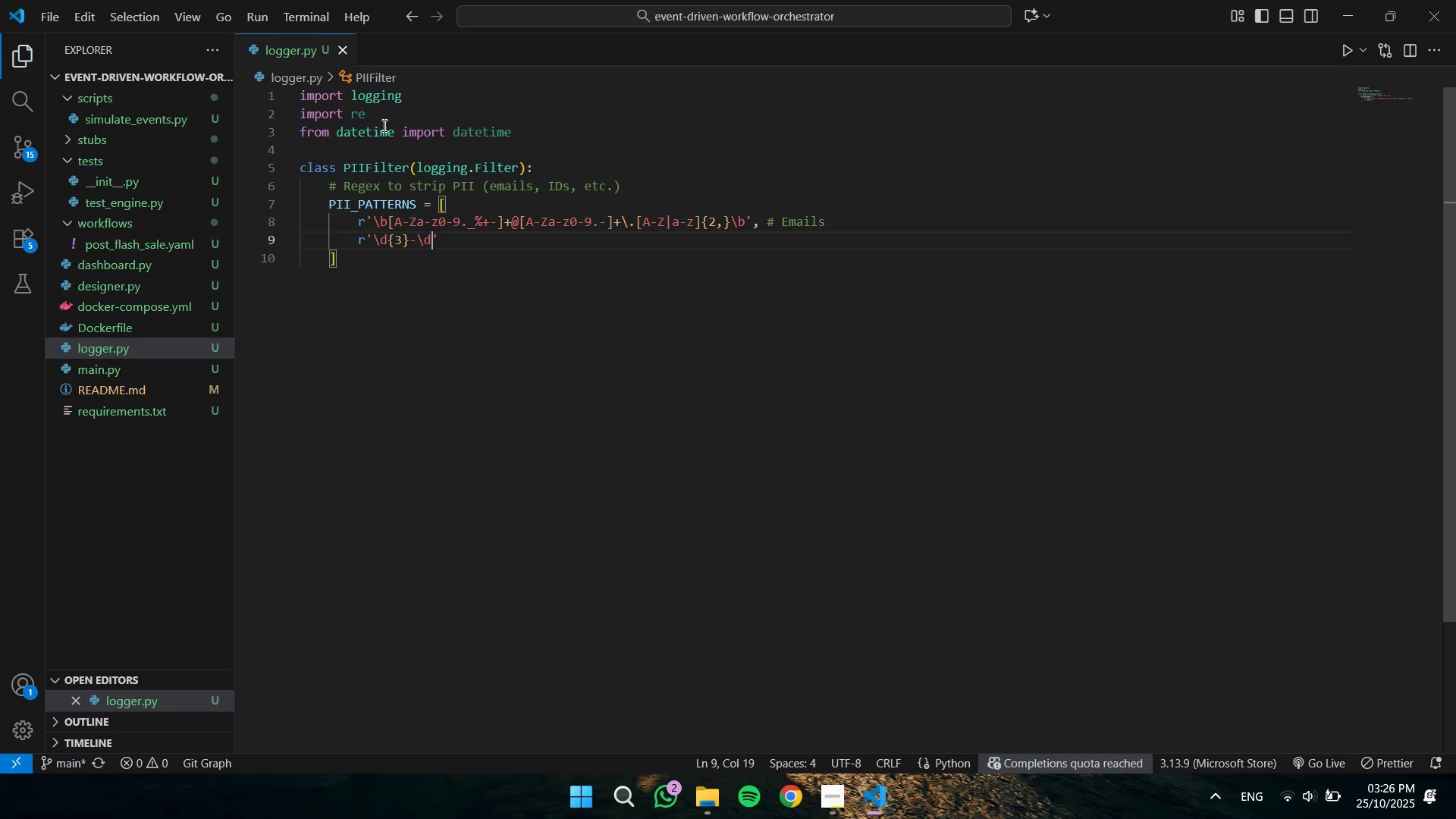 
hold_key(key=ShiftLeft, duration=0.64)
 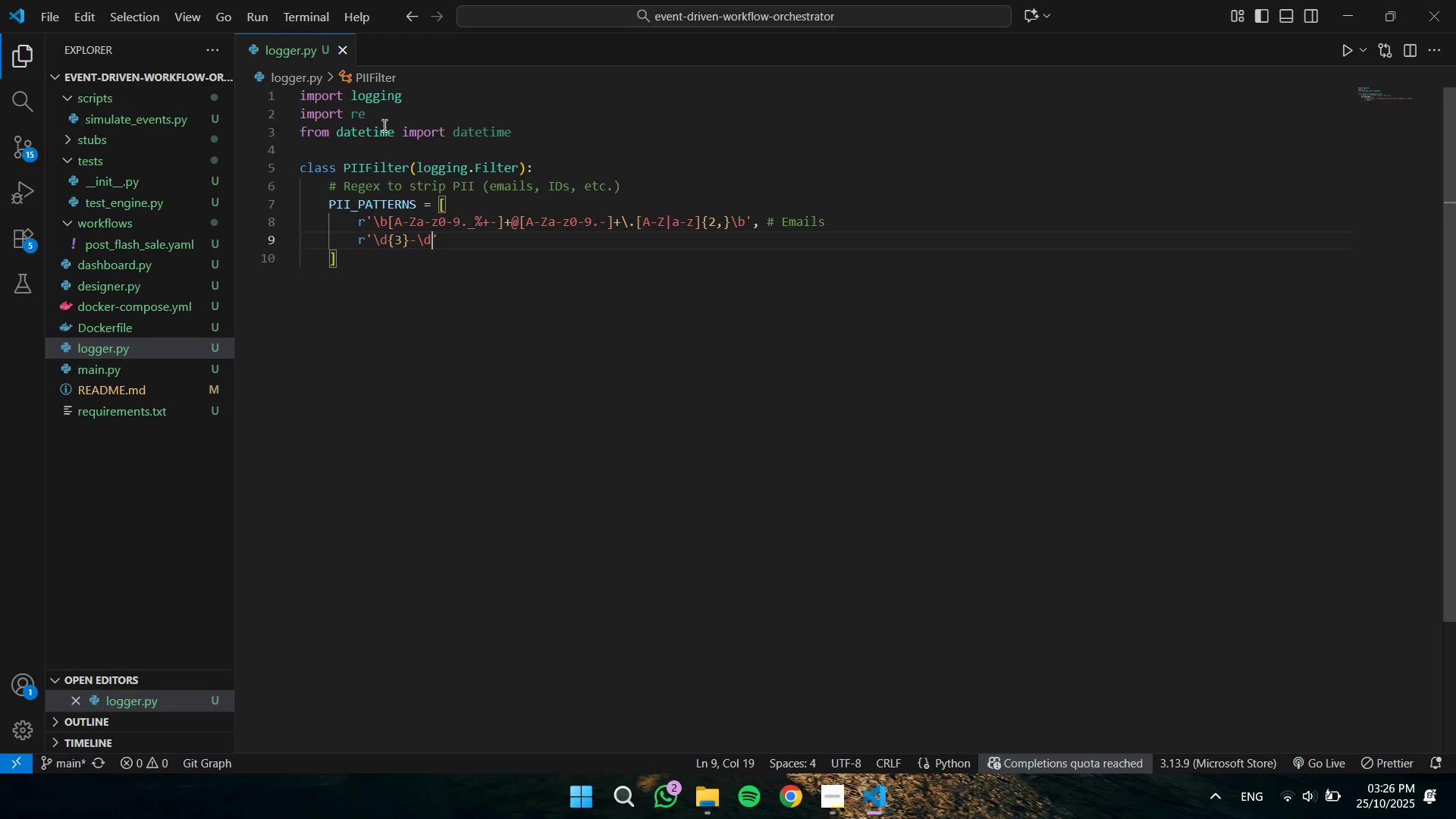 
key(Shift+BracketLeft)
 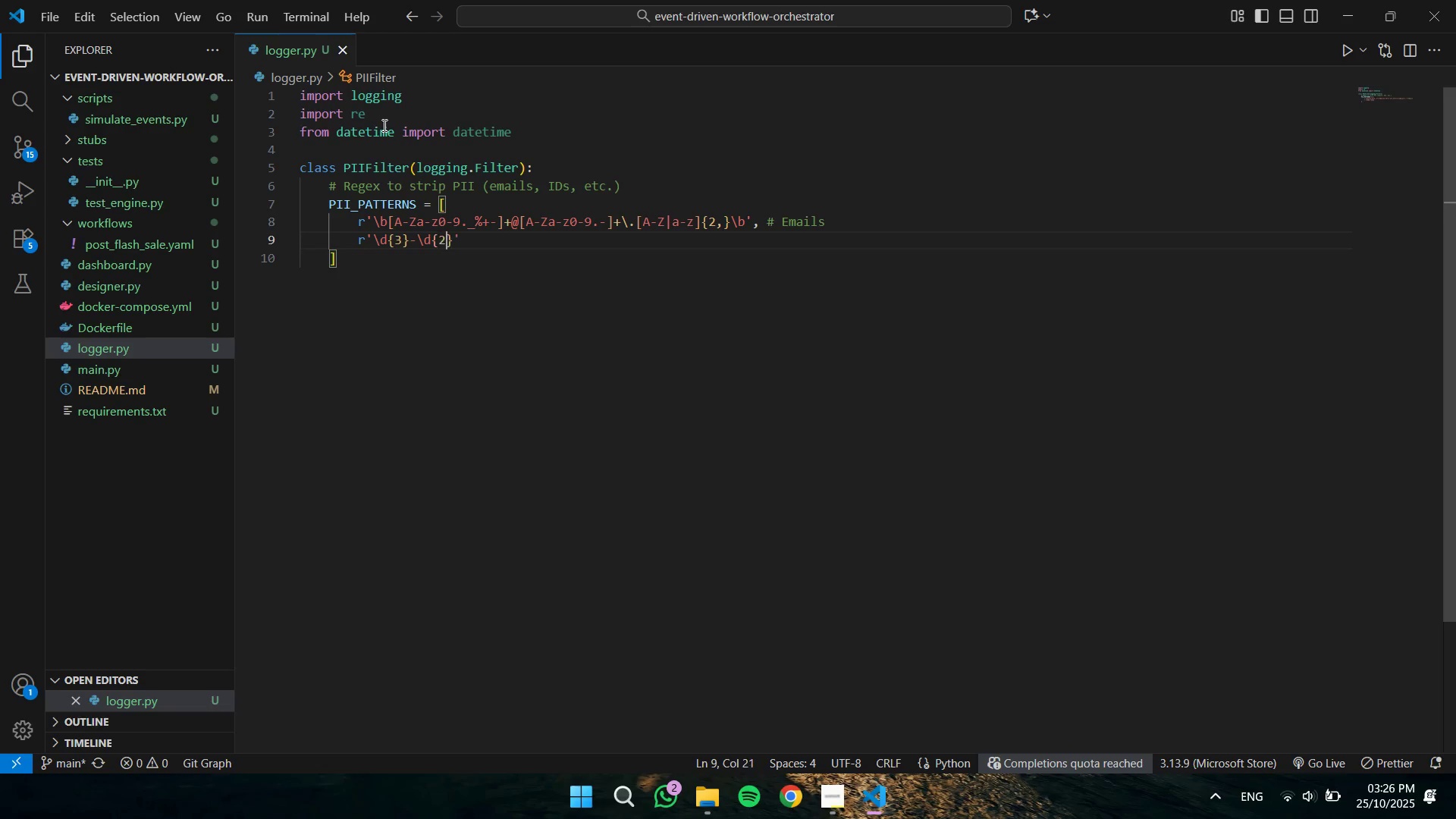 
key(2)
 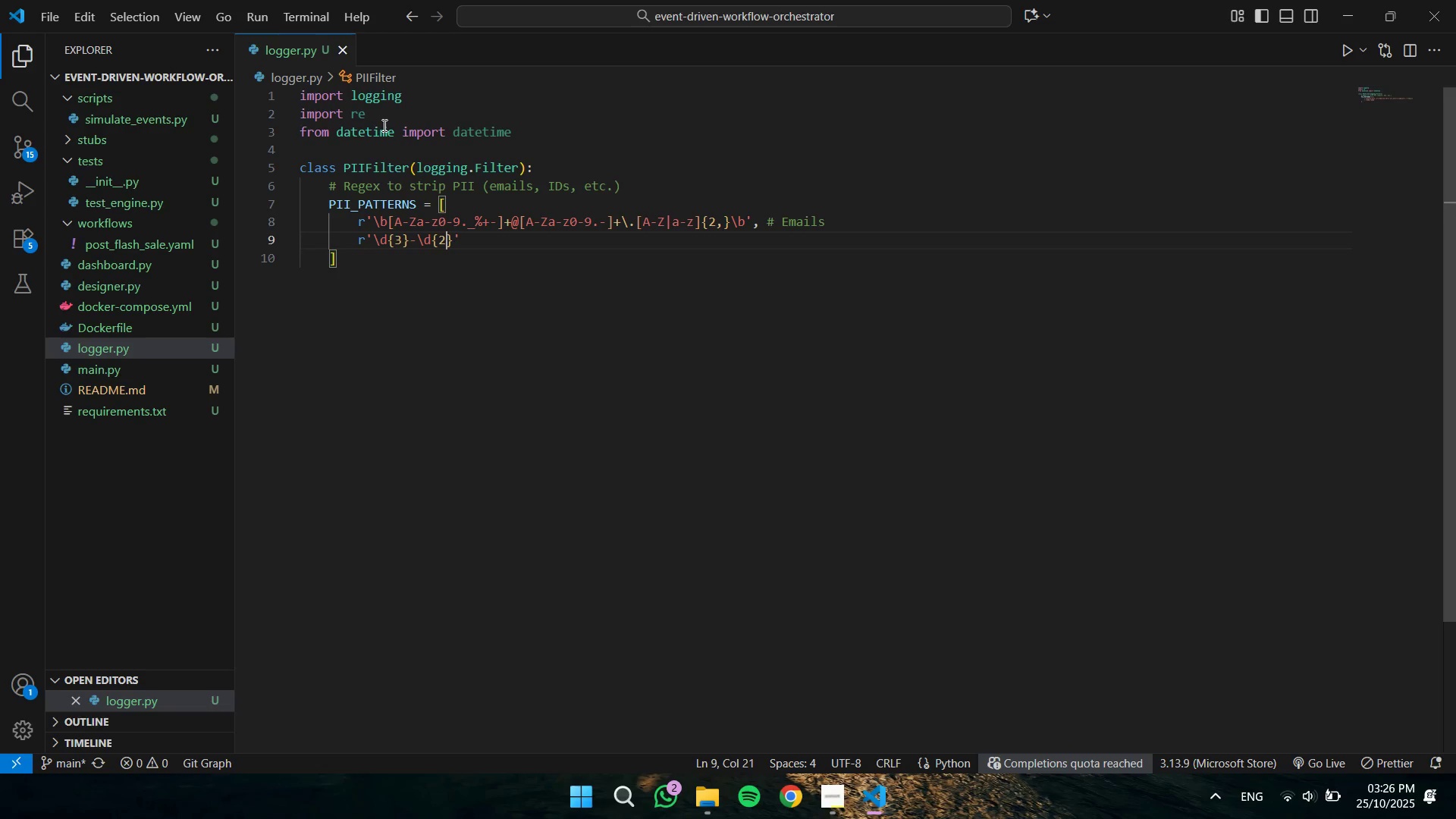 
key(ArrowRight)
 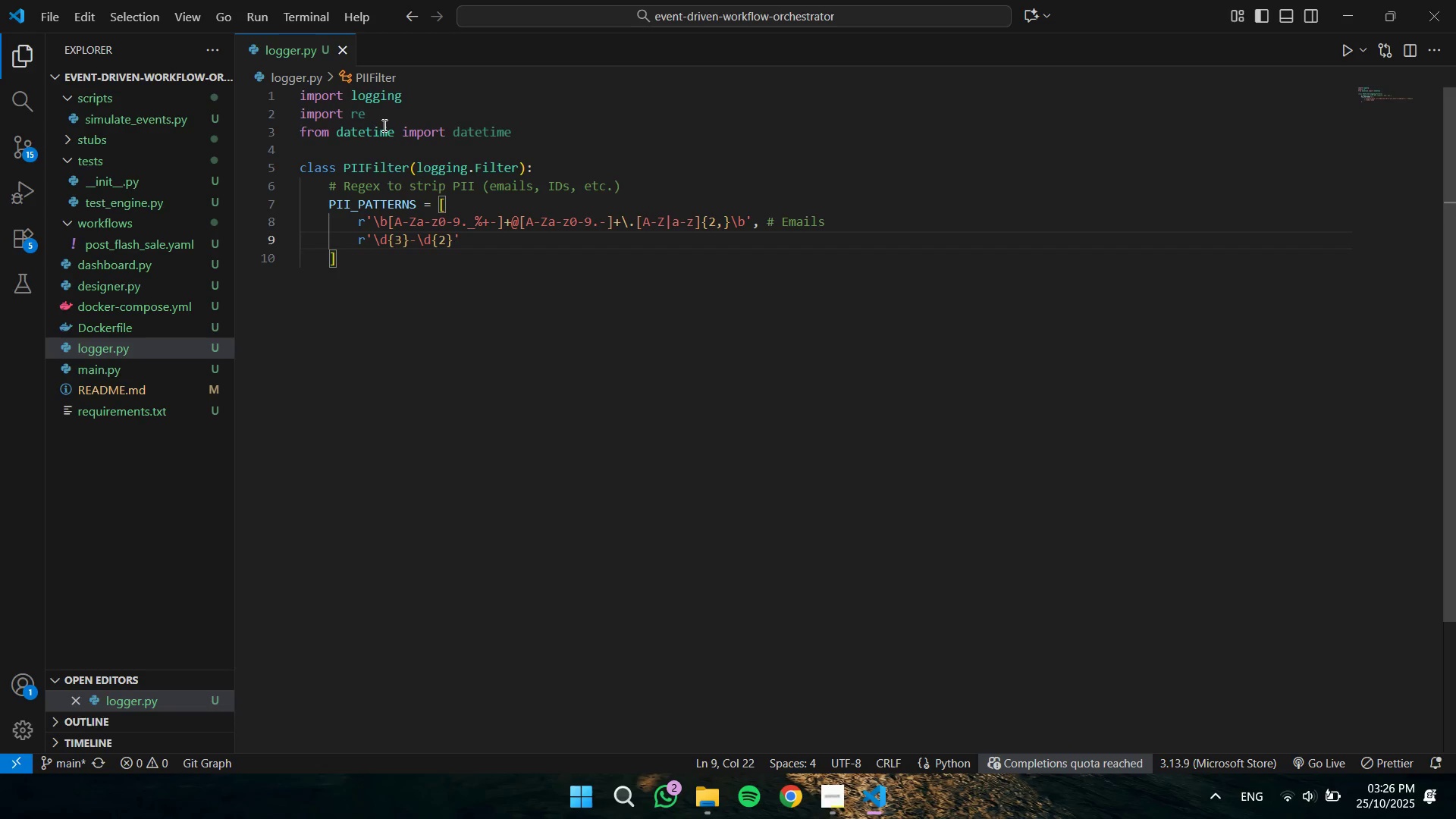 
key(Minus)
 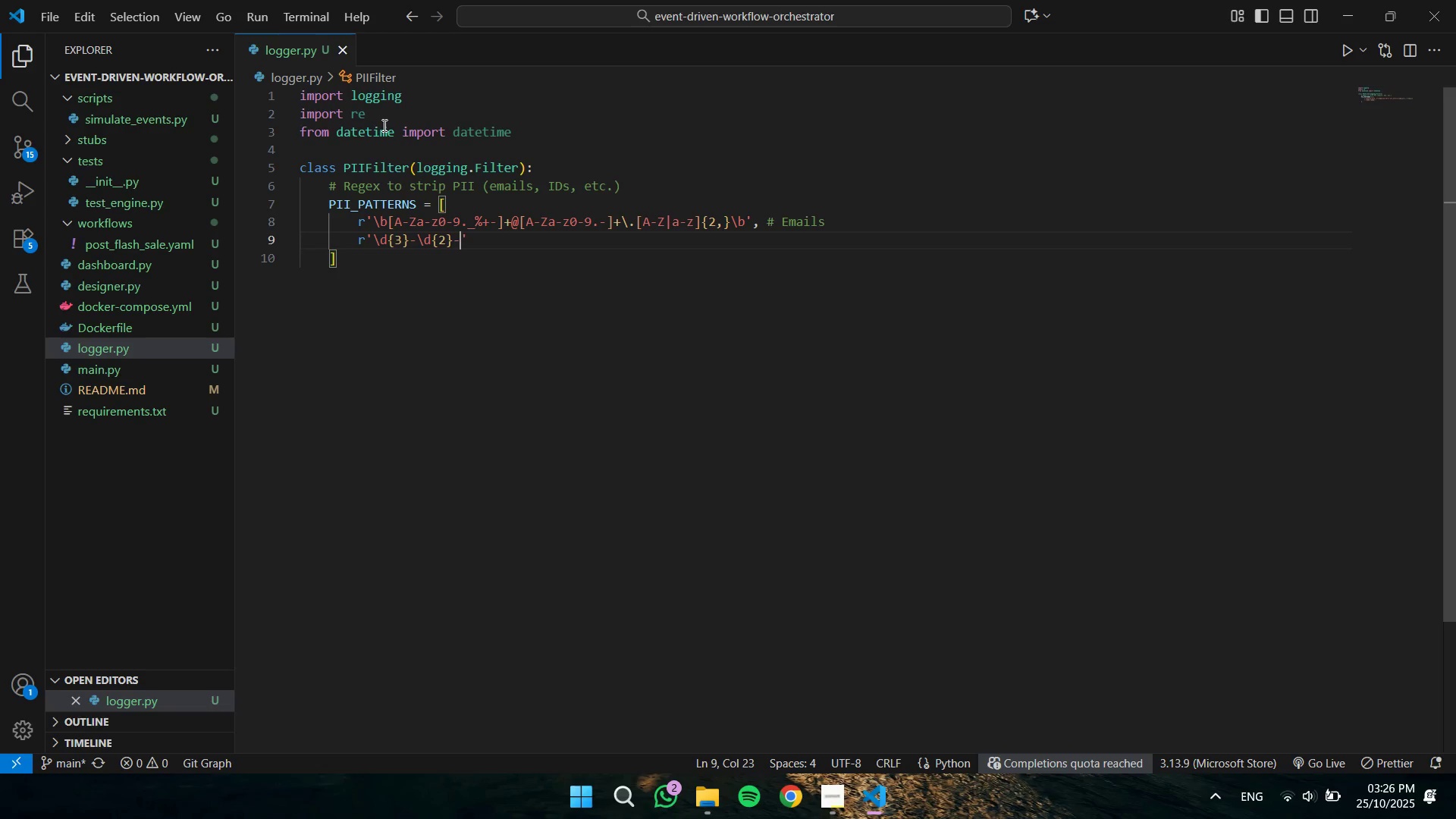 
key(Backslash)
 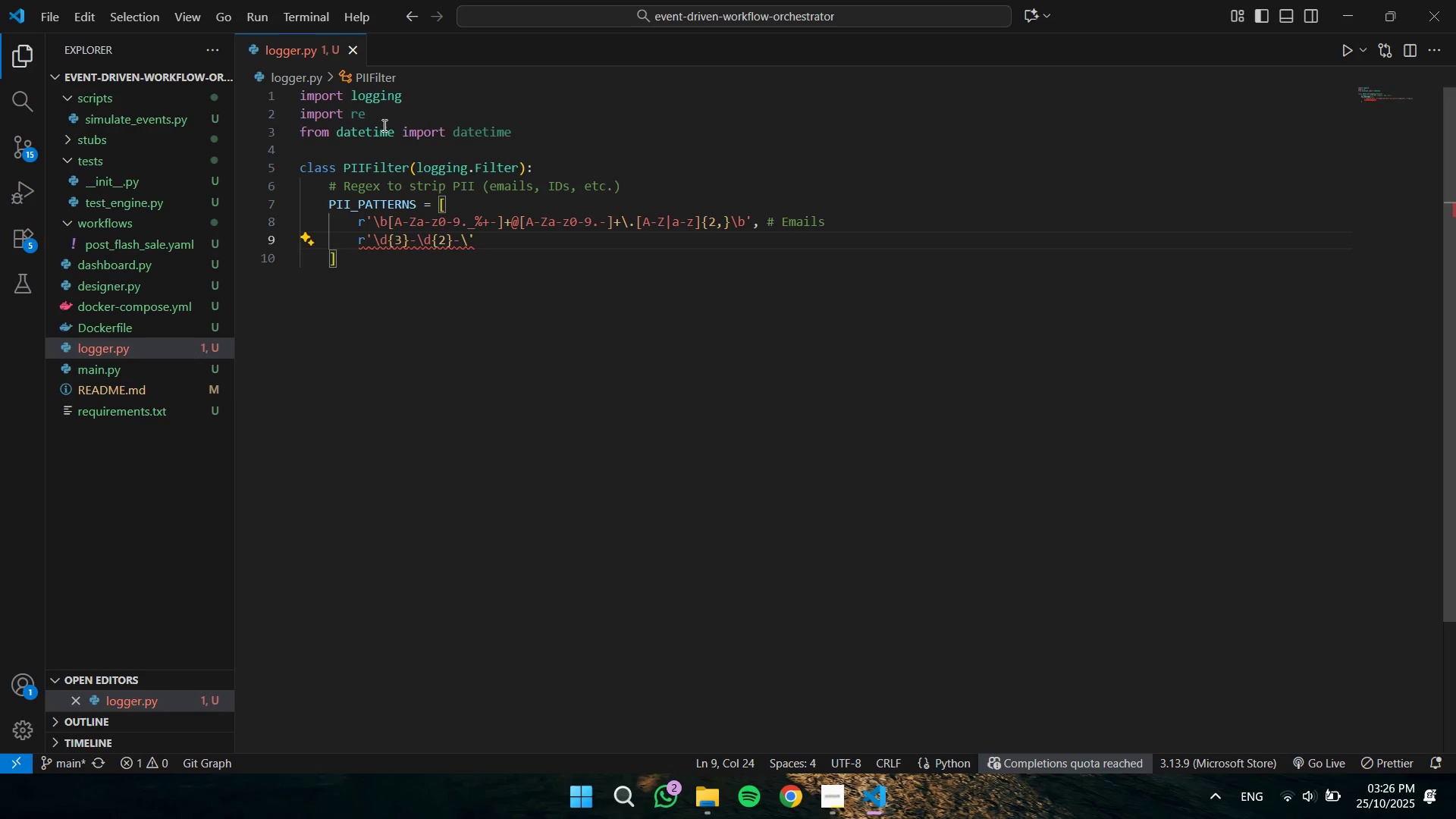 
key(D)
 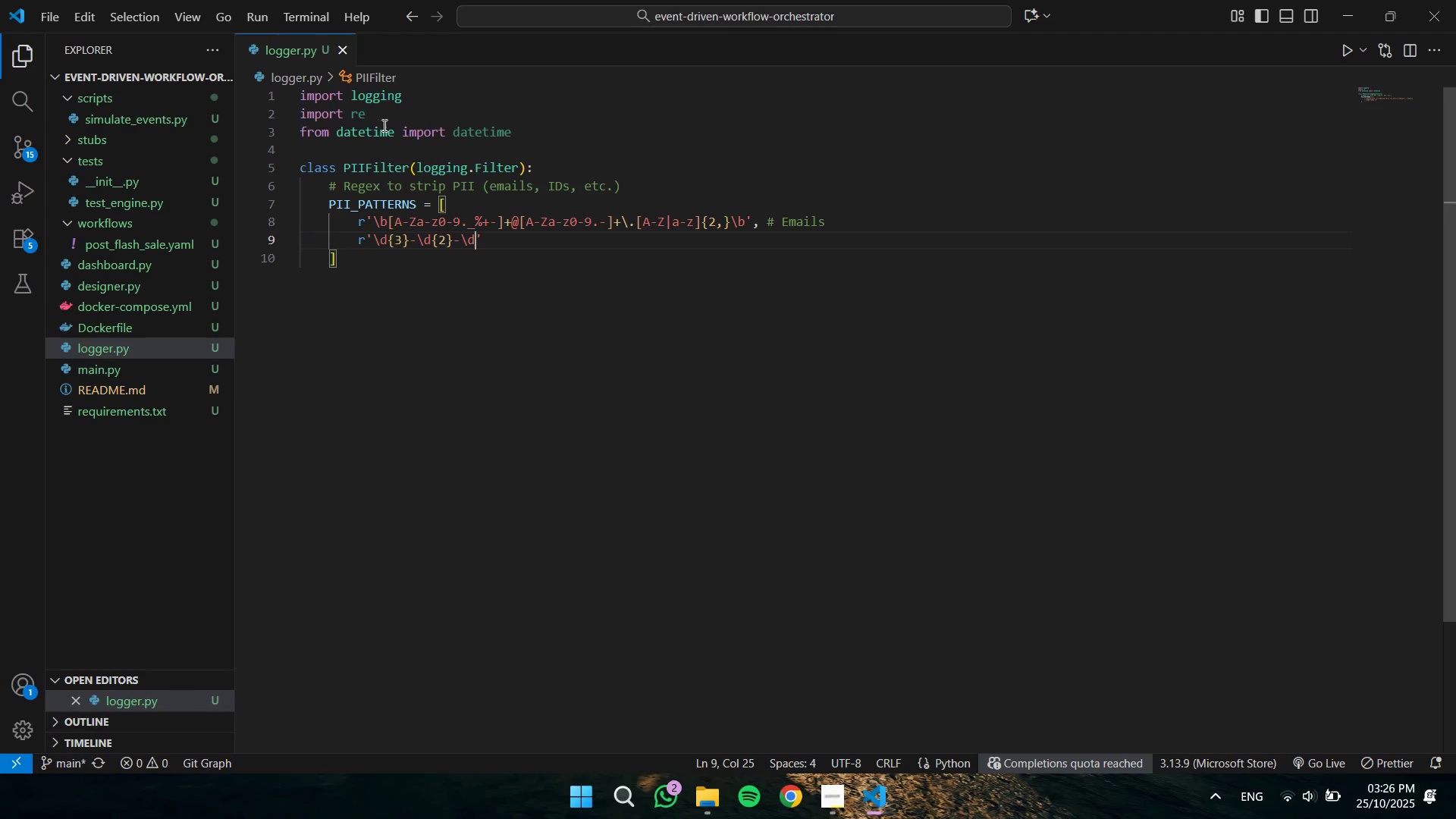 
key(Shift+BracketLeft)
 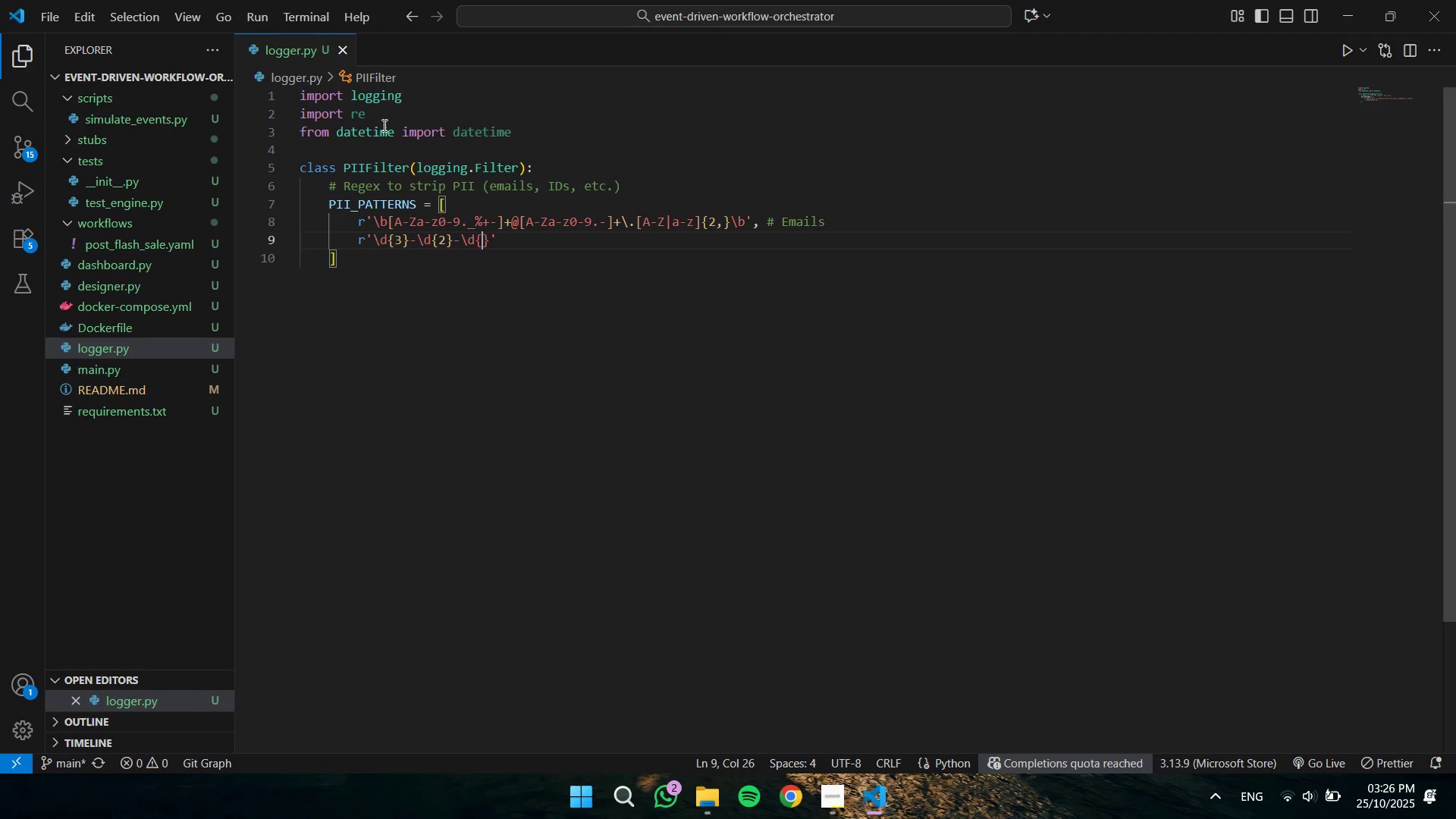 
key(4)
 